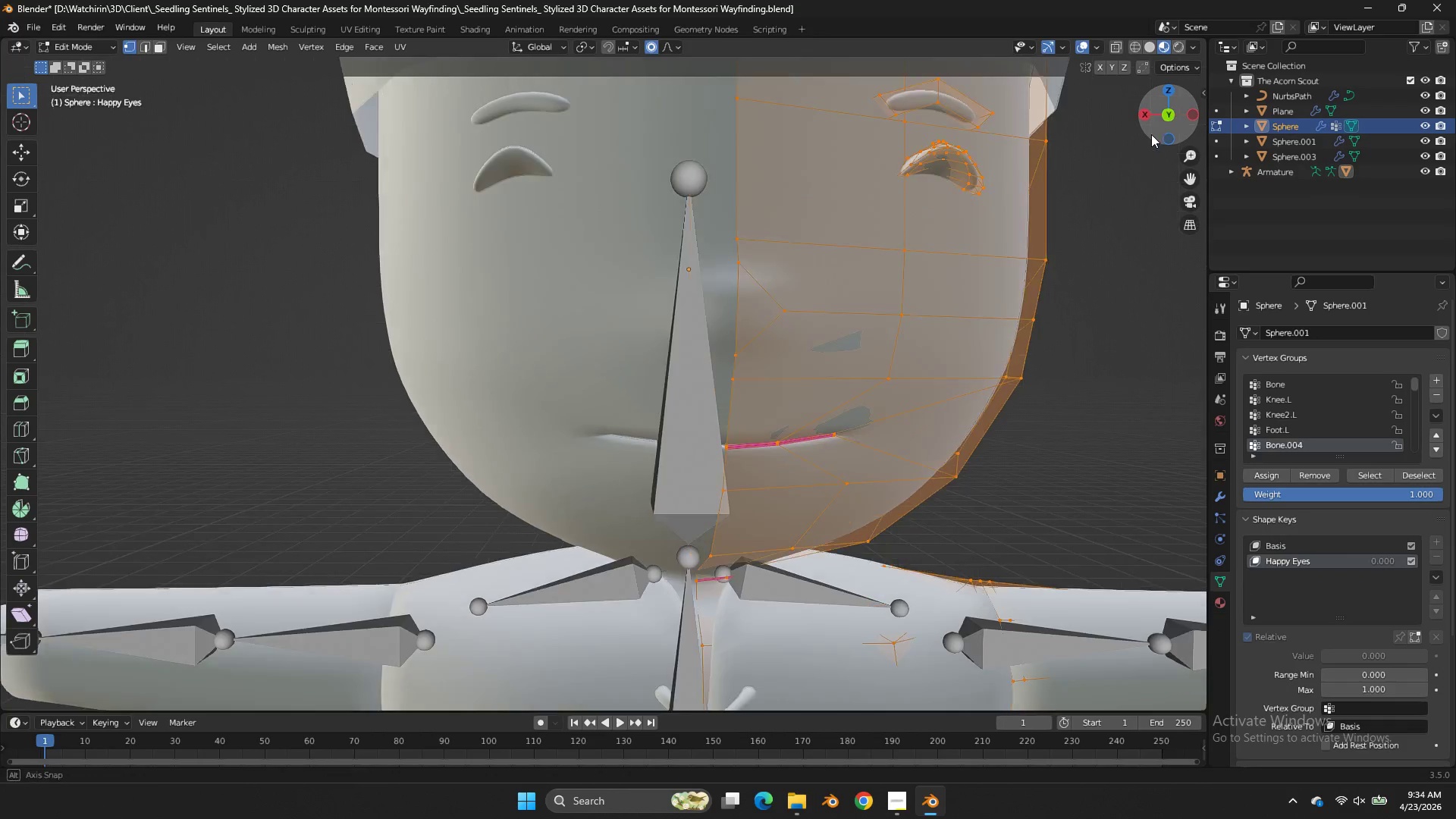 
left_click_drag(start_coordinate=[1155, 127], to_coordinate=[1116, 166])
 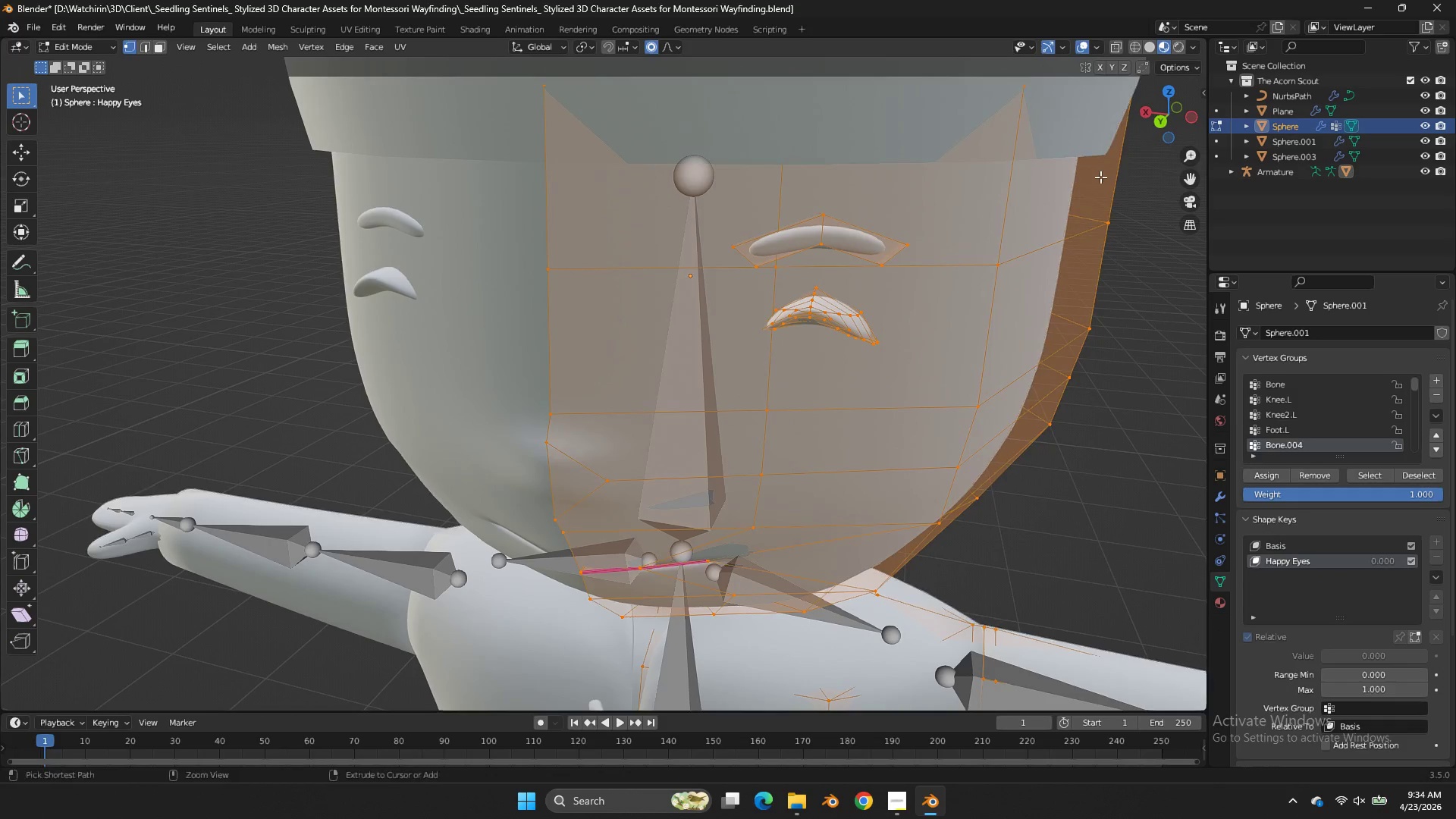 
key(Control+ControlLeft)
 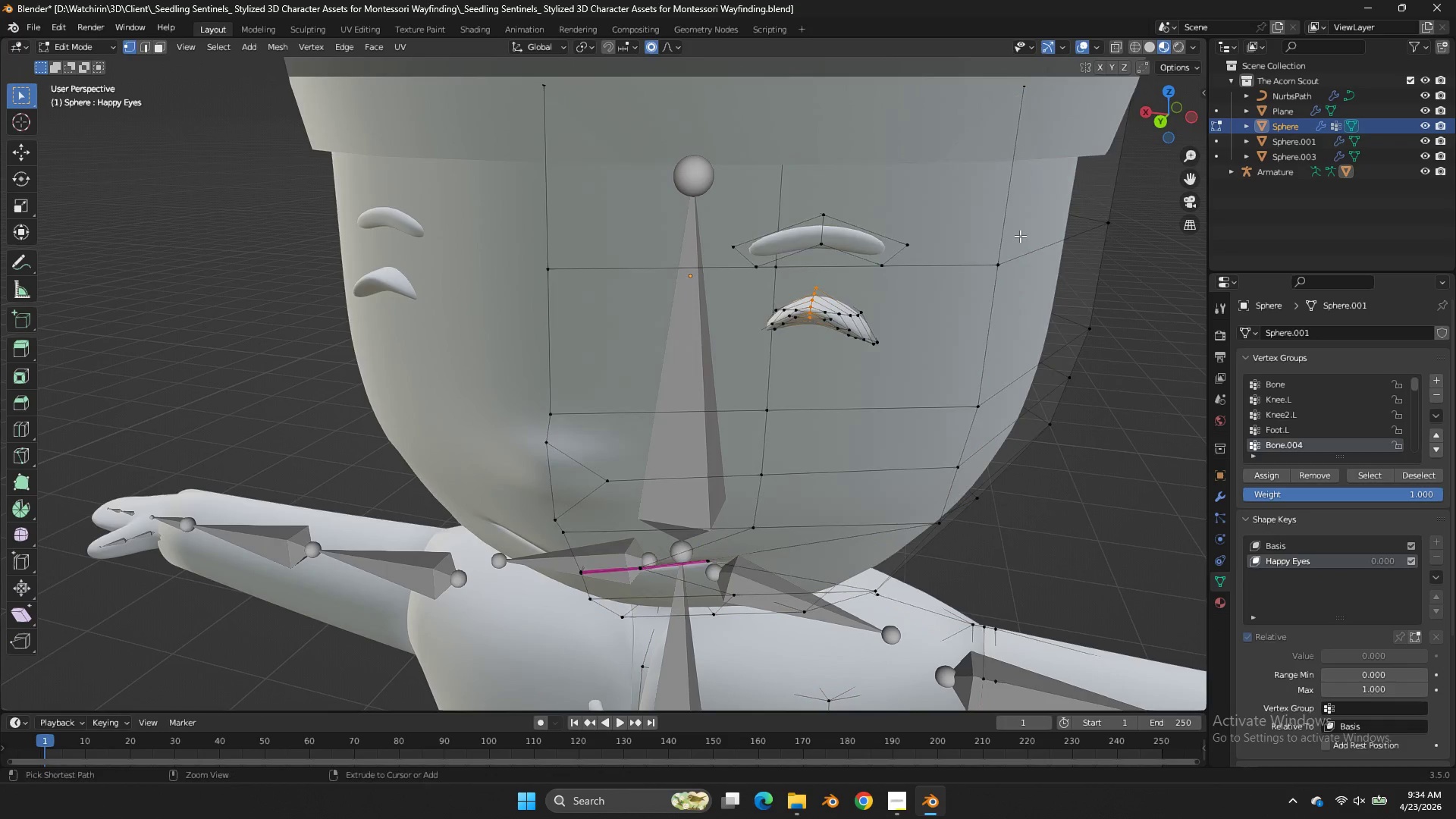 
key(Control+Z)
 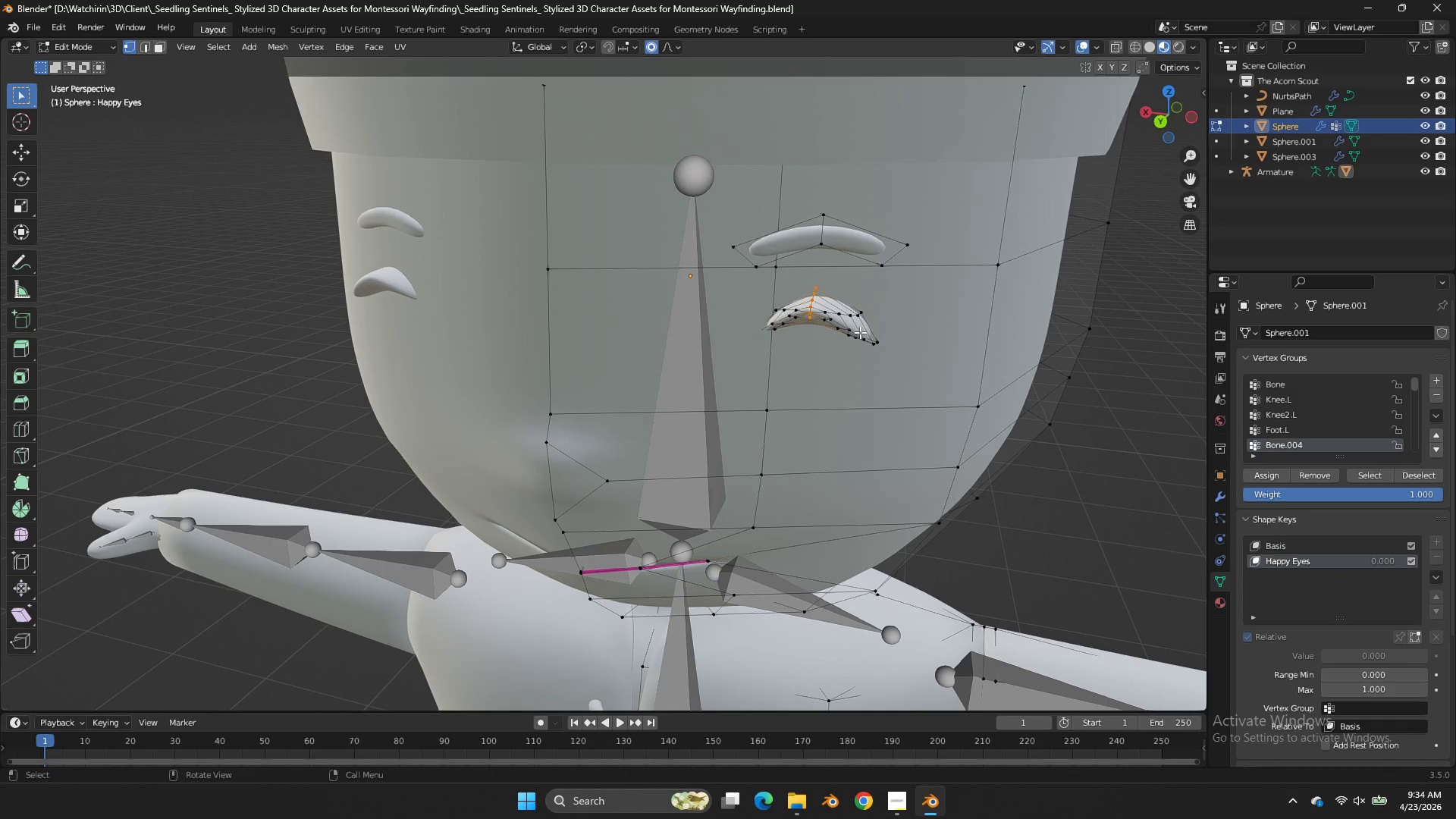 
double_click([860, 332])
 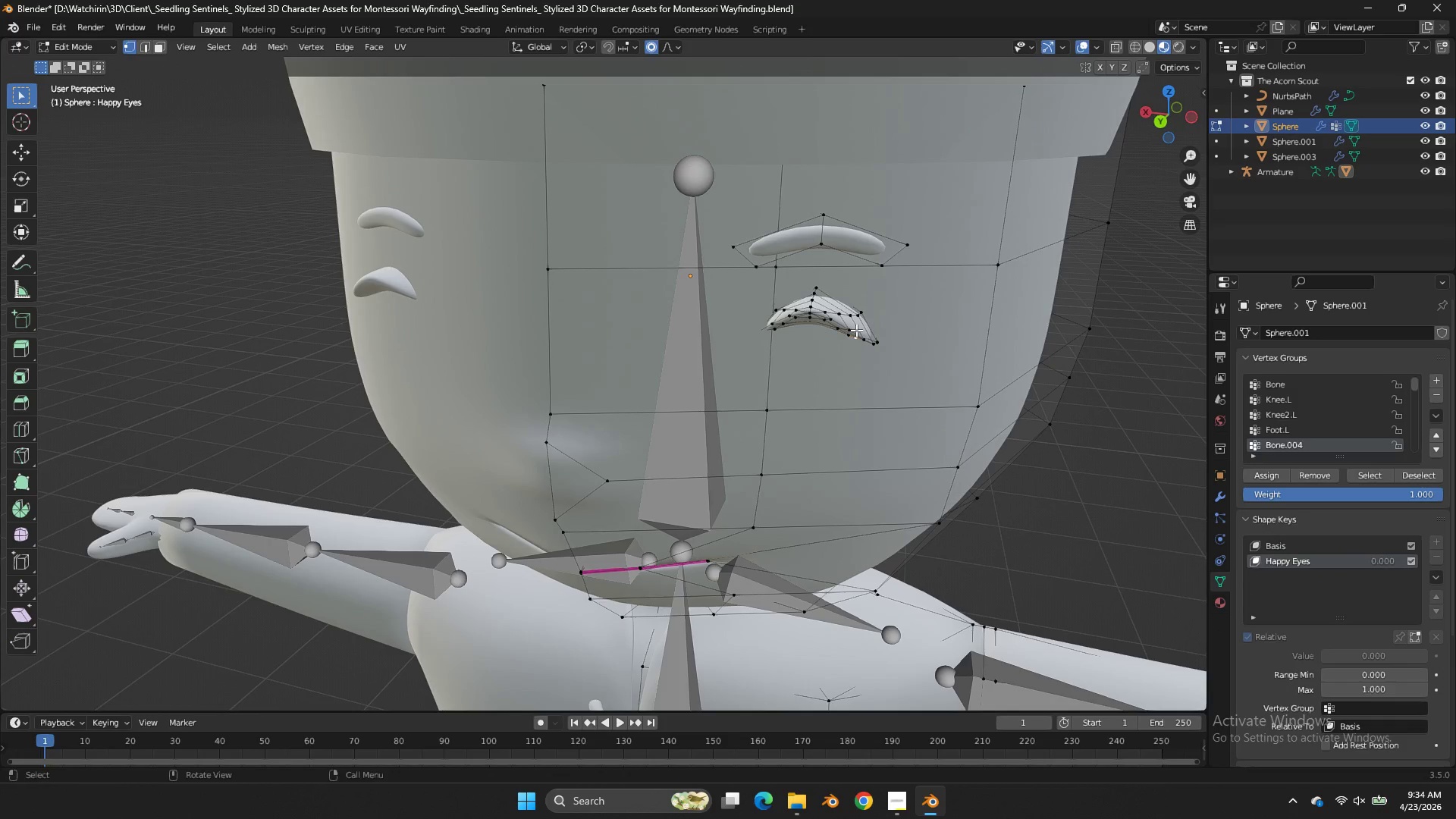 
key(L)
 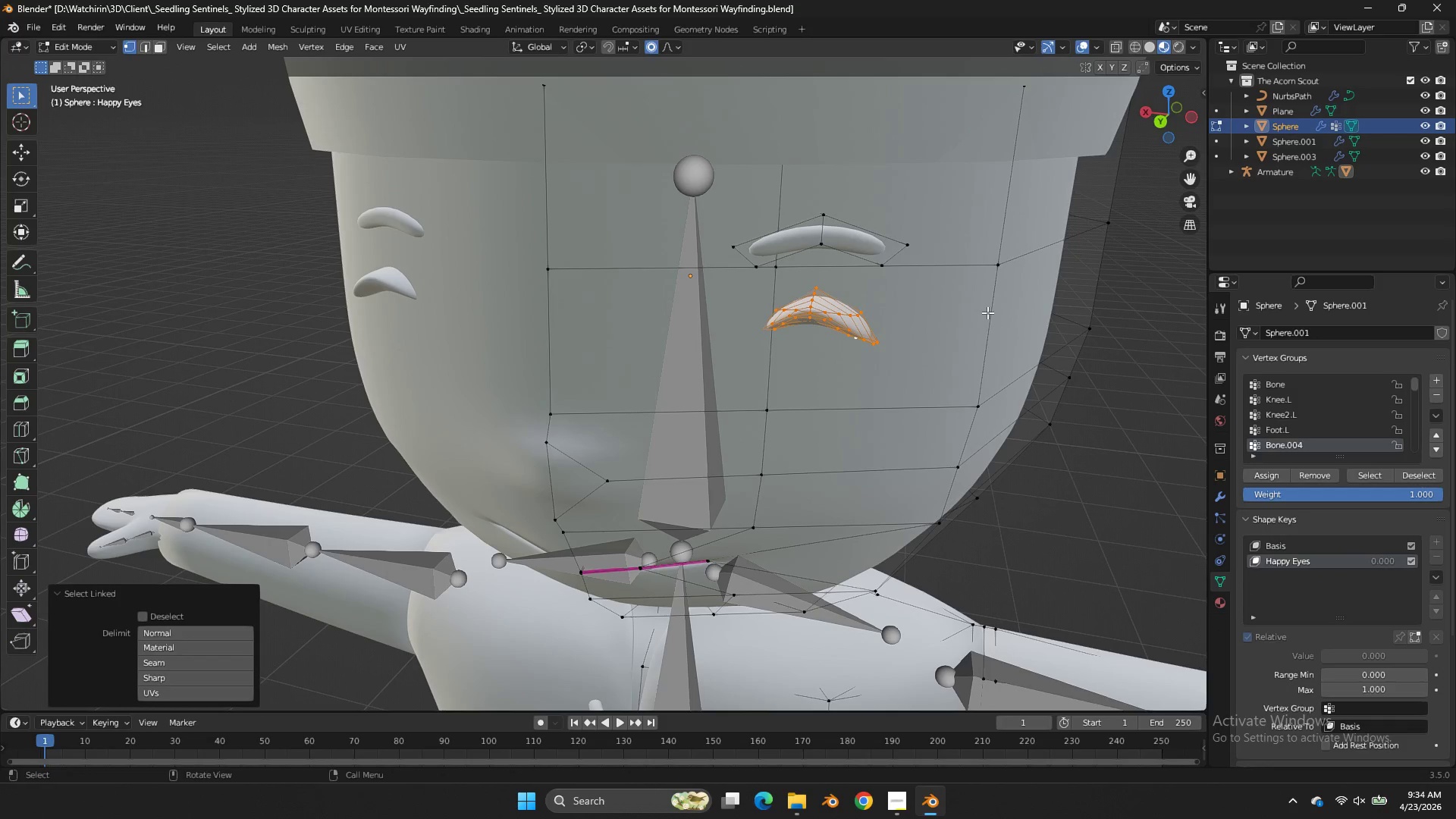 
type(rz)
 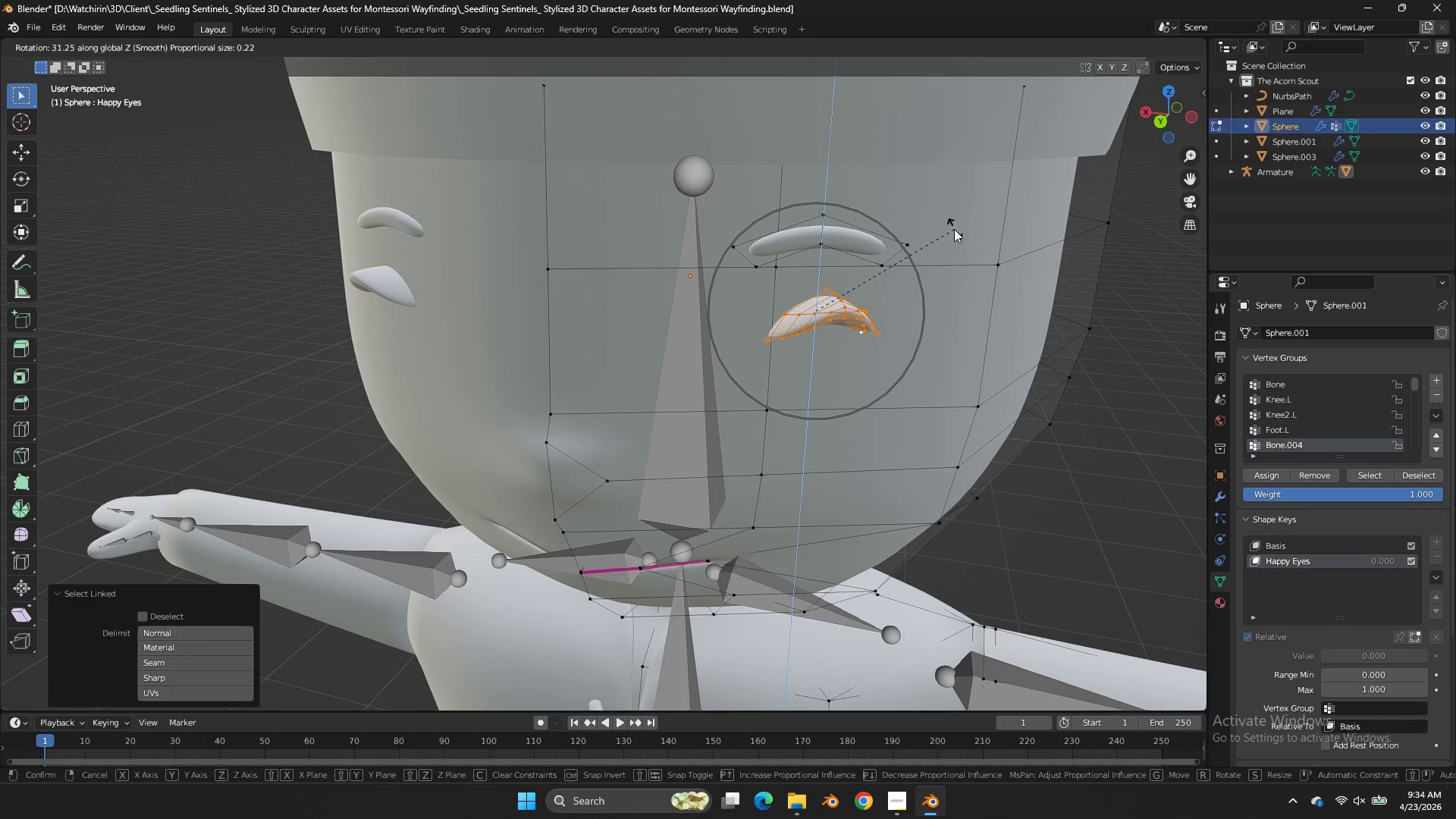 
left_click([954, 233])
 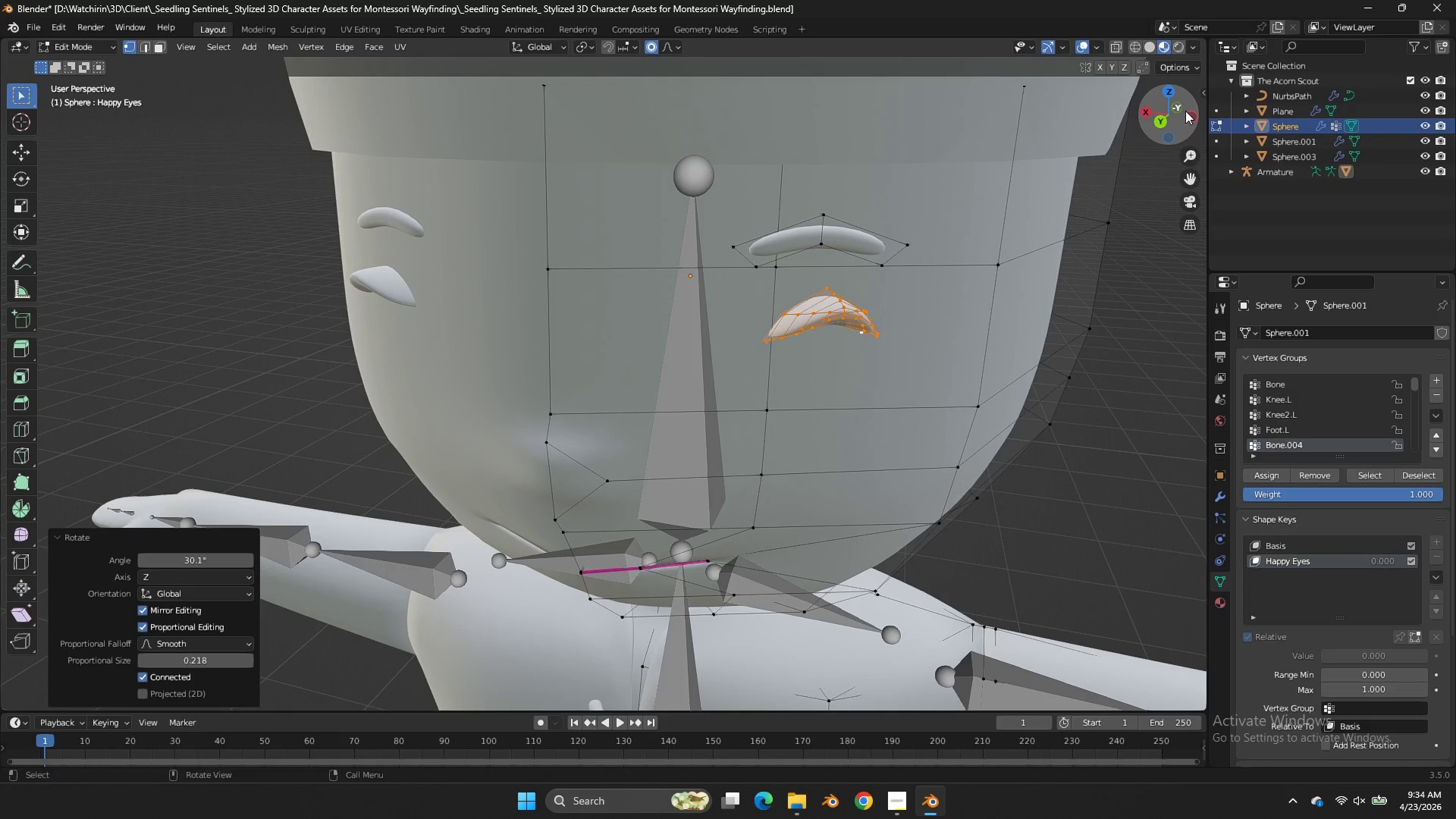 
left_click([1184, 109])
 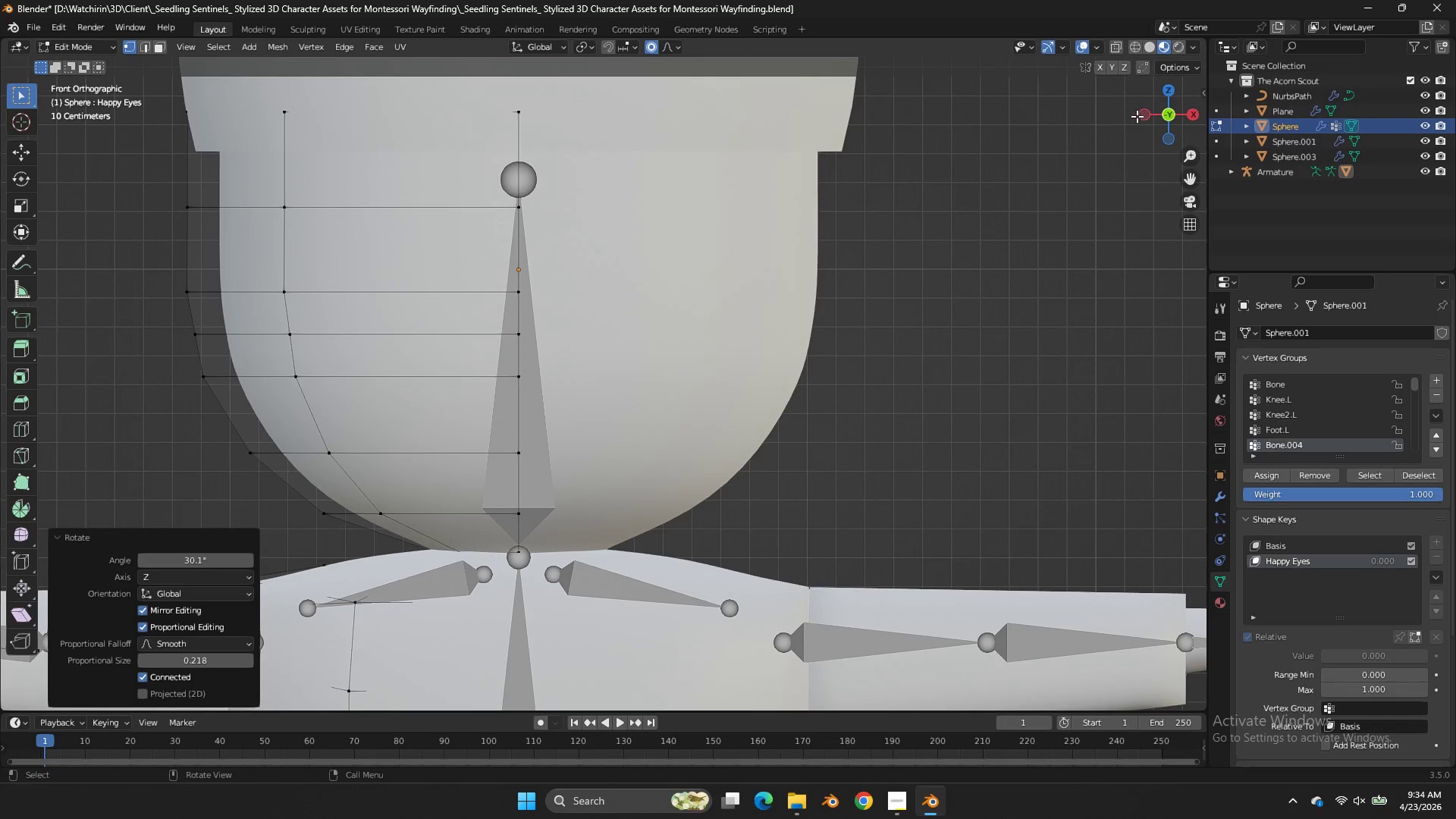 
left_click([1144, 118])
 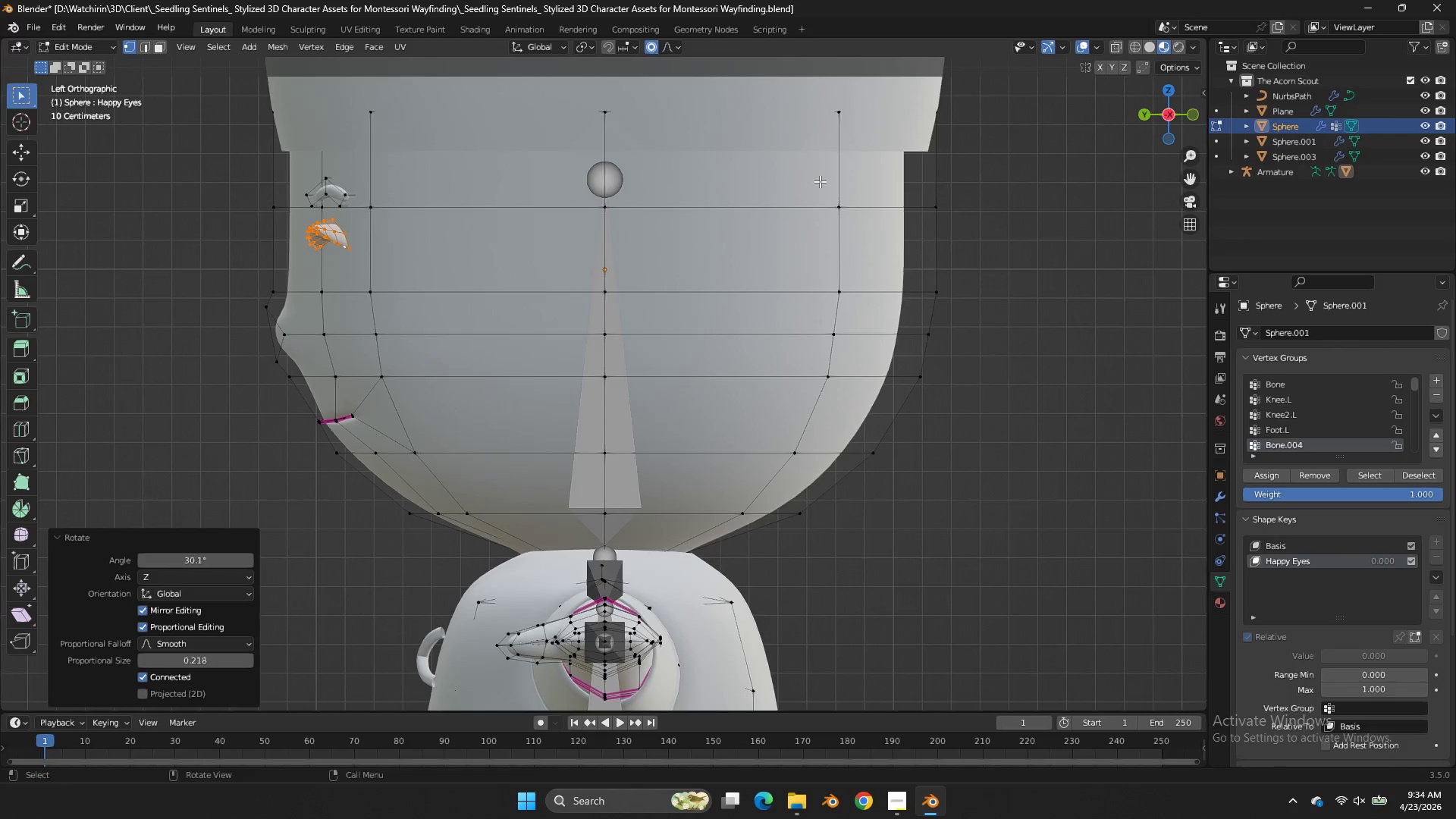 
type(gy)
 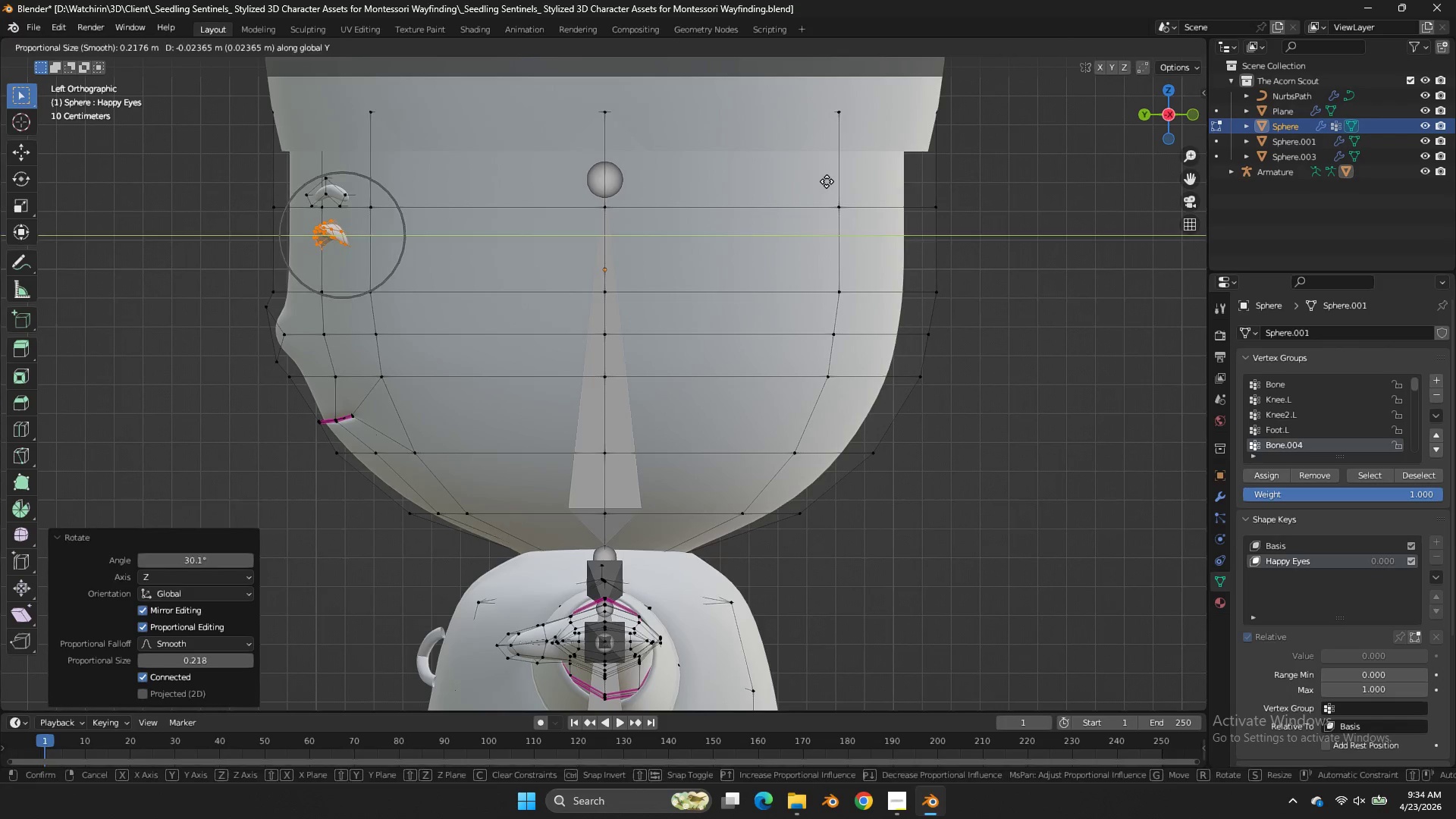 
double_click([827, 181])
 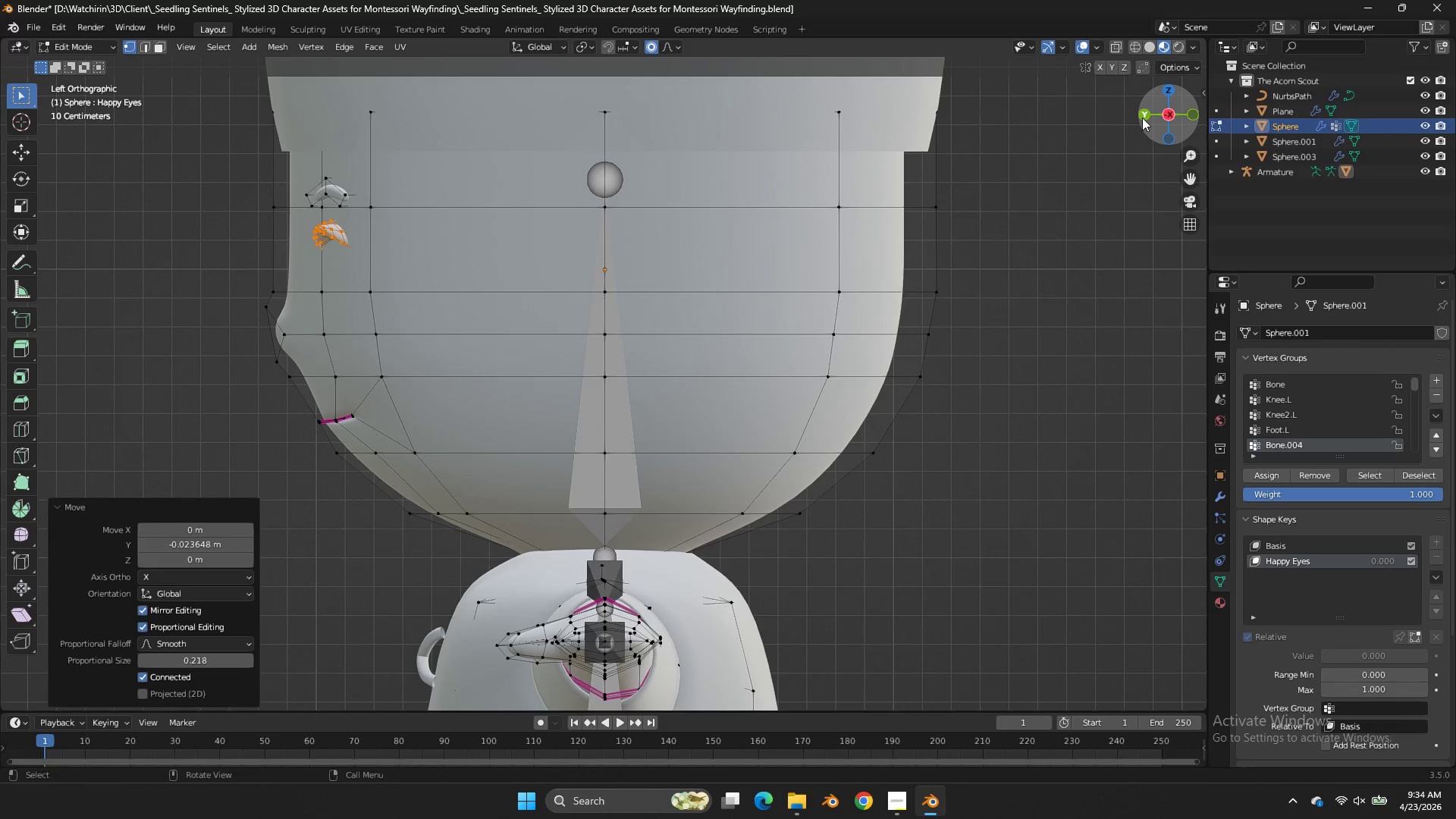 
double_click([1144, 118])
 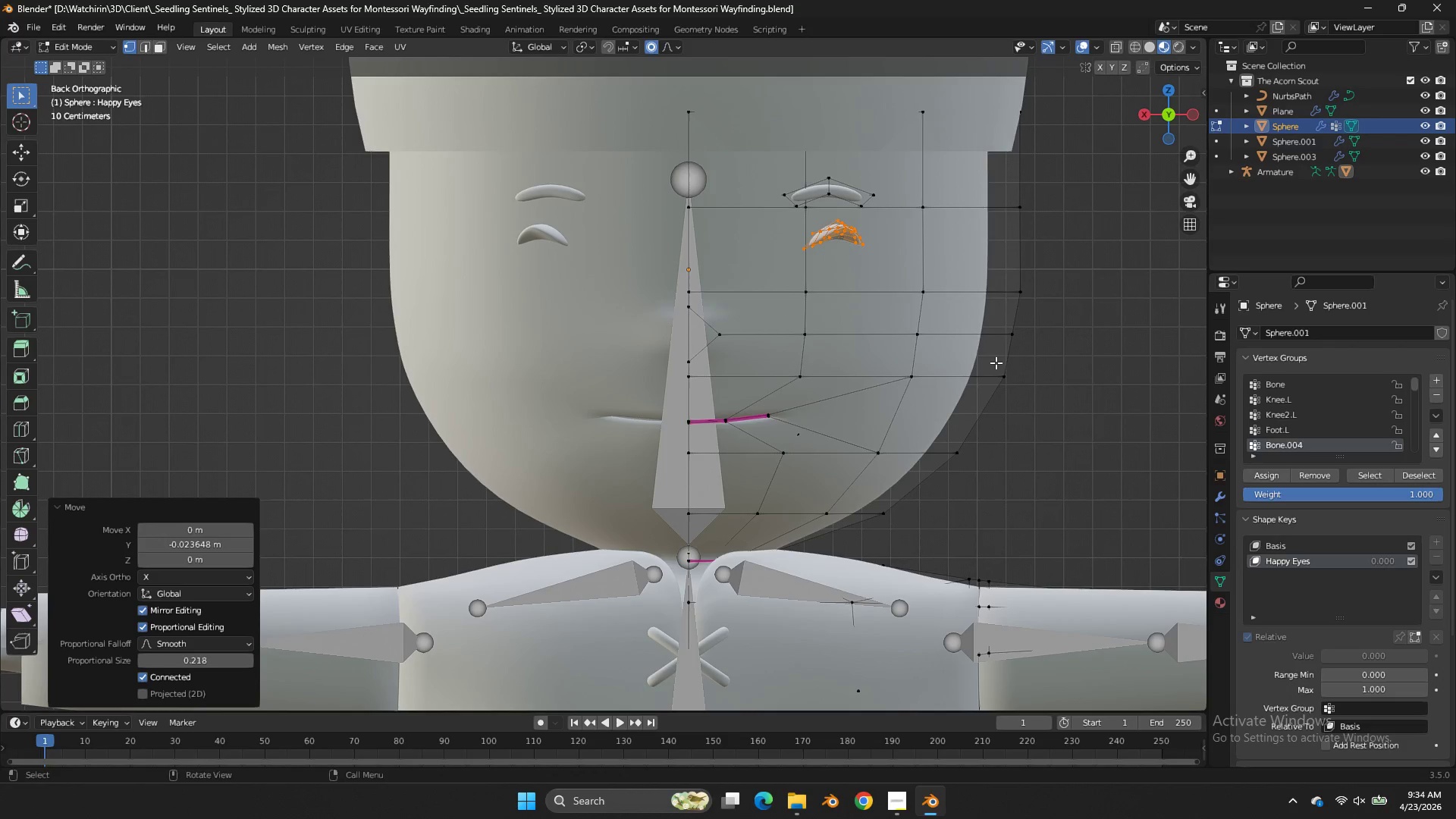 
type(zz)
key(Tab)
key(Tab)
 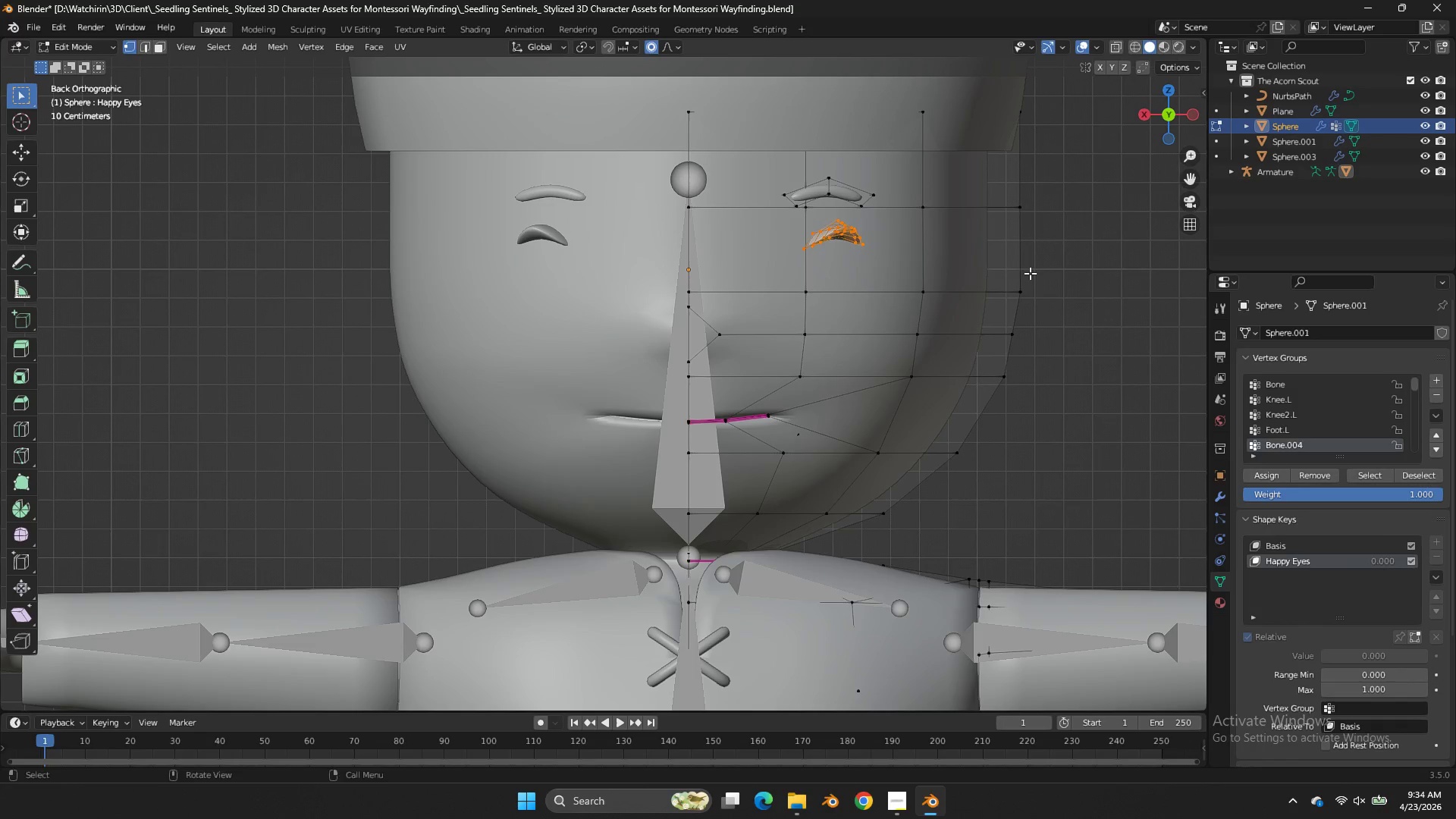 
type(rz)
 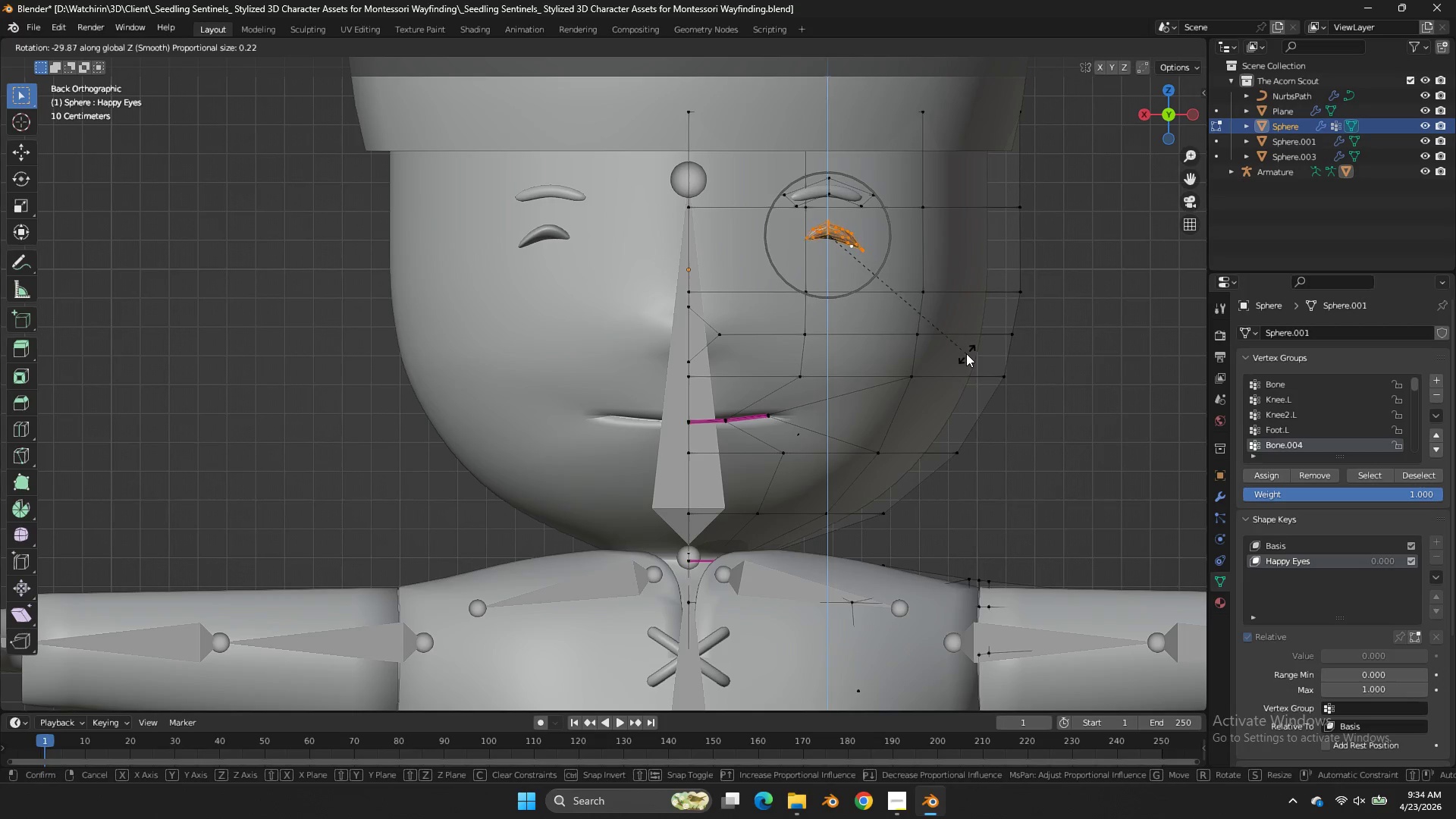 
right_click([985, 331])
 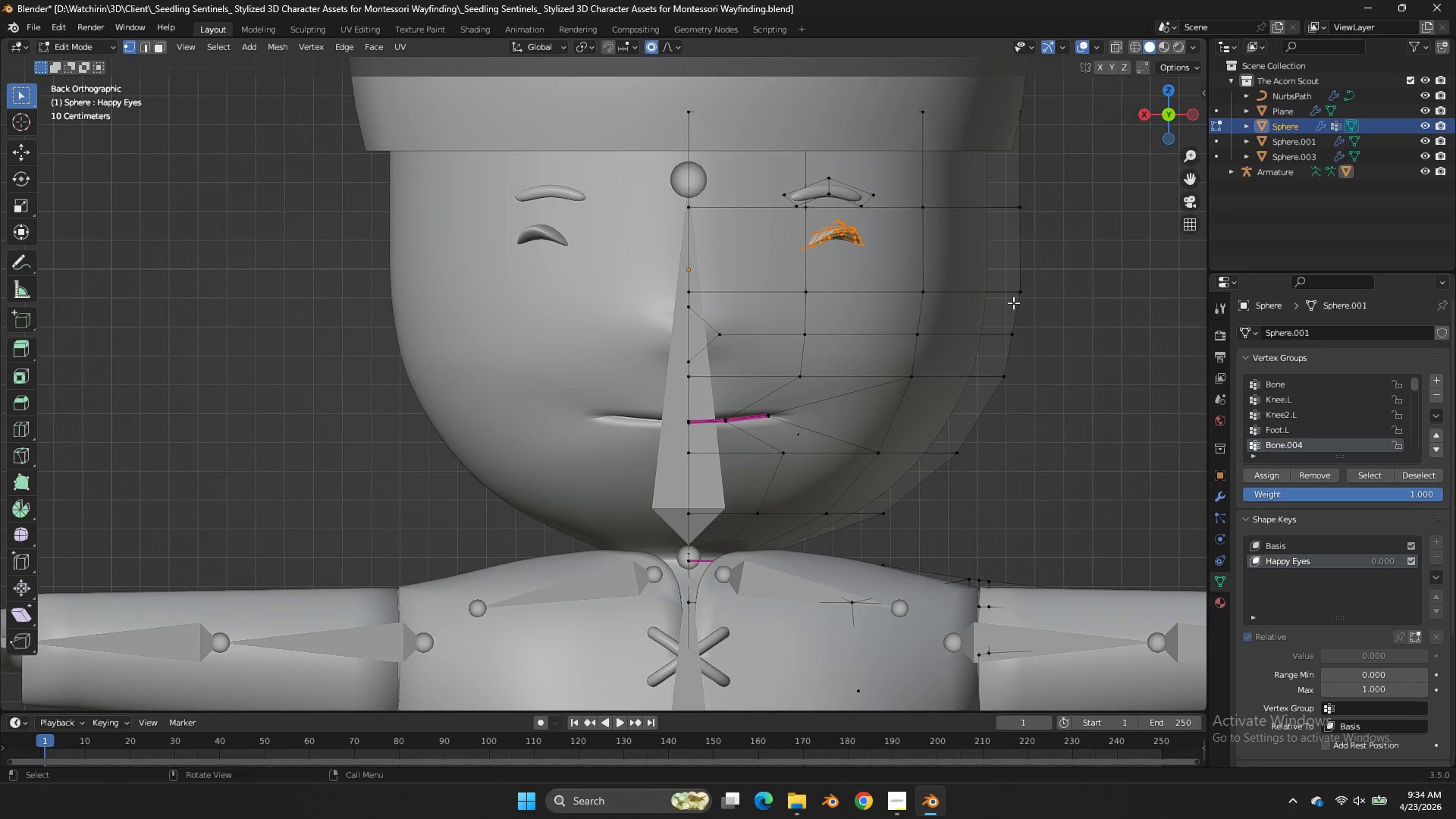 
type(rz)
 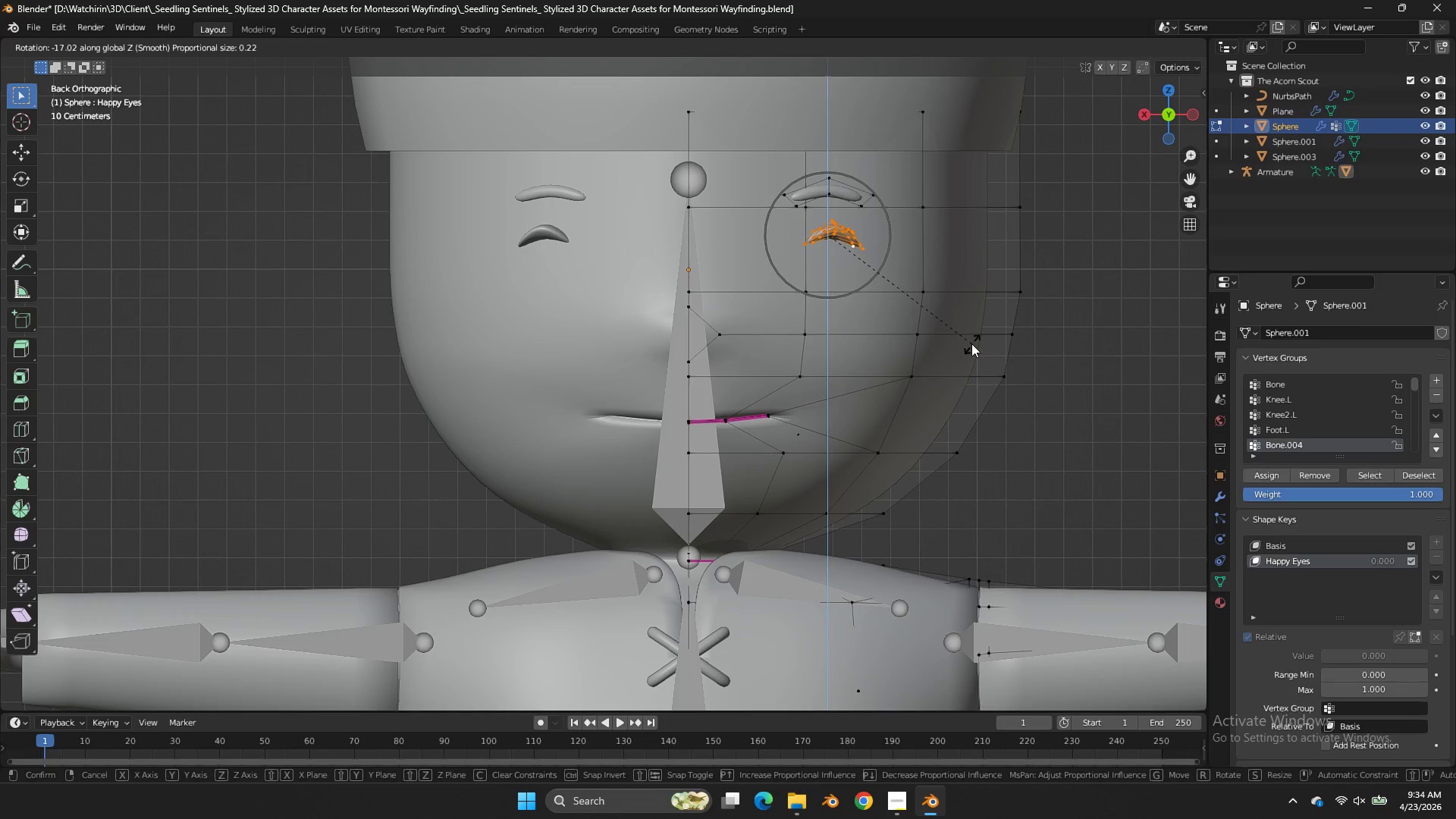 
double_click([971, 344])
 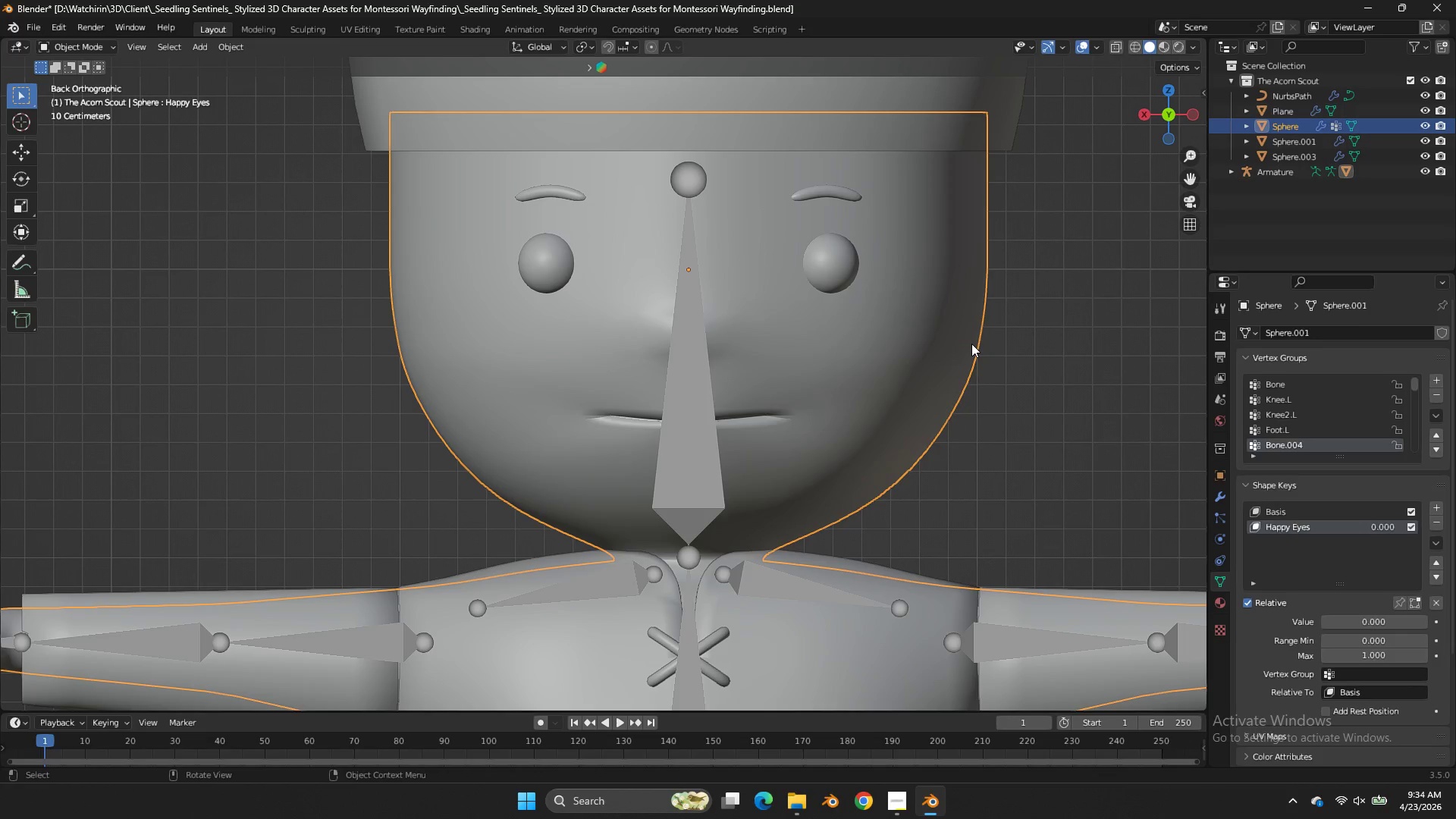 
key(Tab)
 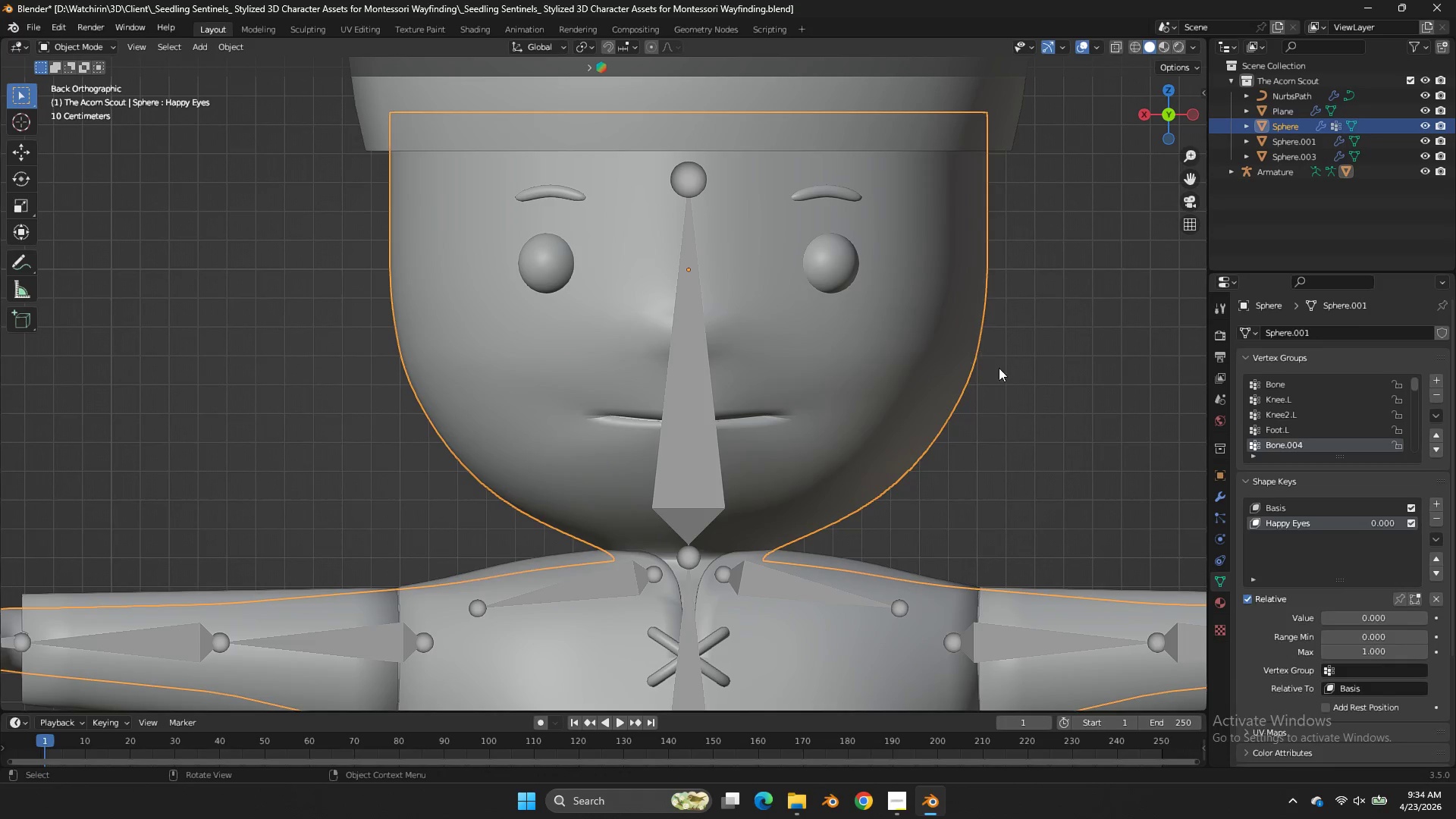 
key(Tab)
 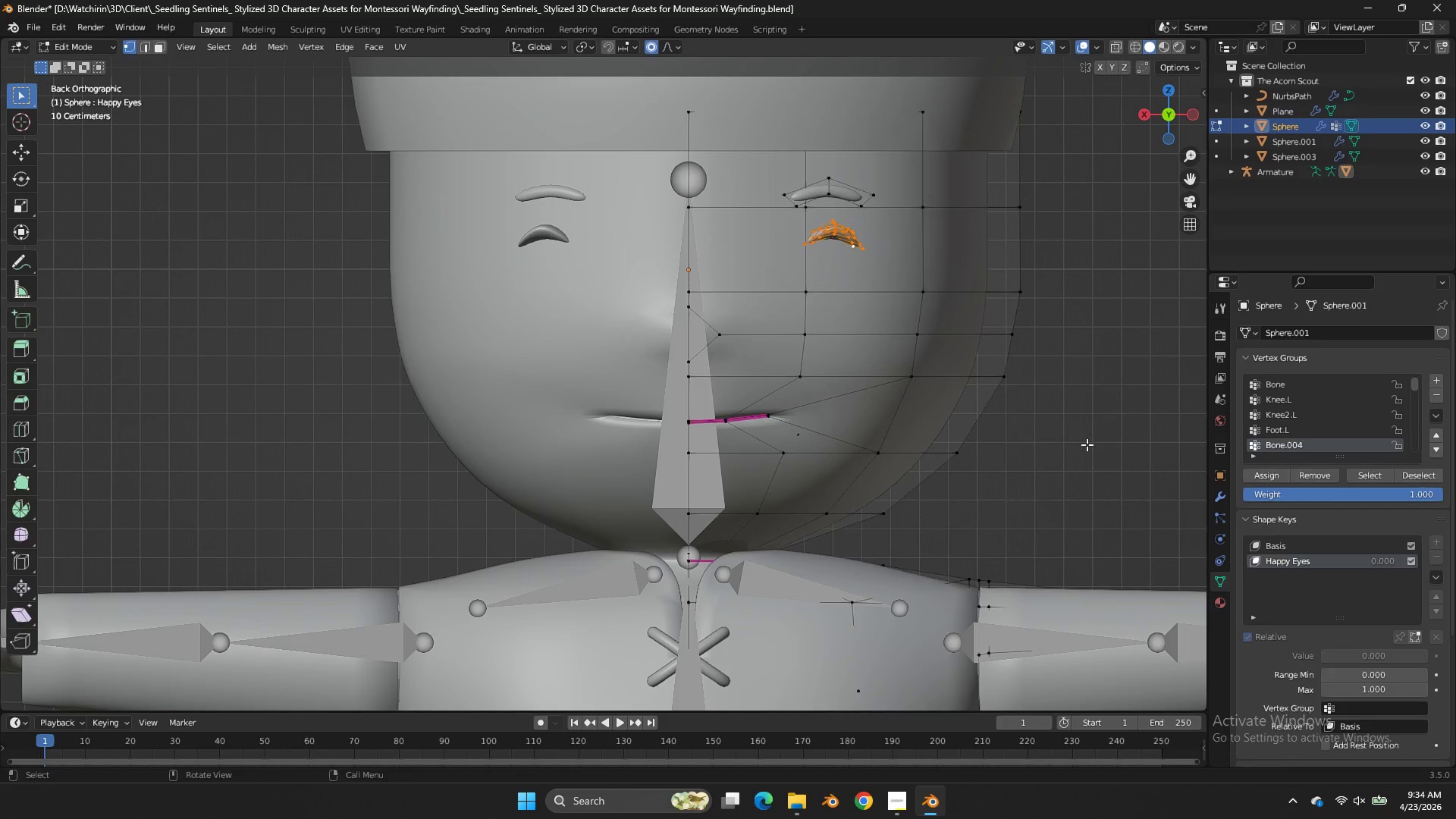 
key(Tab)
 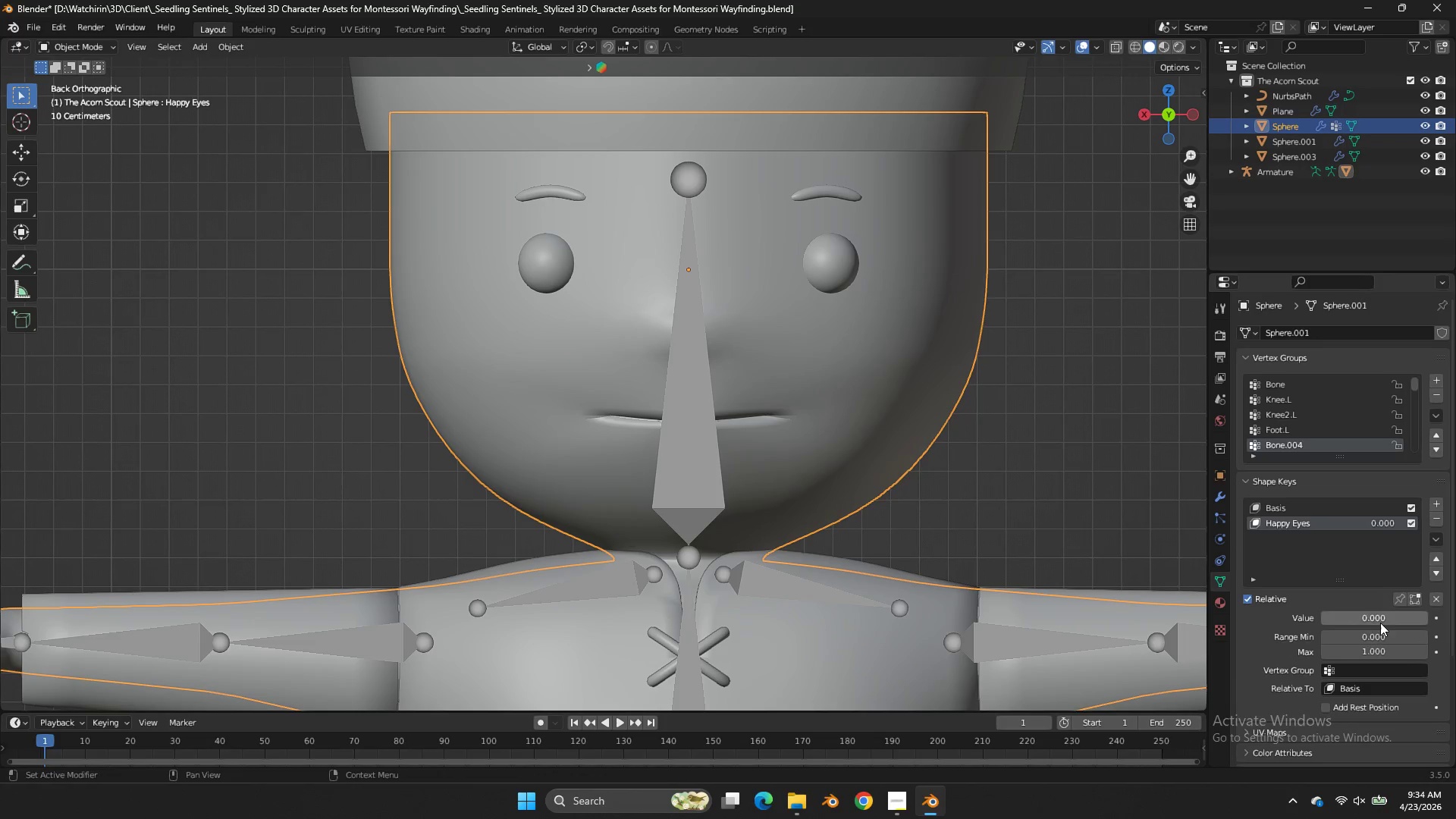 
left_click_drag(start_coordinate=[1379, 620], to_coordinate=[891, 422])
 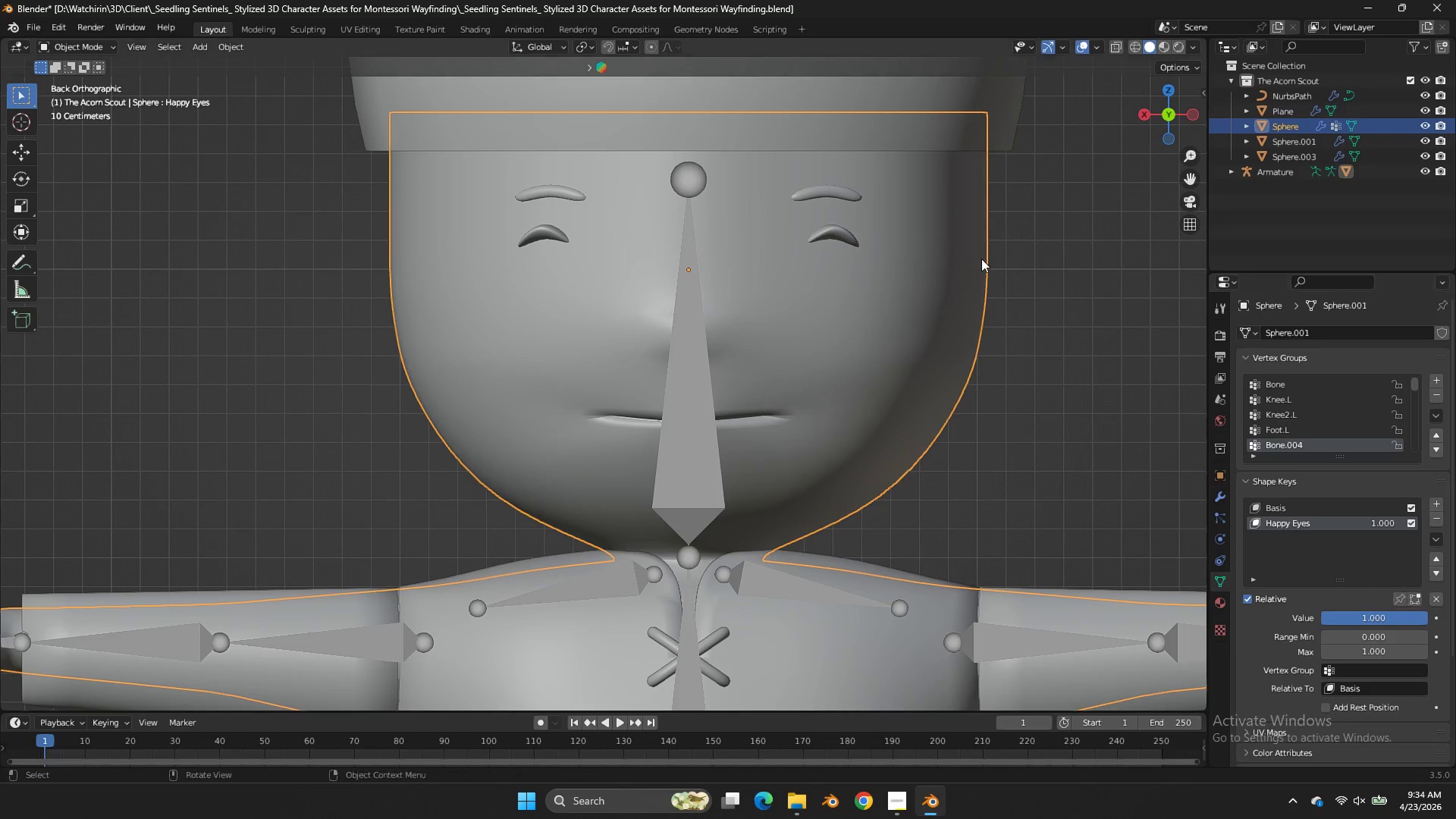 
left_click_drag(start_coordinate=[1417, 608], to_coordinate=[1402, 597])
 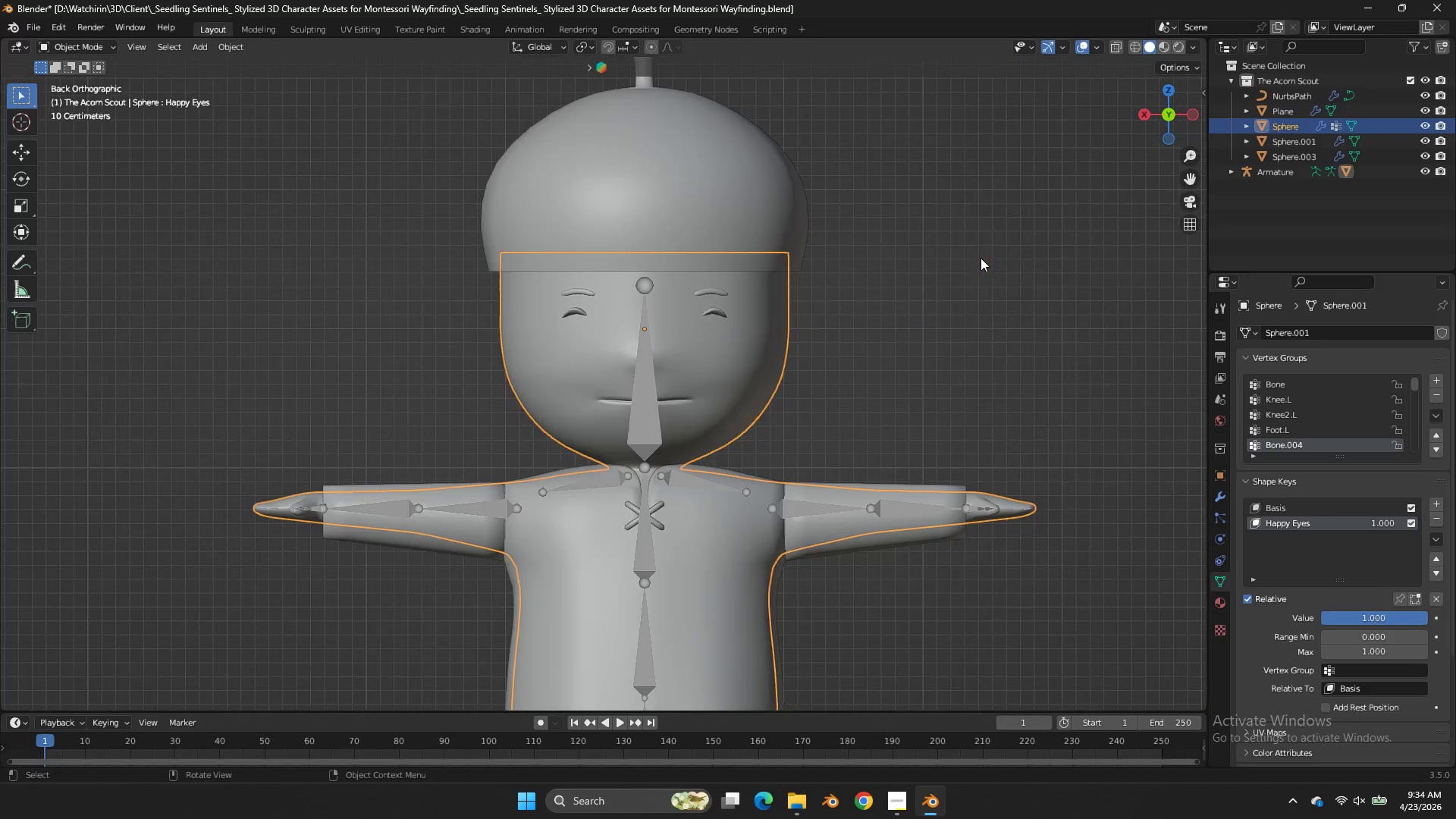 
scroll: coordinate [981, 258], scroll_direction: down, amount: 4.0
 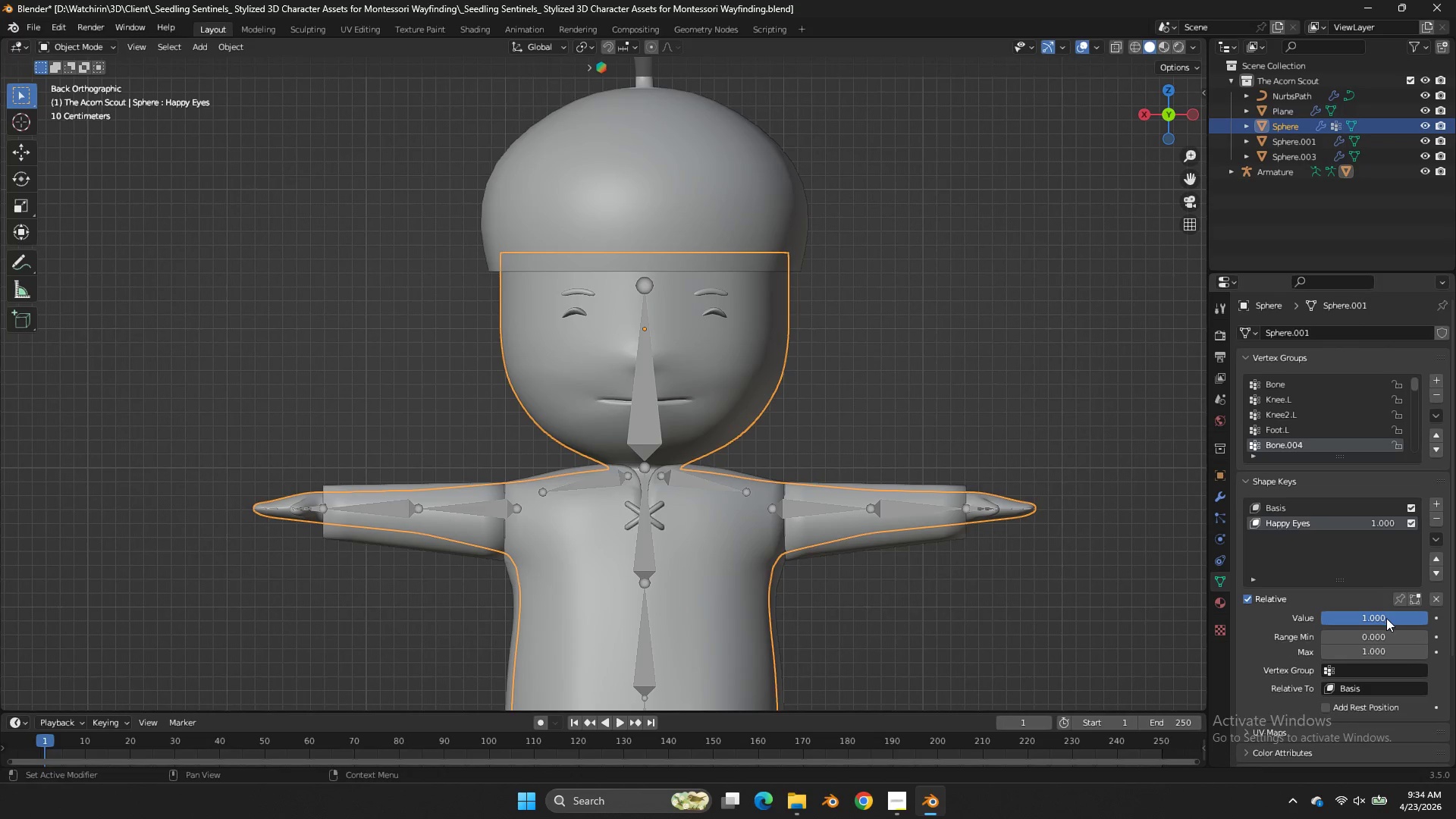 
left_click_drag(start_coordinate=[1387, 618], to_coordinate=[717, 355])
 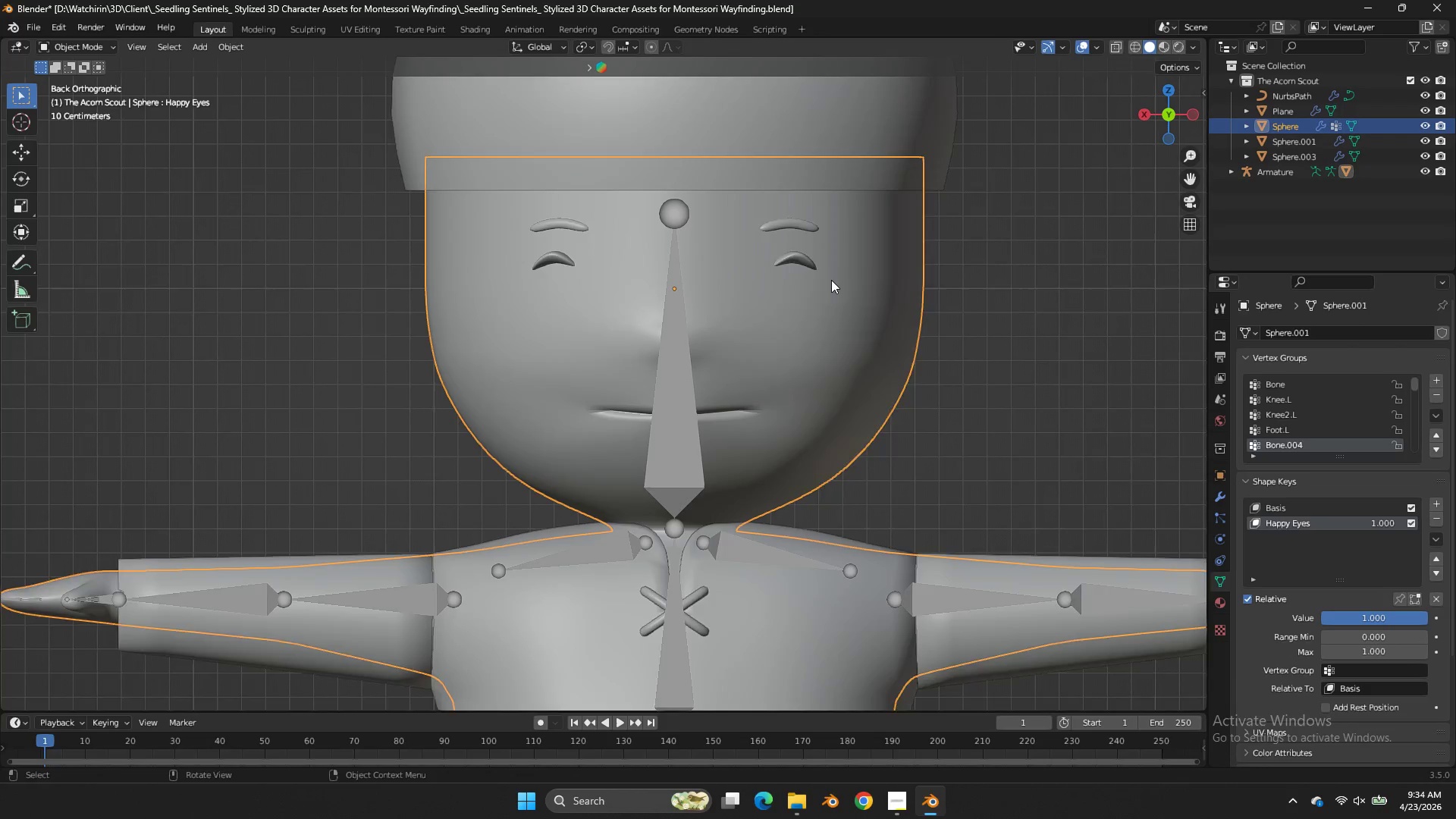 
scroll: coordinate [832, 278], scroll_direction: up, amount: 4.0
 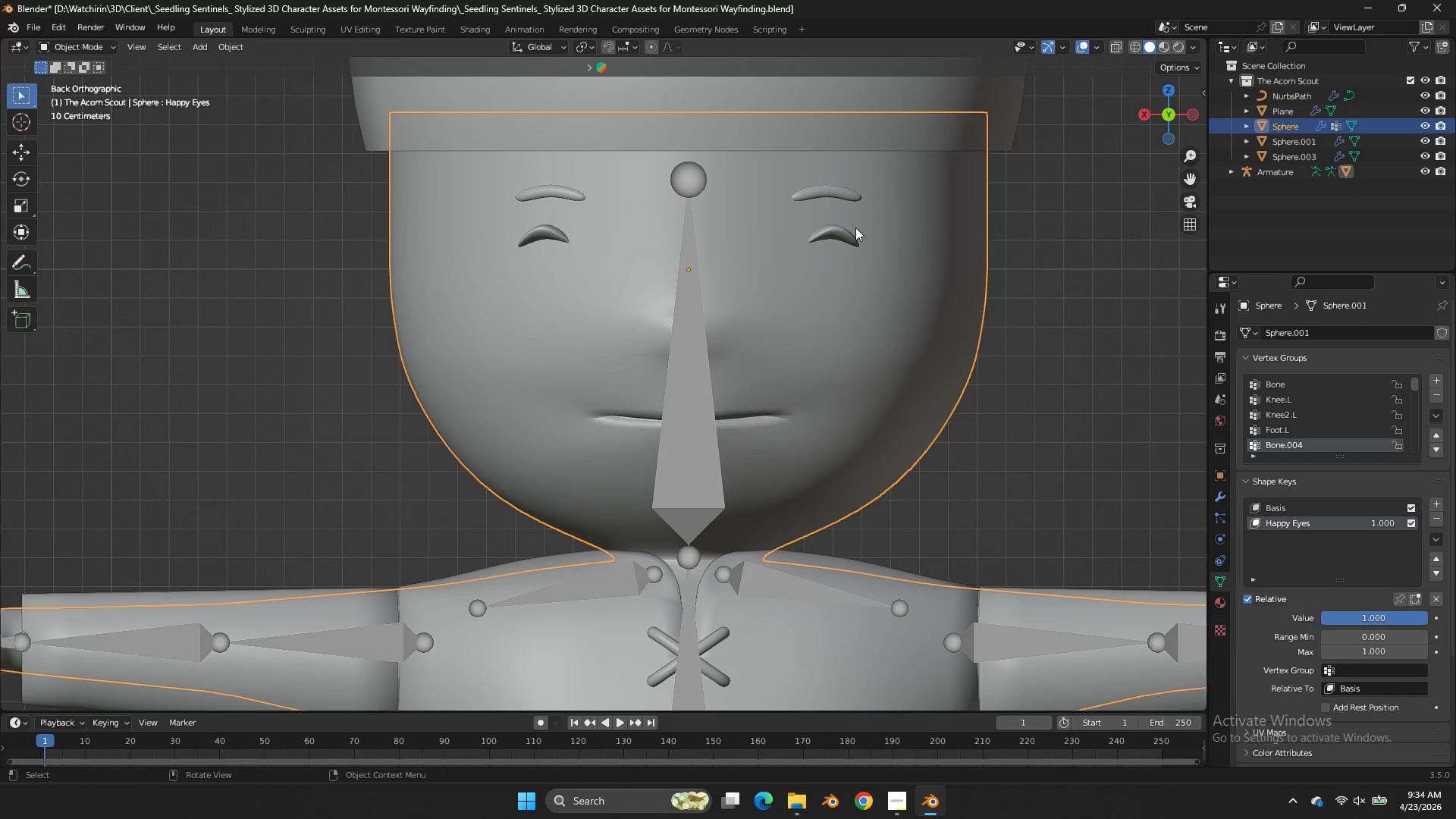 
key(Tab)
type(sz)
 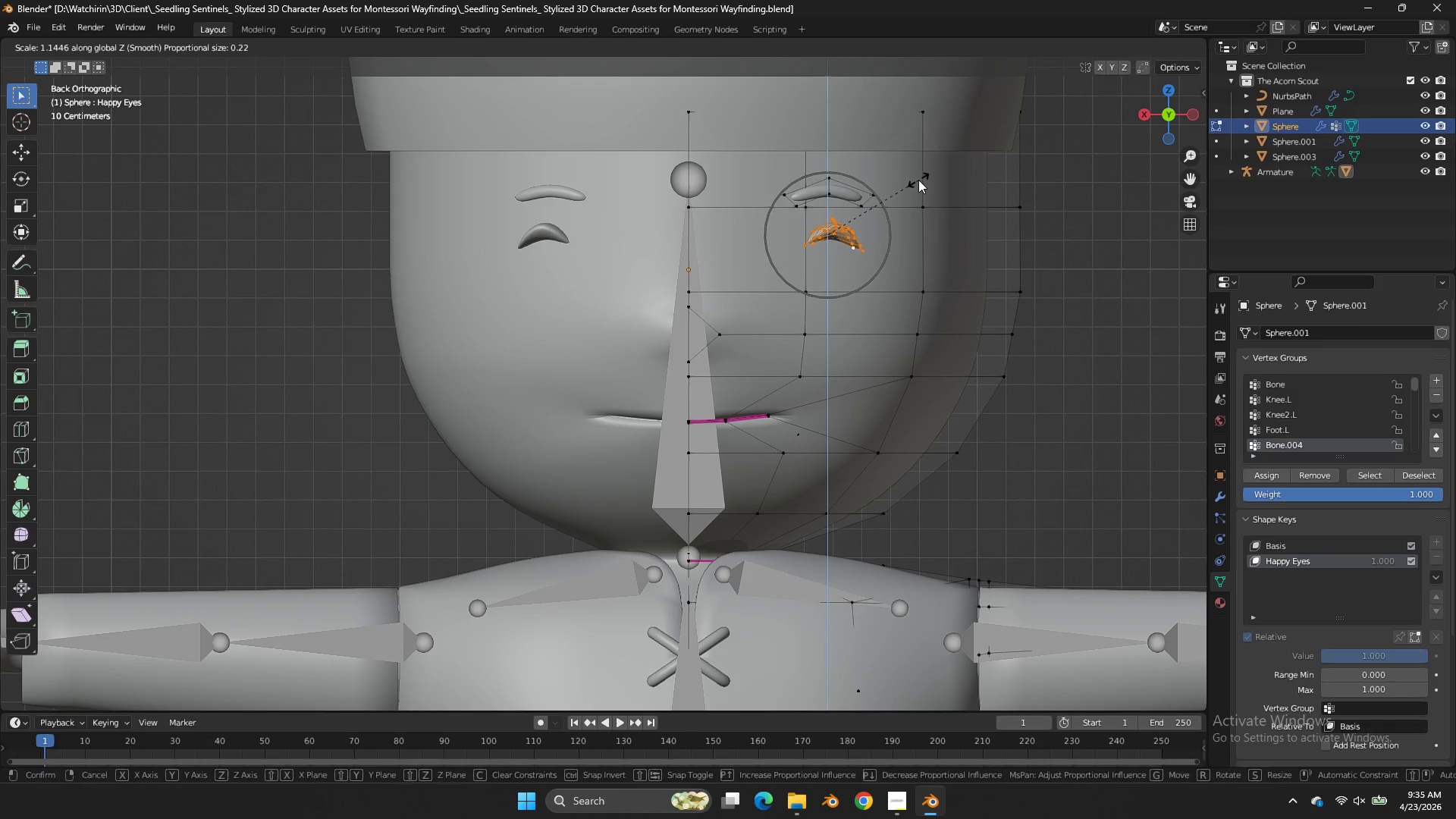 
right_click([918, 180])
 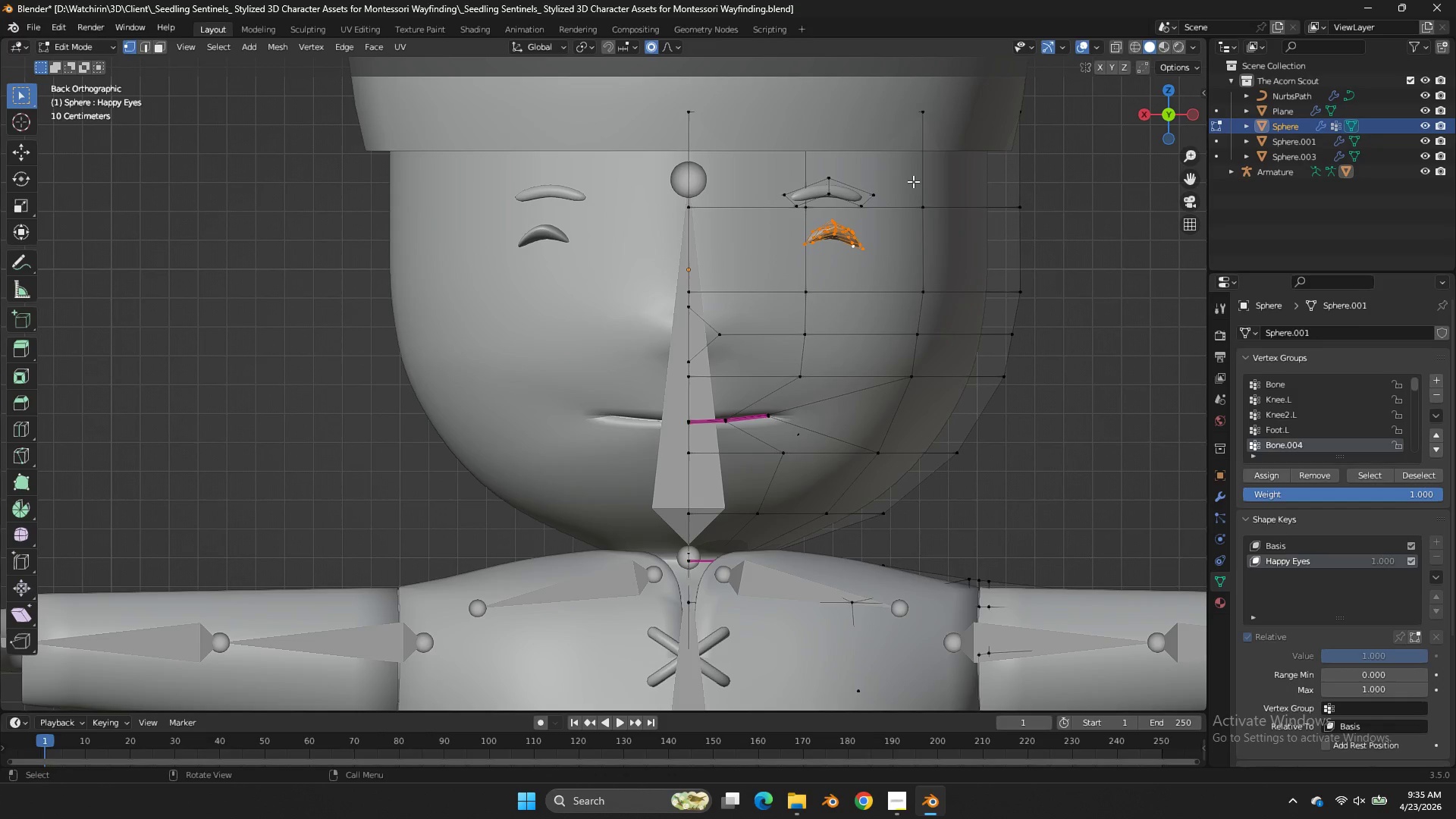 
key(Tab)
 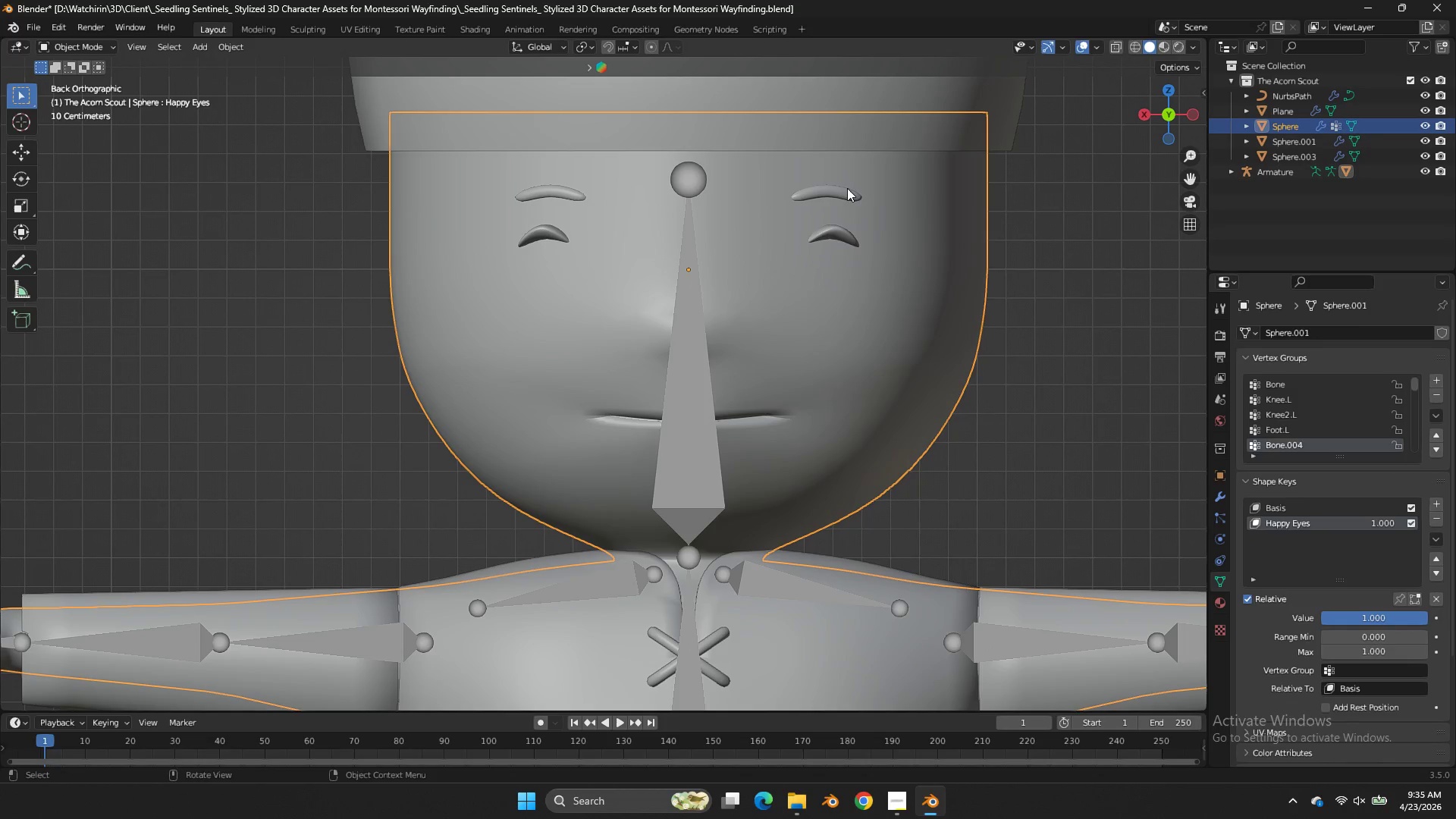 
double_click([844, 190])
 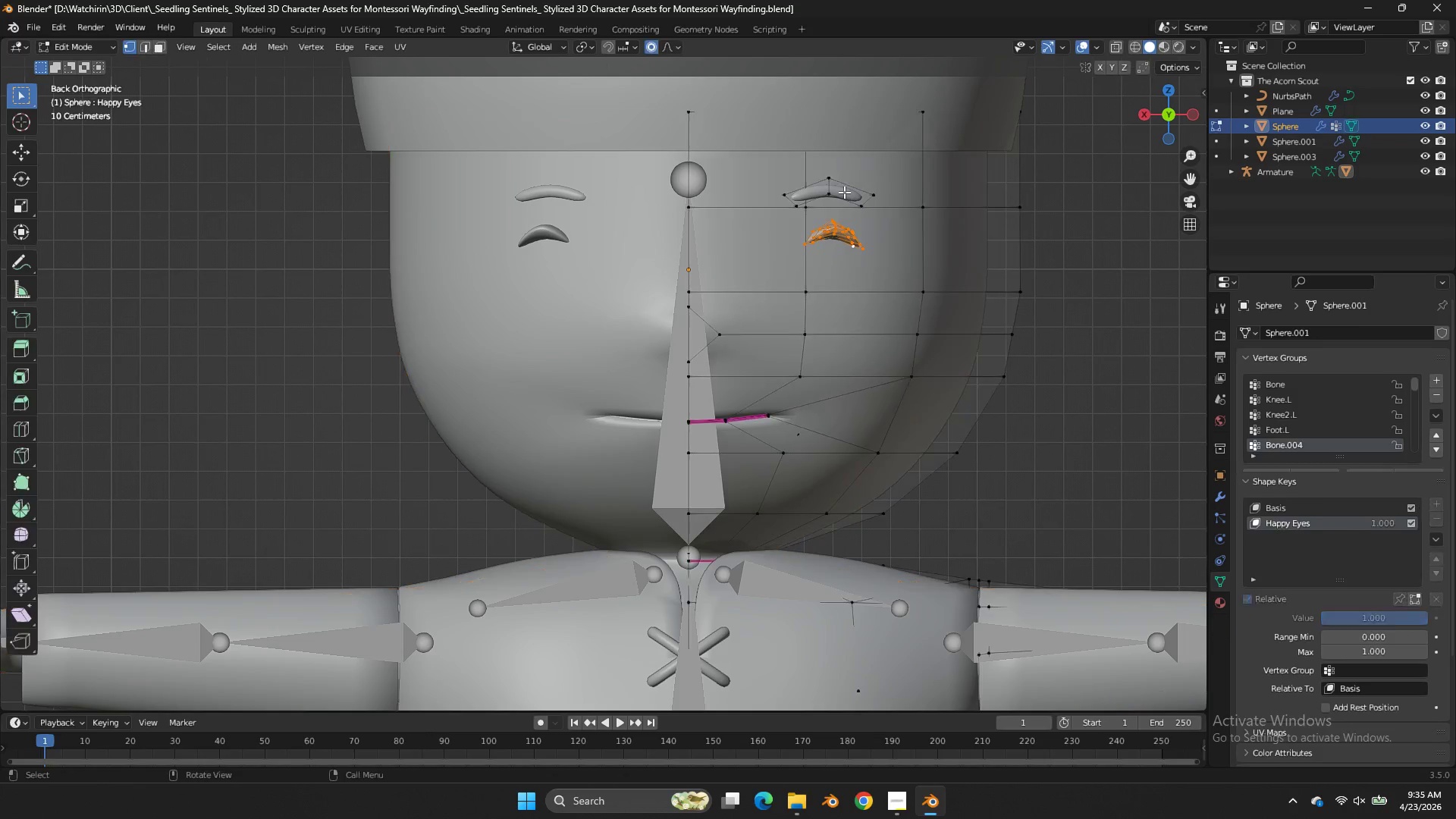 
key(Tab)
 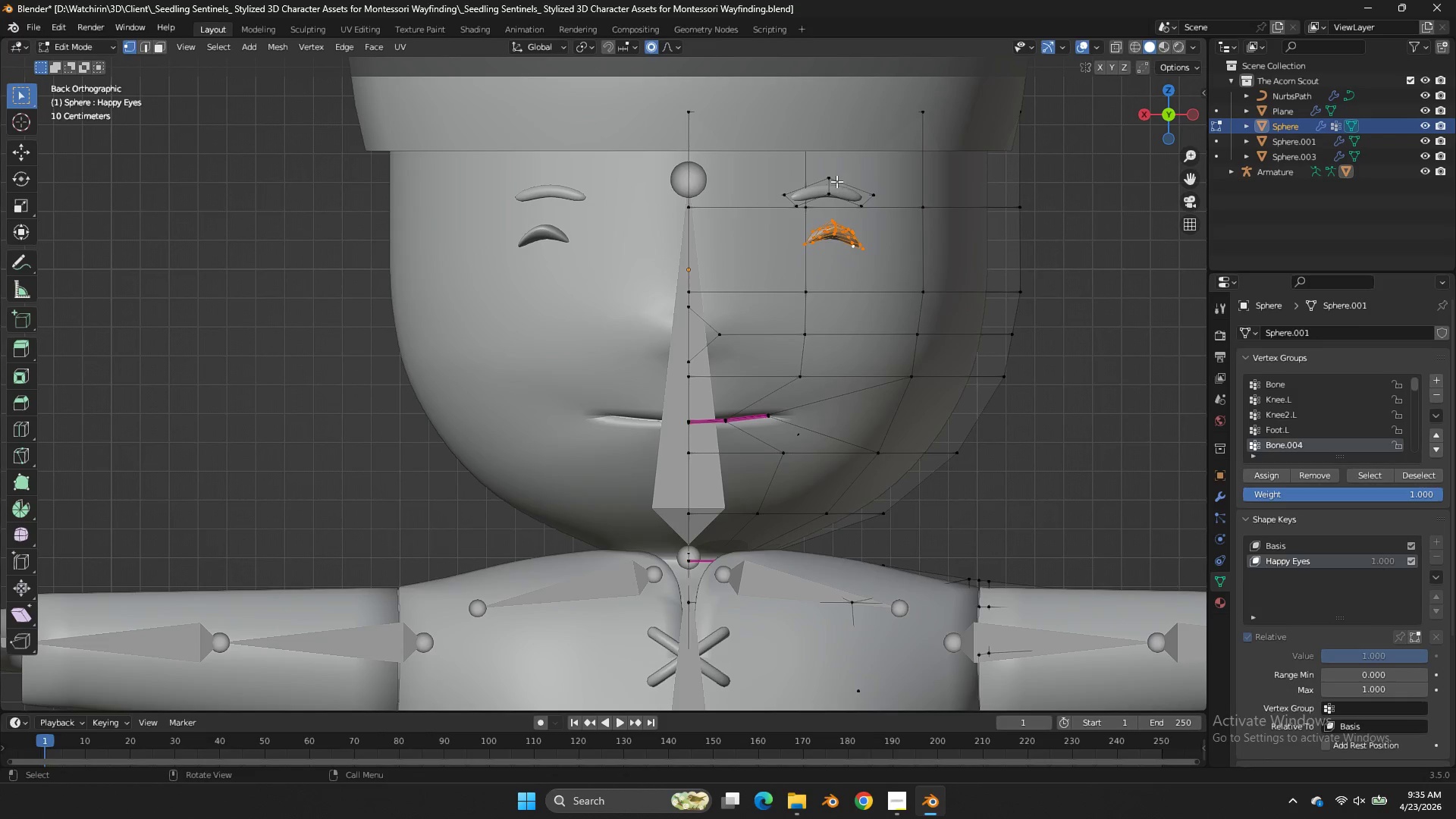 
left_click([836, 181])
 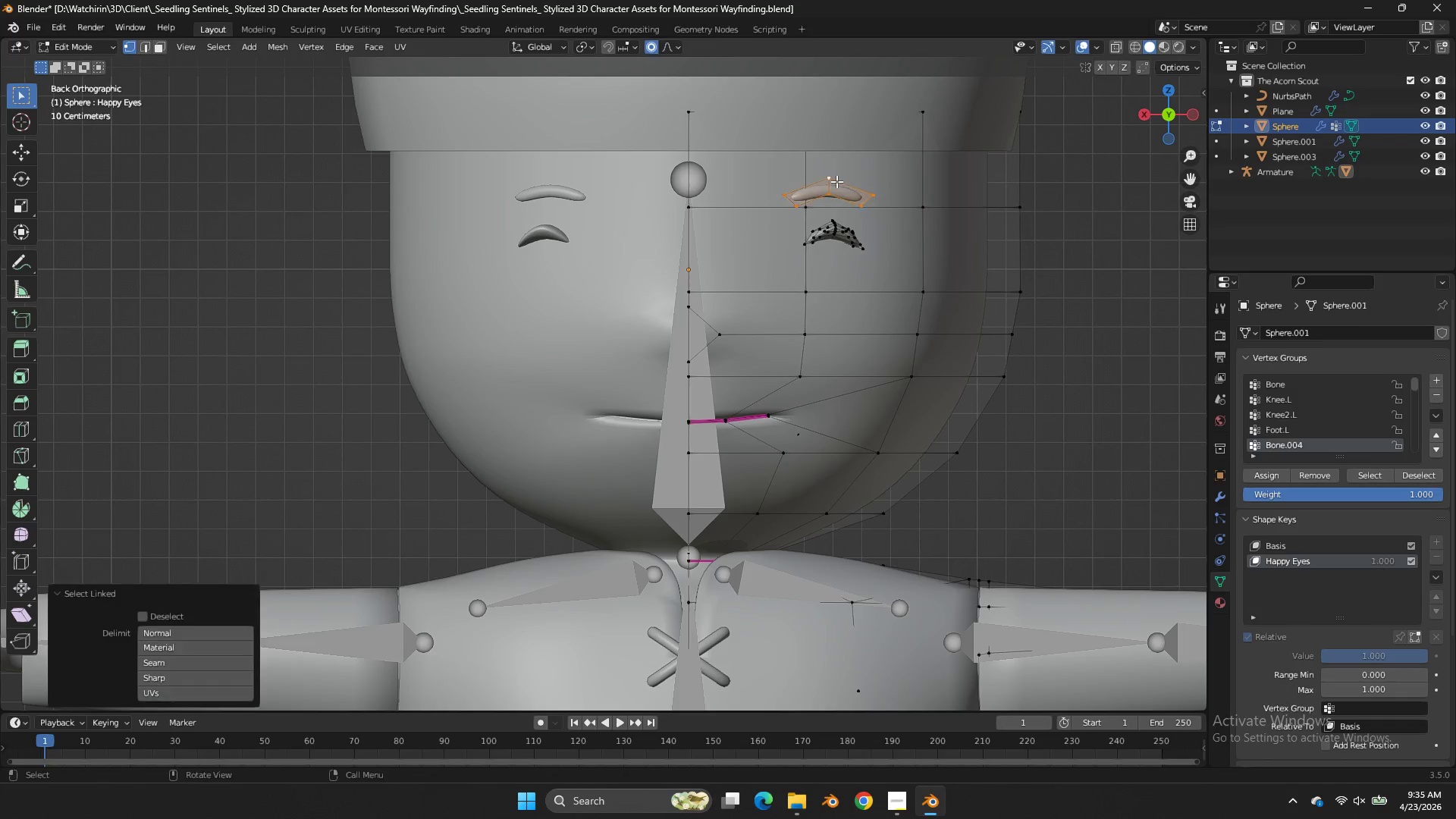 
type(lsz)
 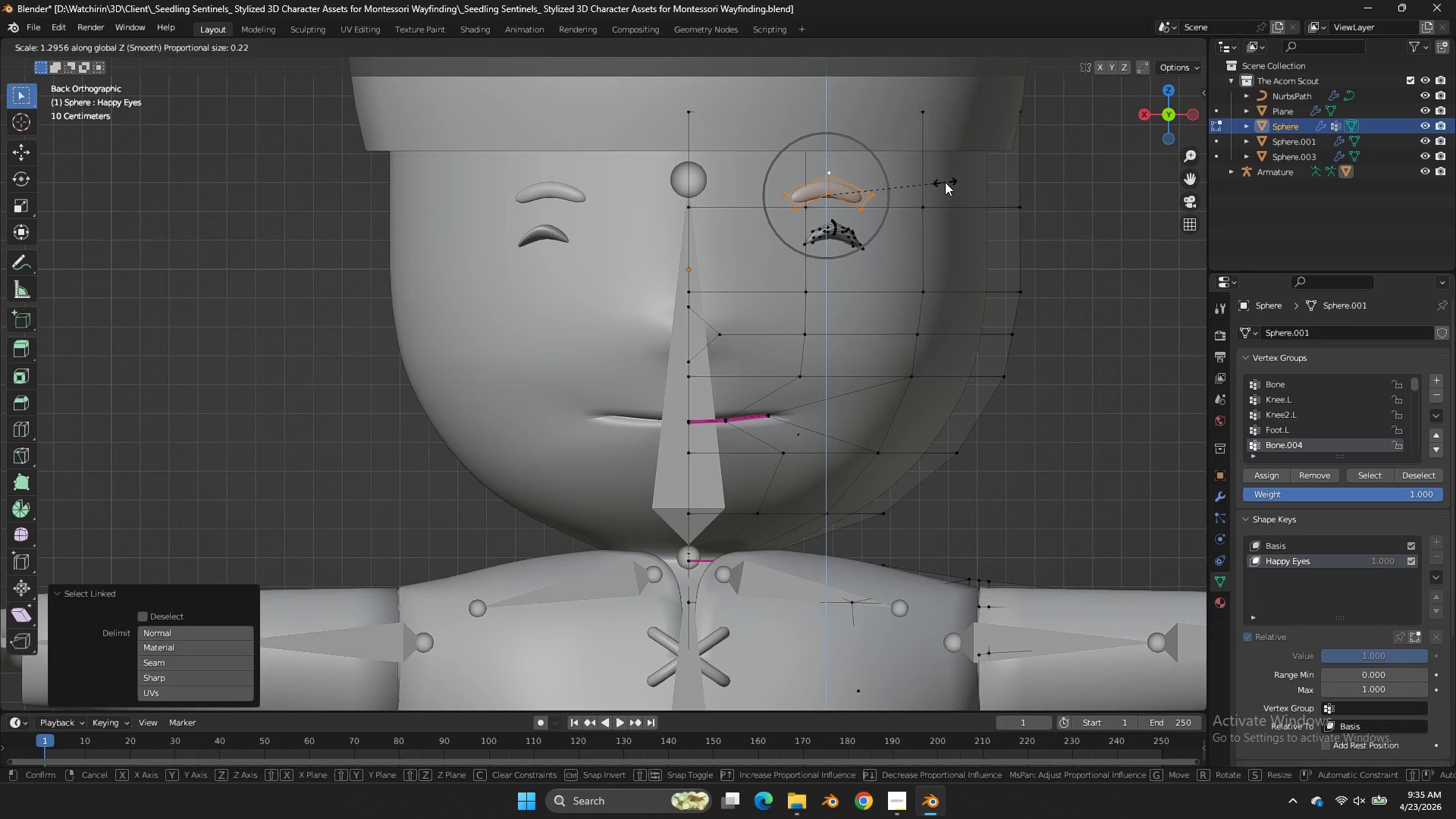 
left_click([945, 182])
 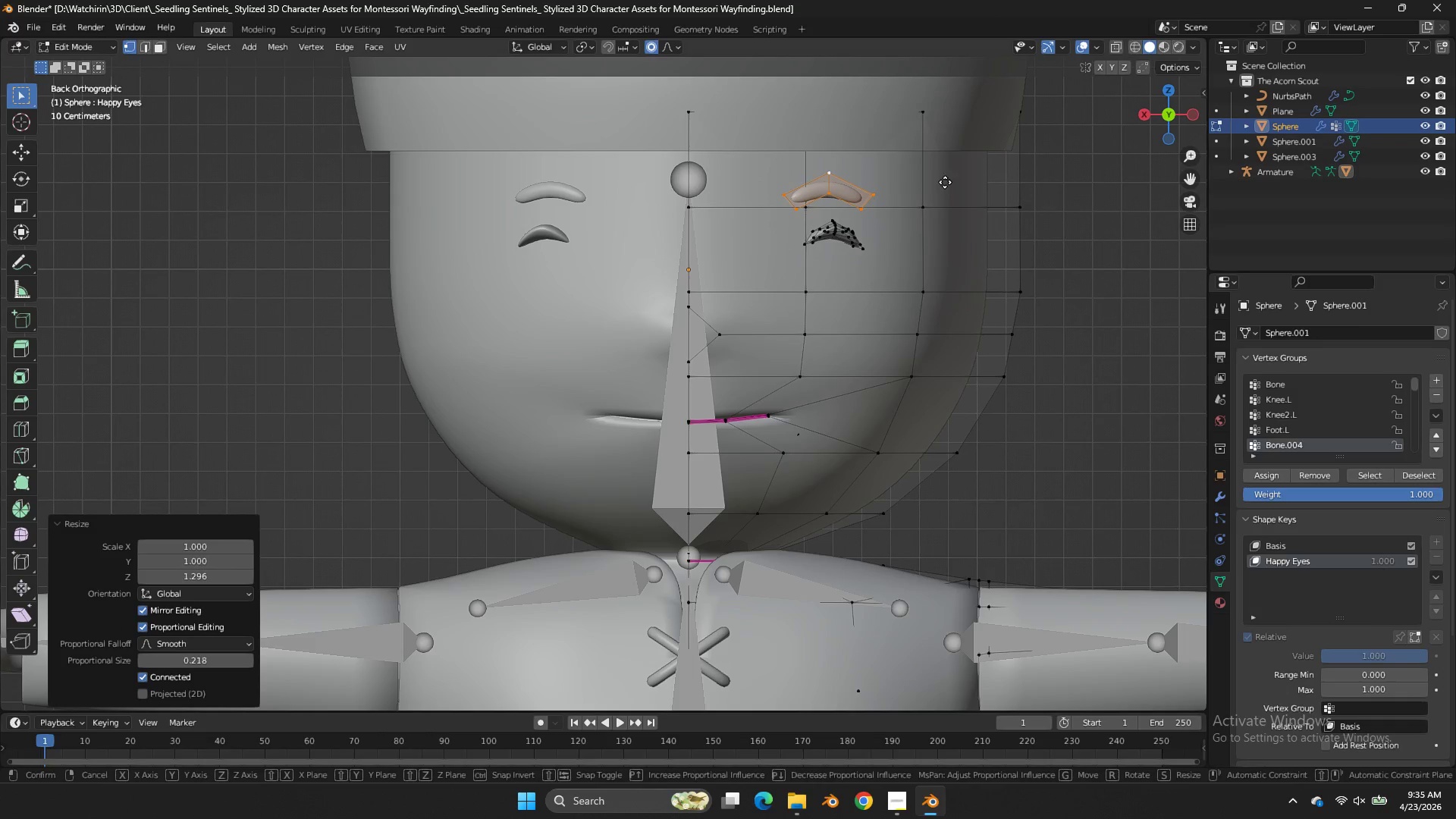 
type(gz)
 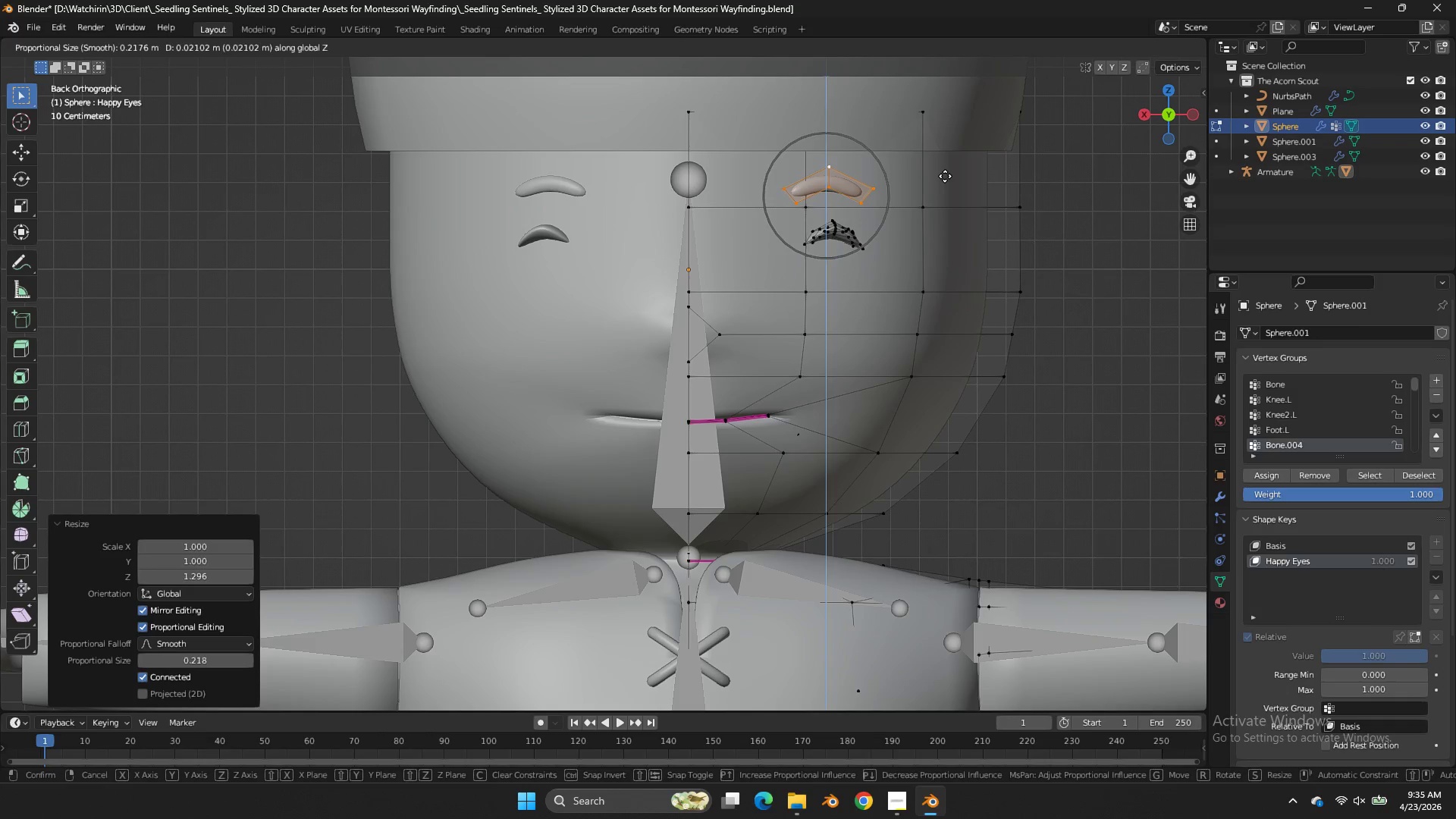 
left_click([945, 176])
 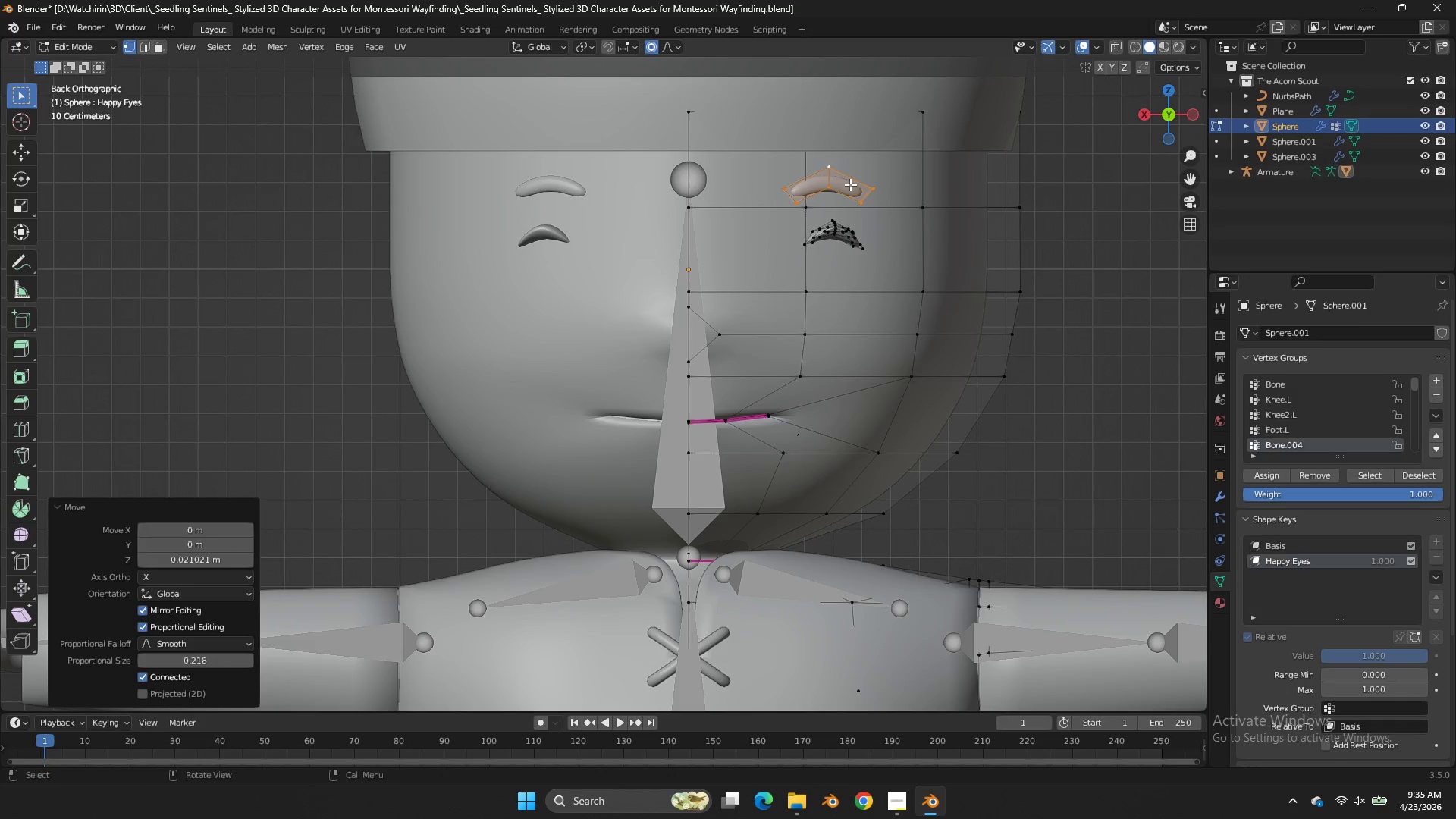 
hold_key(key=AltLeft, duration=0.69)
left_click([835, 176])
 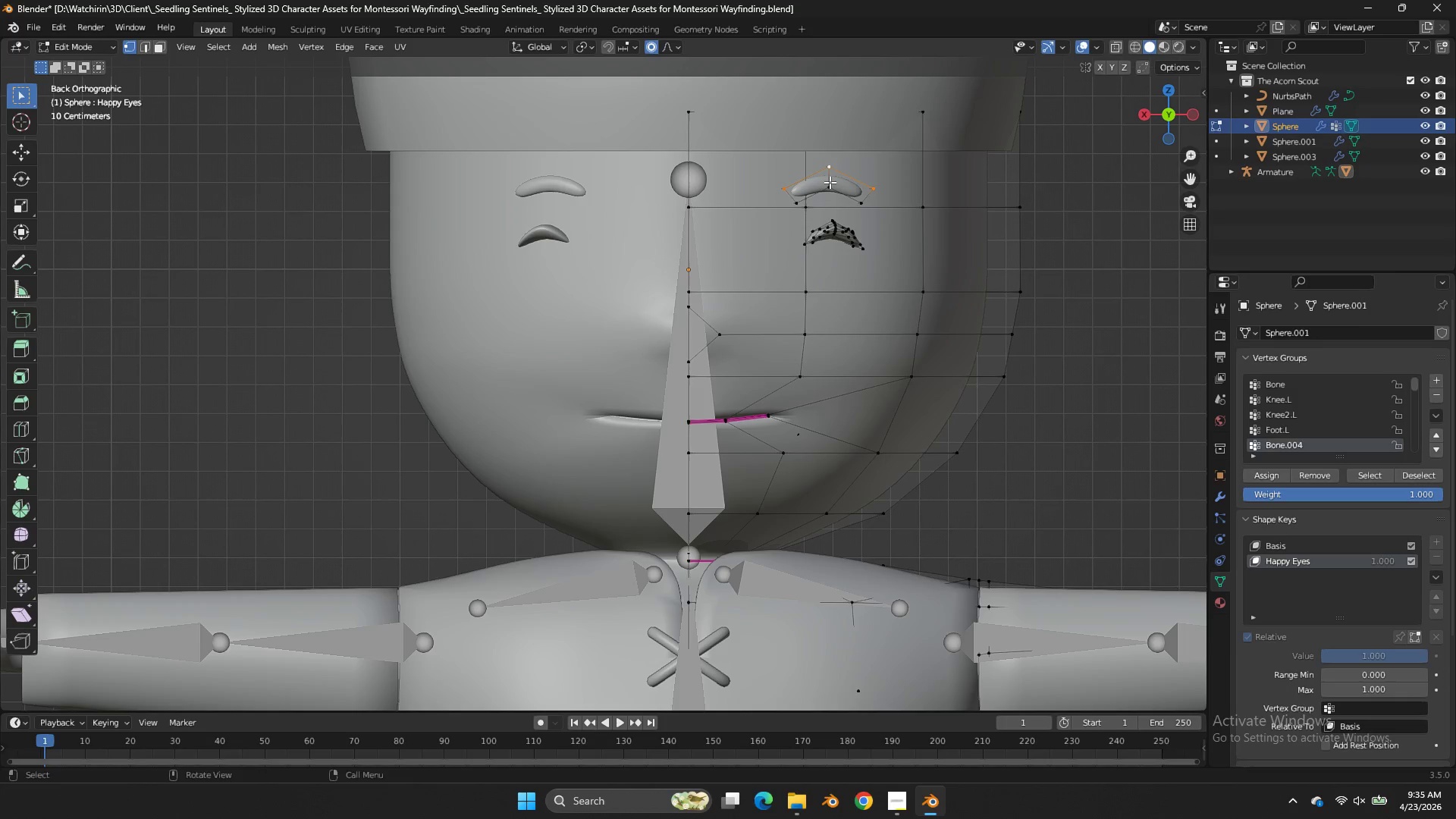 
hold_key(key=AltLeft, duration=0.48)
left_click([830, 182])
 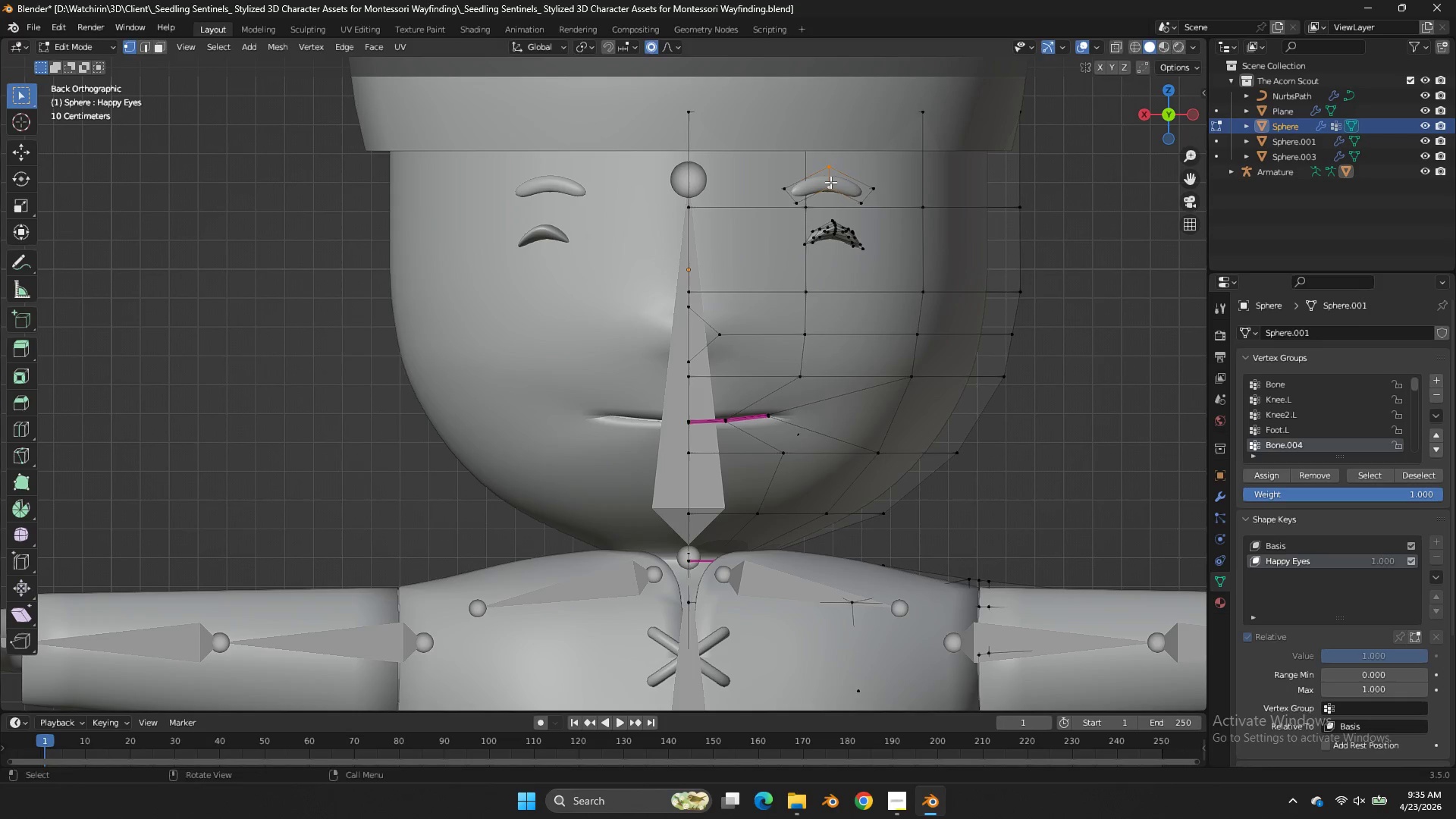 
type(gz)
 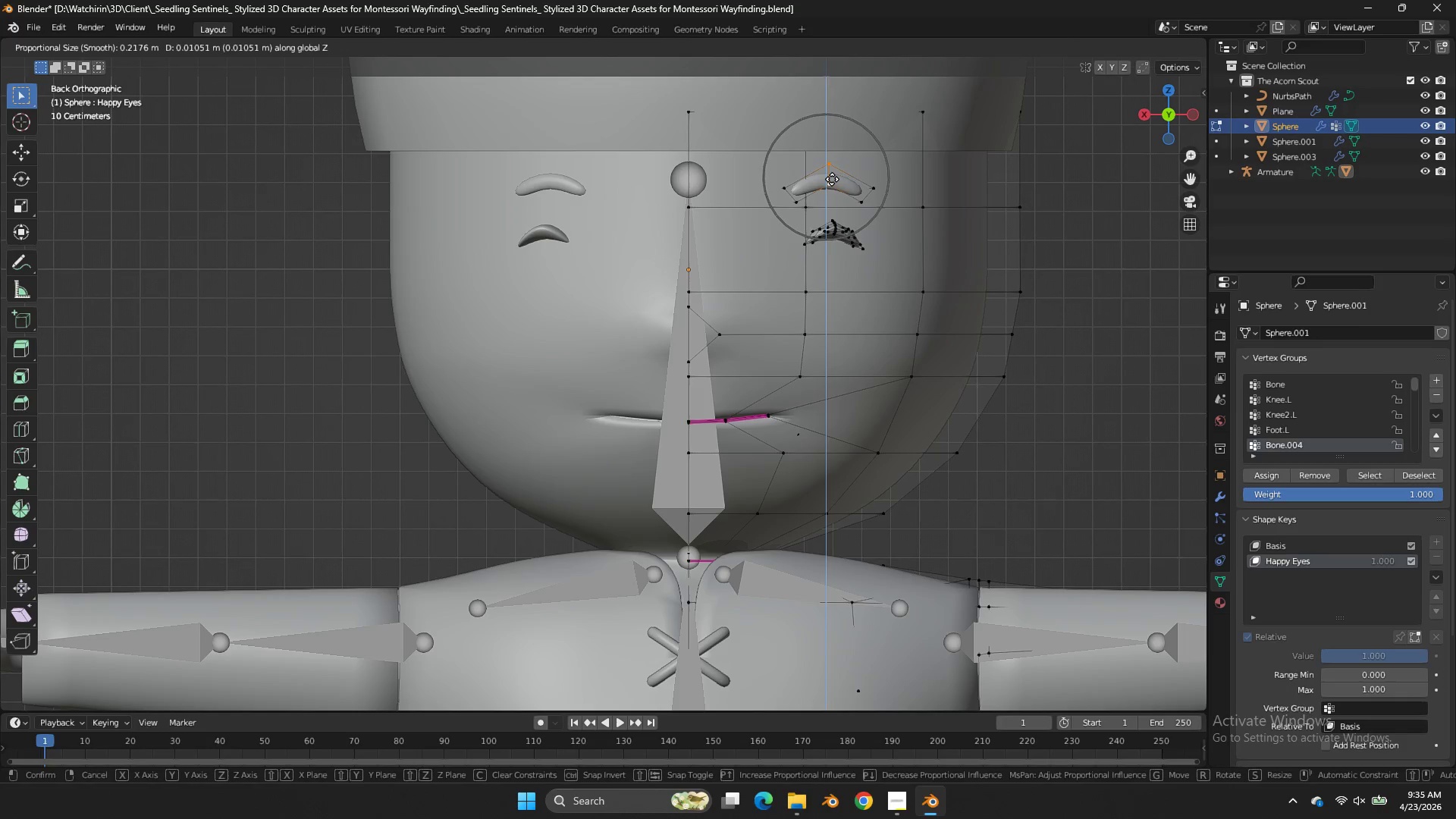 
left_click([832, 178])
 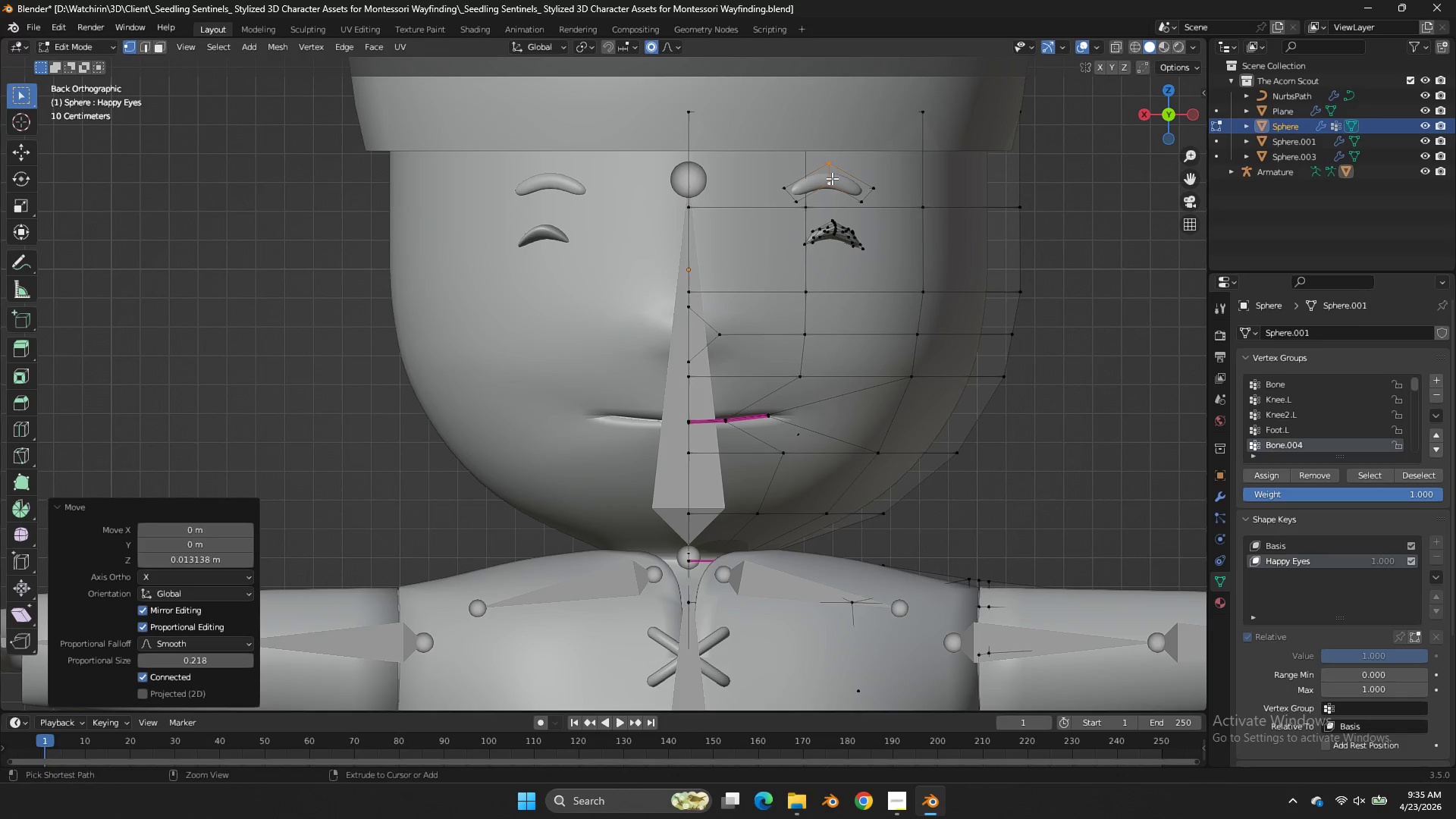 
key(Control+ControlLeft)
 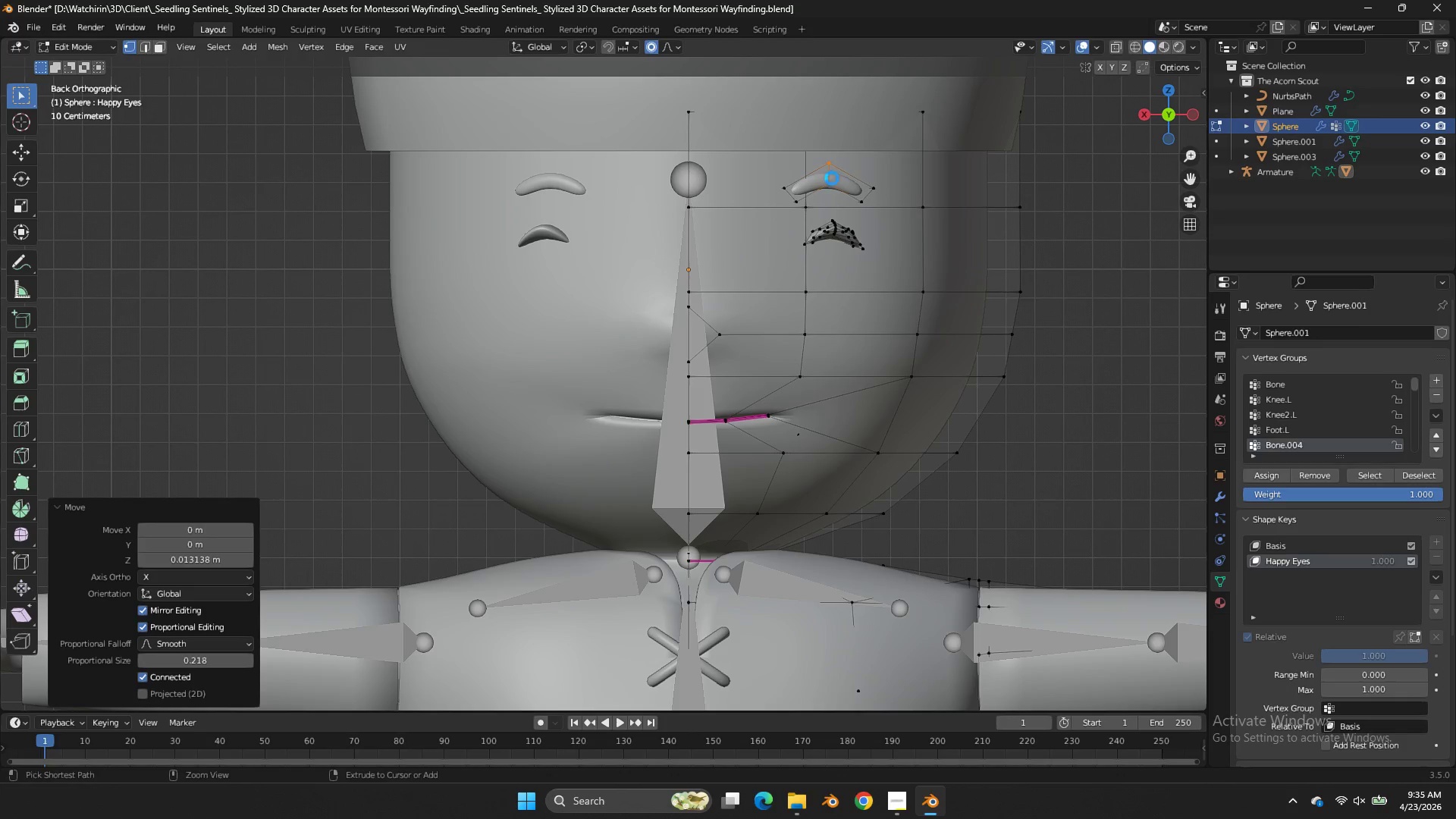 
key(Control+S)
 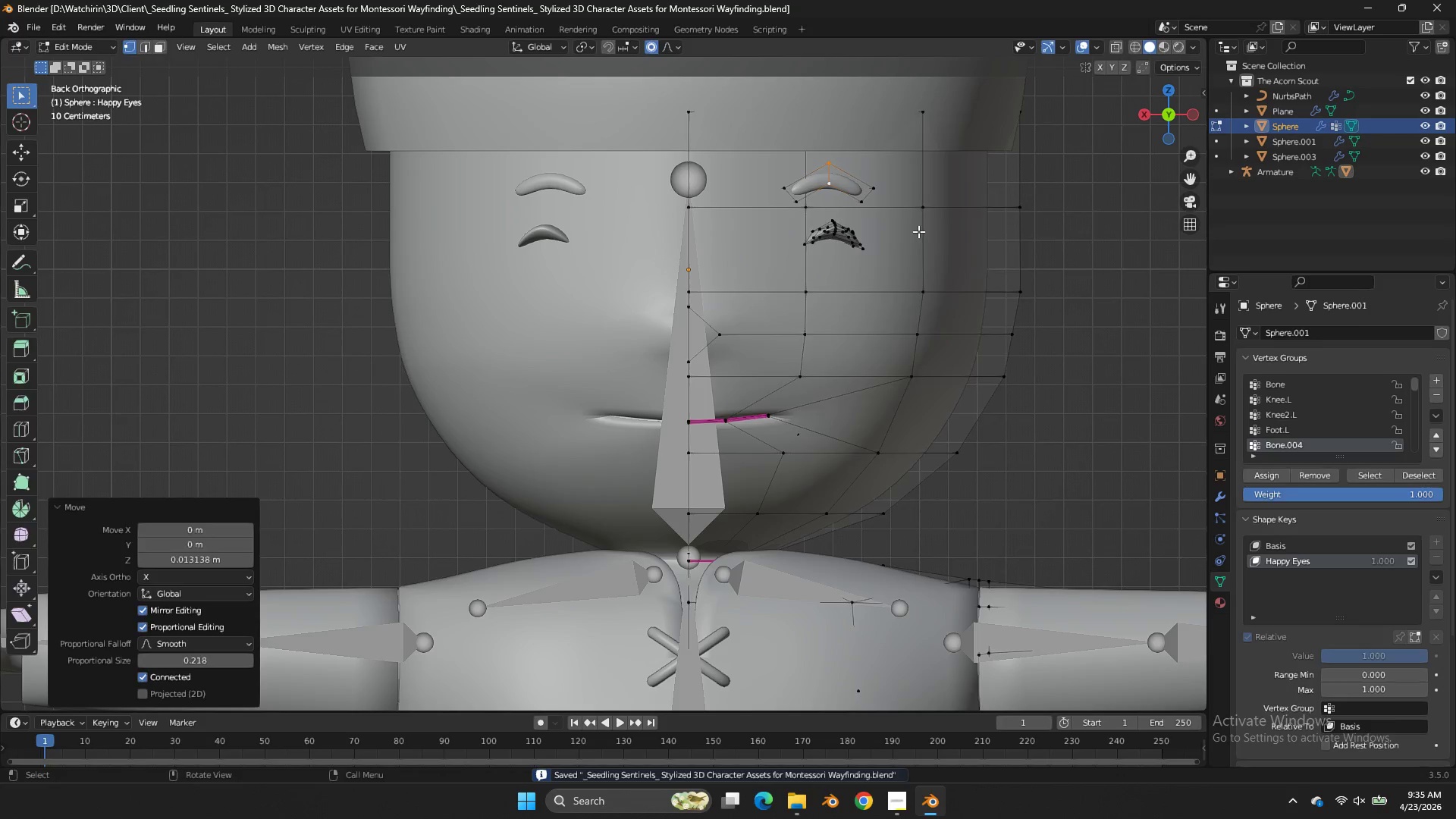 
key(Tab)
 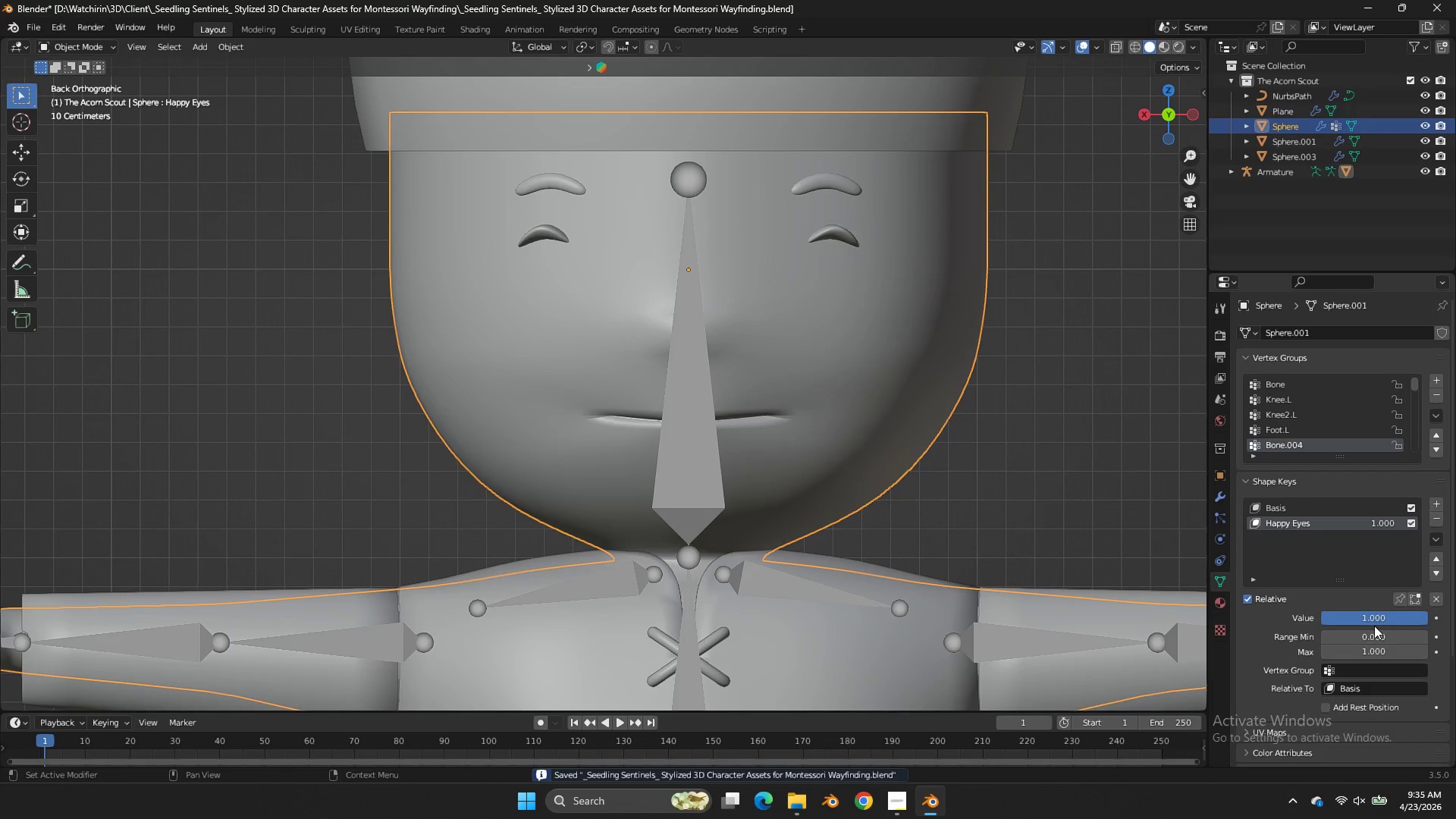 
left_click_drag(start_coordinate=[1374, 621], to_coordinate=[717, 368])
 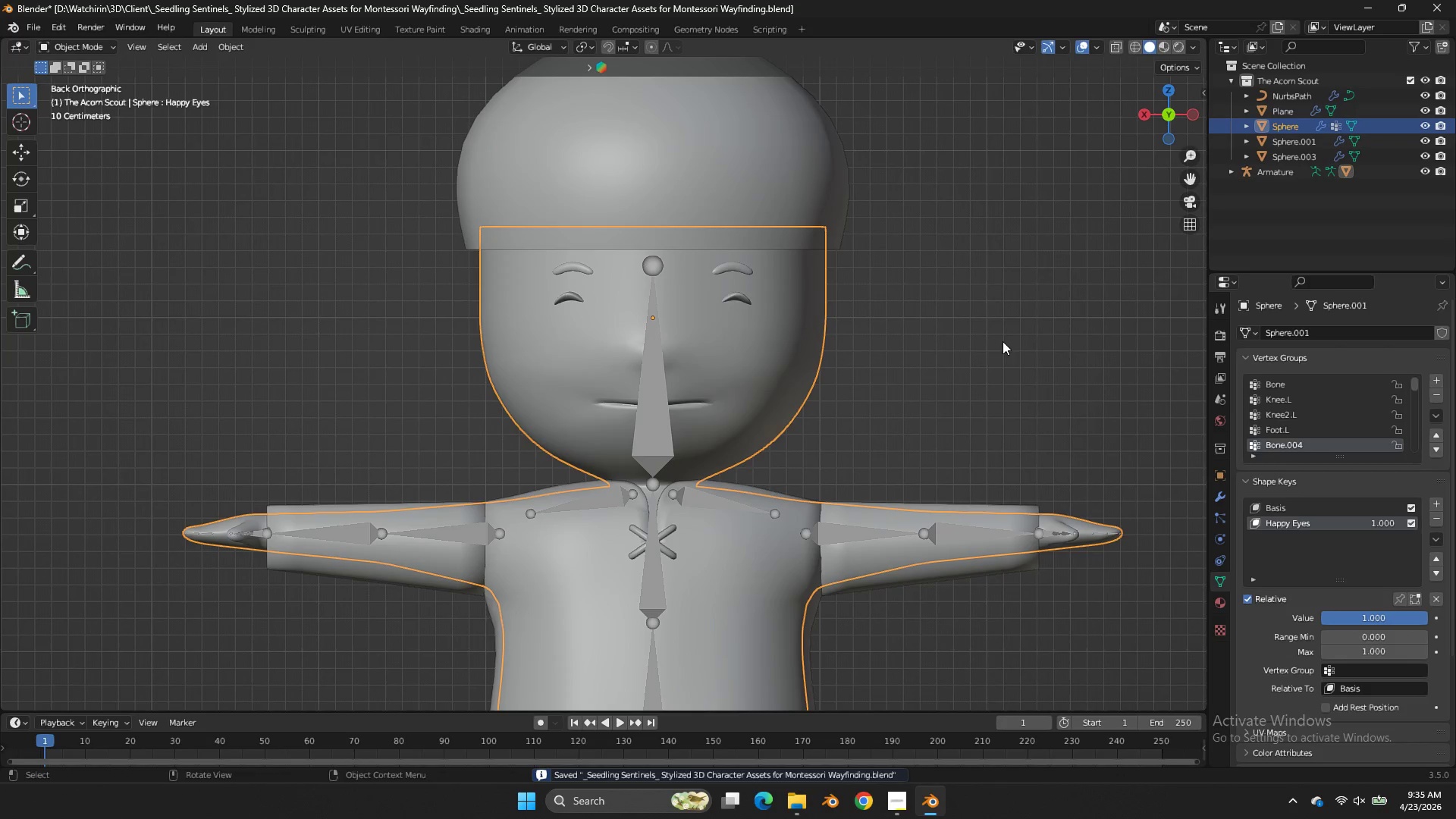 
scroll: coordinate [1003, 341], scroll_direction: down, amount: 3.0
 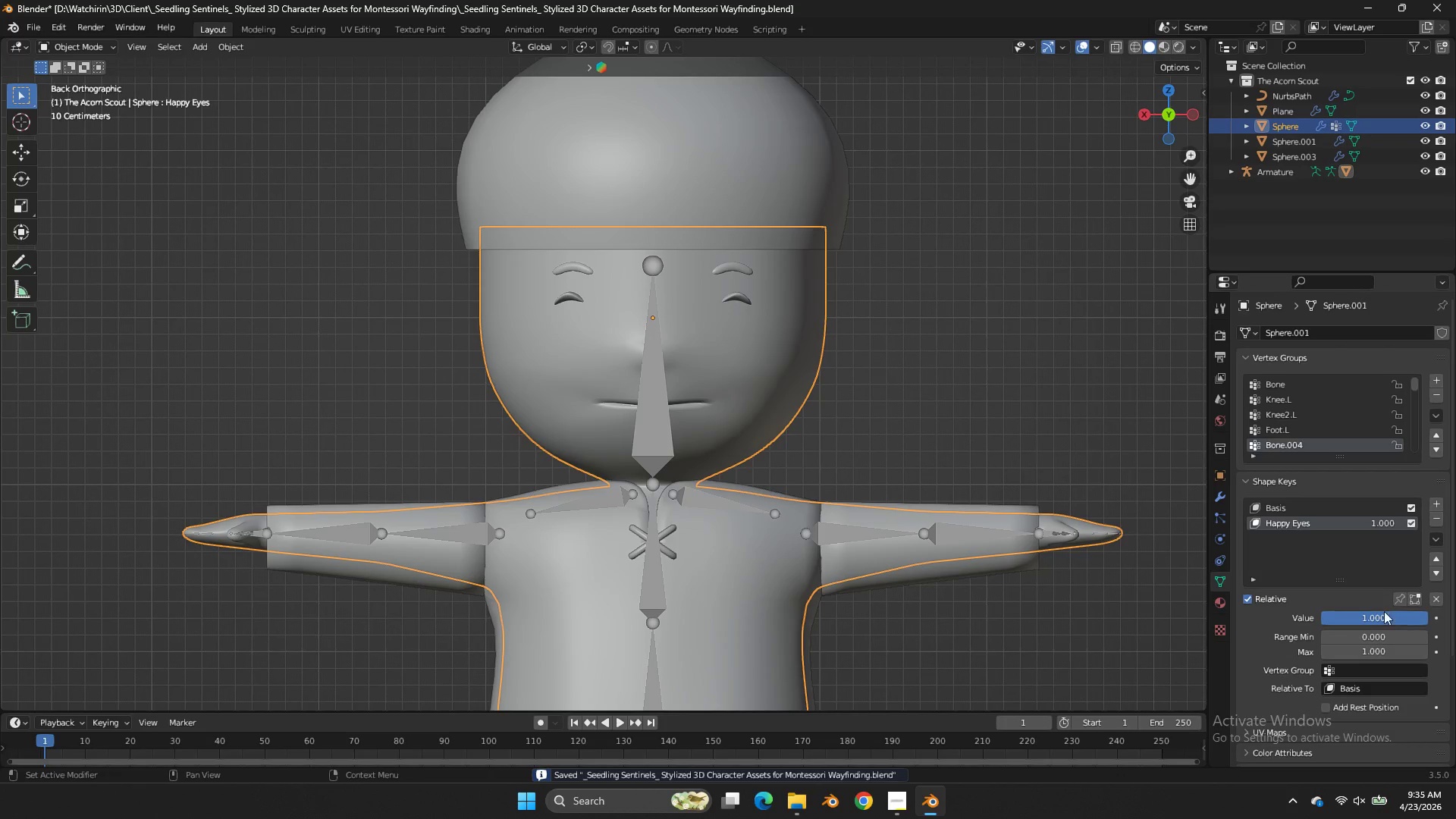 
left_click_drag(start_coordinate=[1383, 613], to_coordinate=[726, 331])
 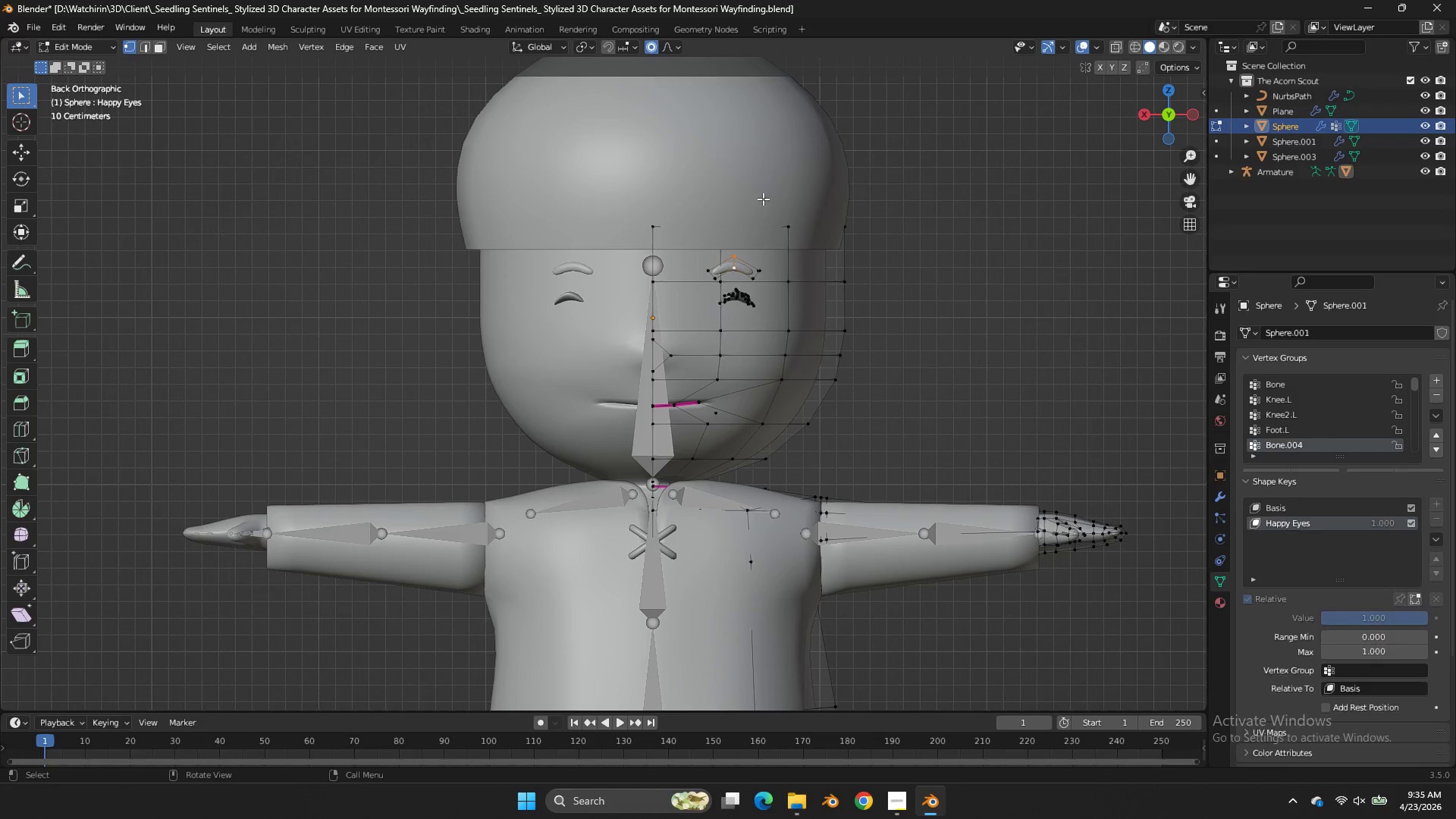 
key(Tab)
type(llgz)
 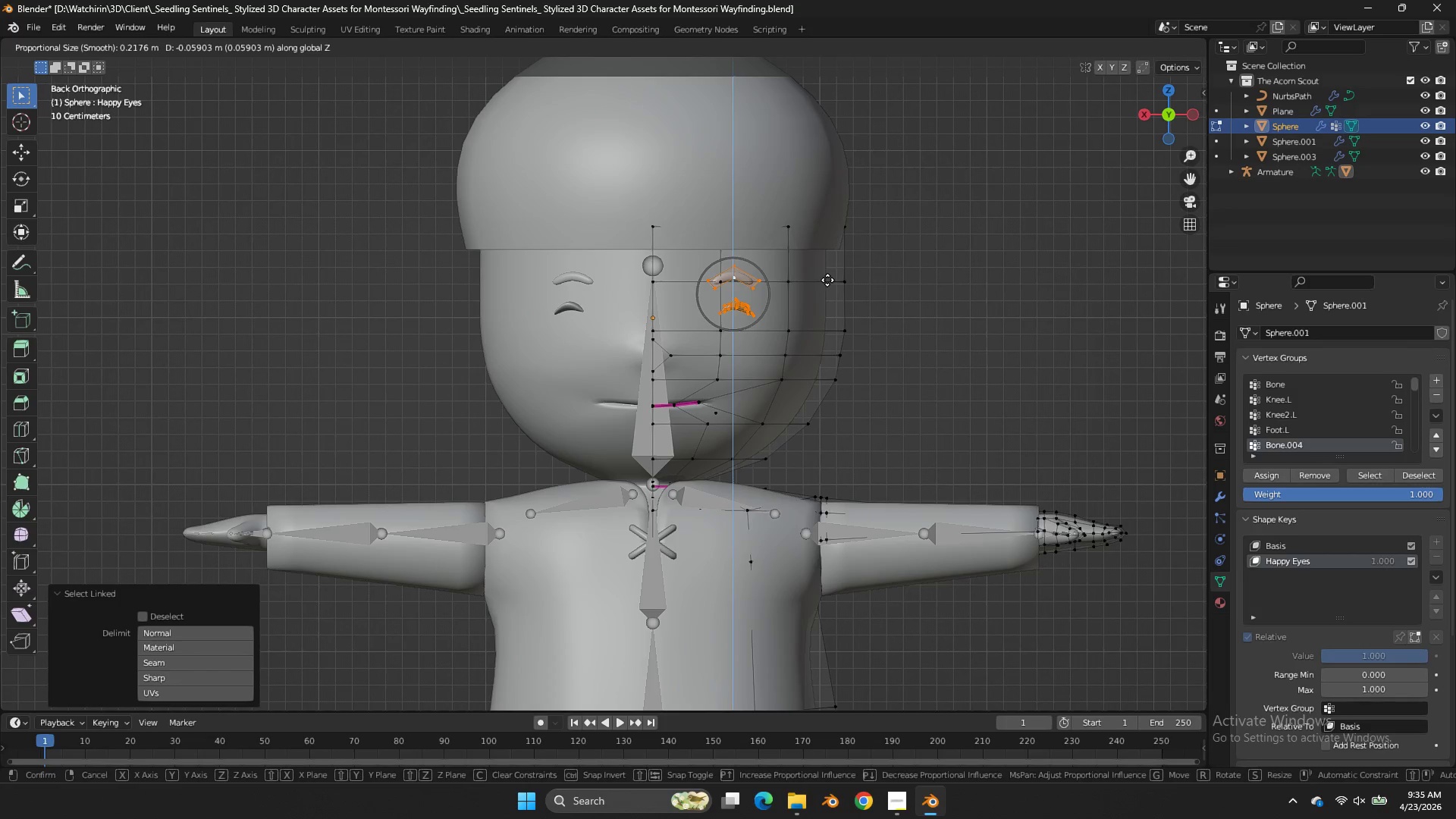 
double_click([827, 280])
 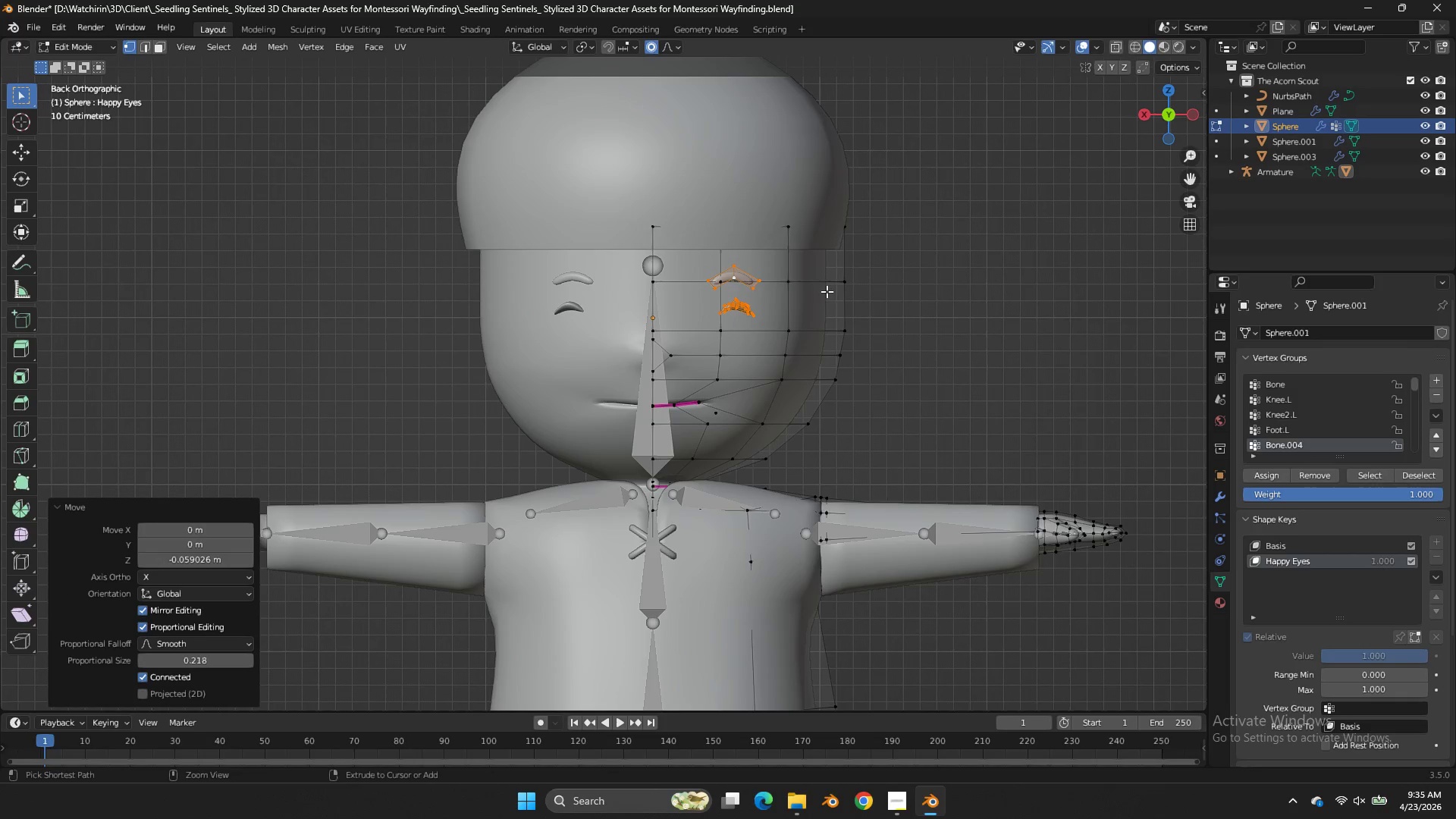 
key(Control+S)
 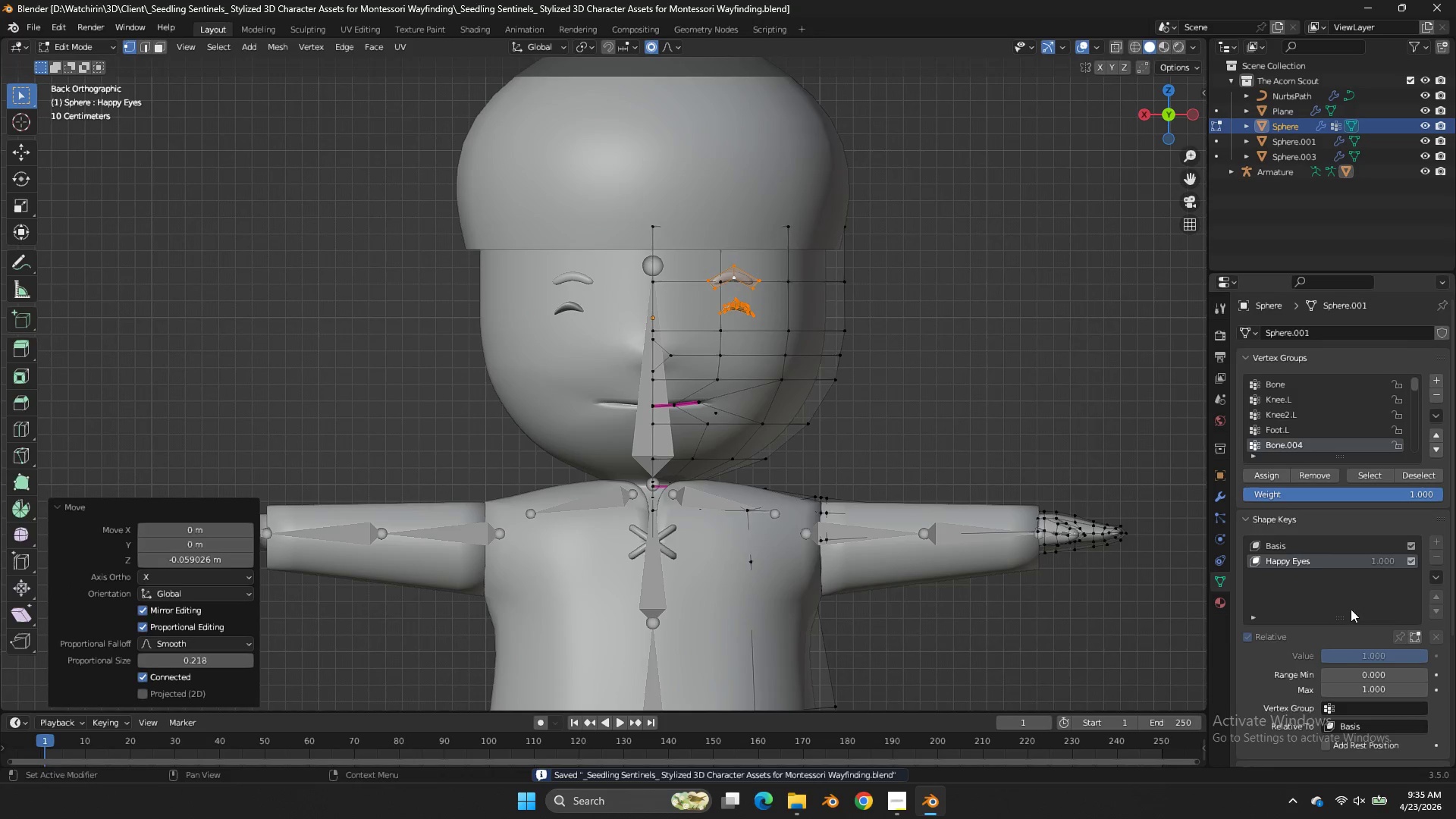 
key(Tab)
 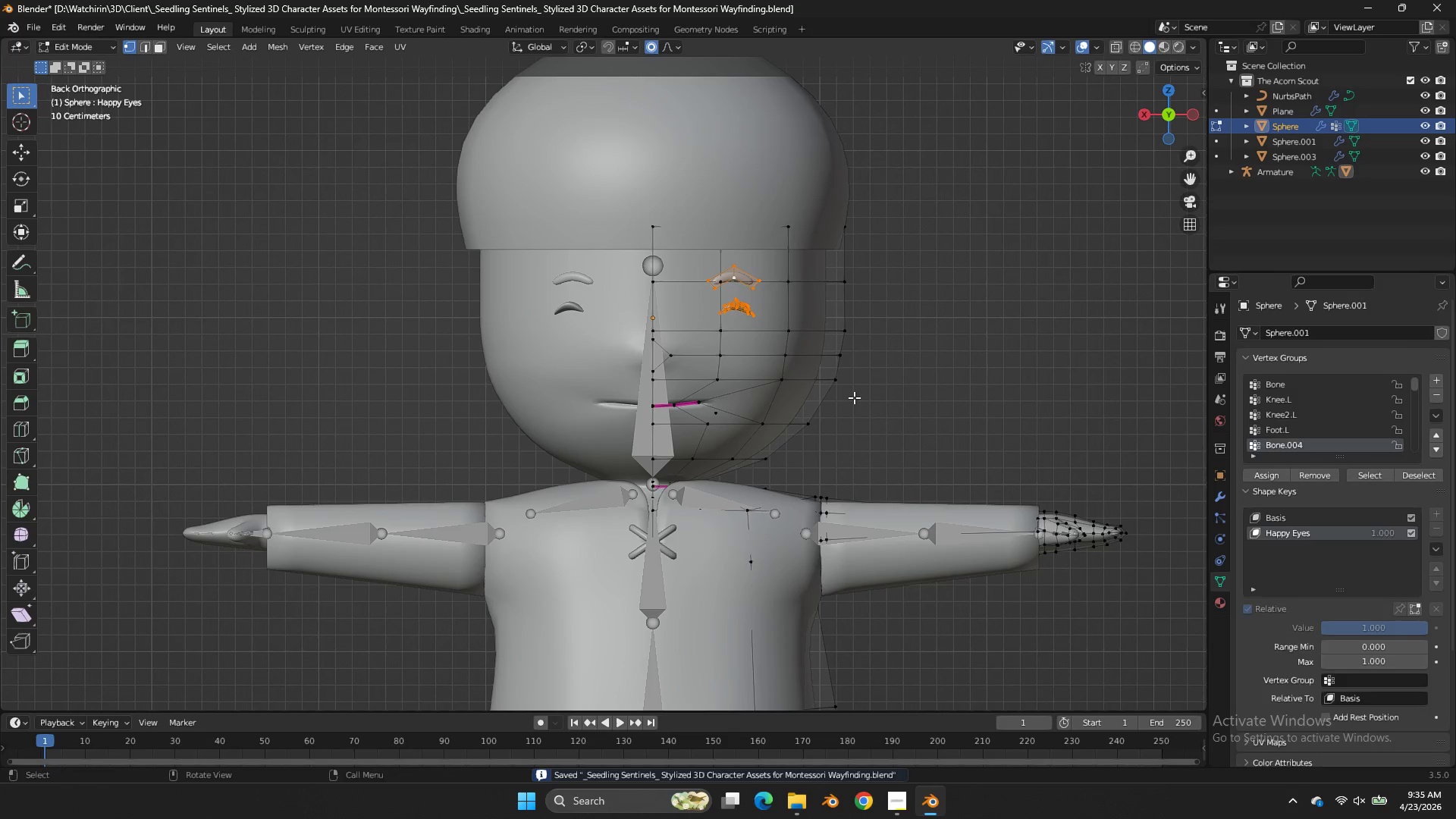 
key(Tab)
 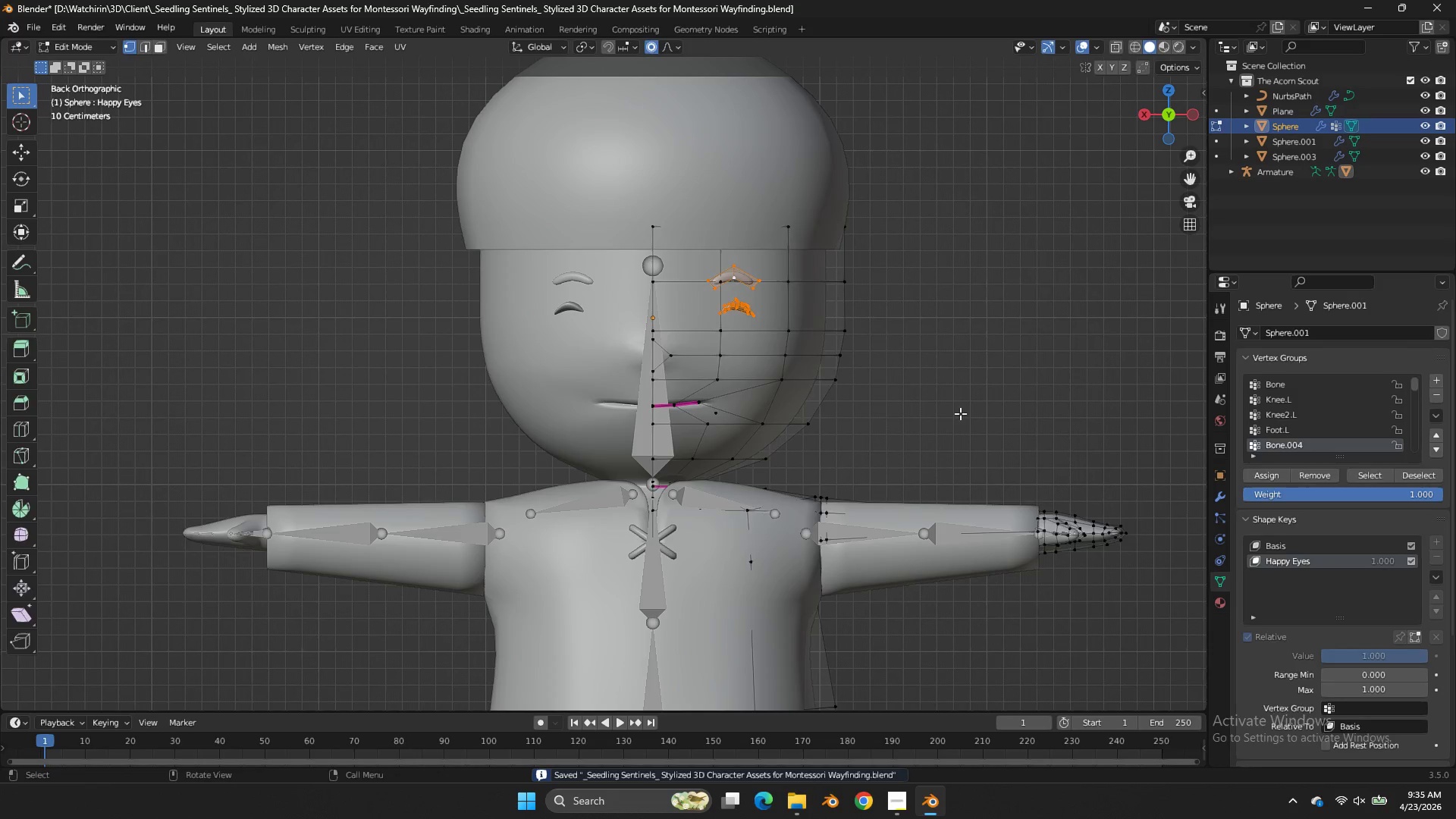 
key(Tab)
 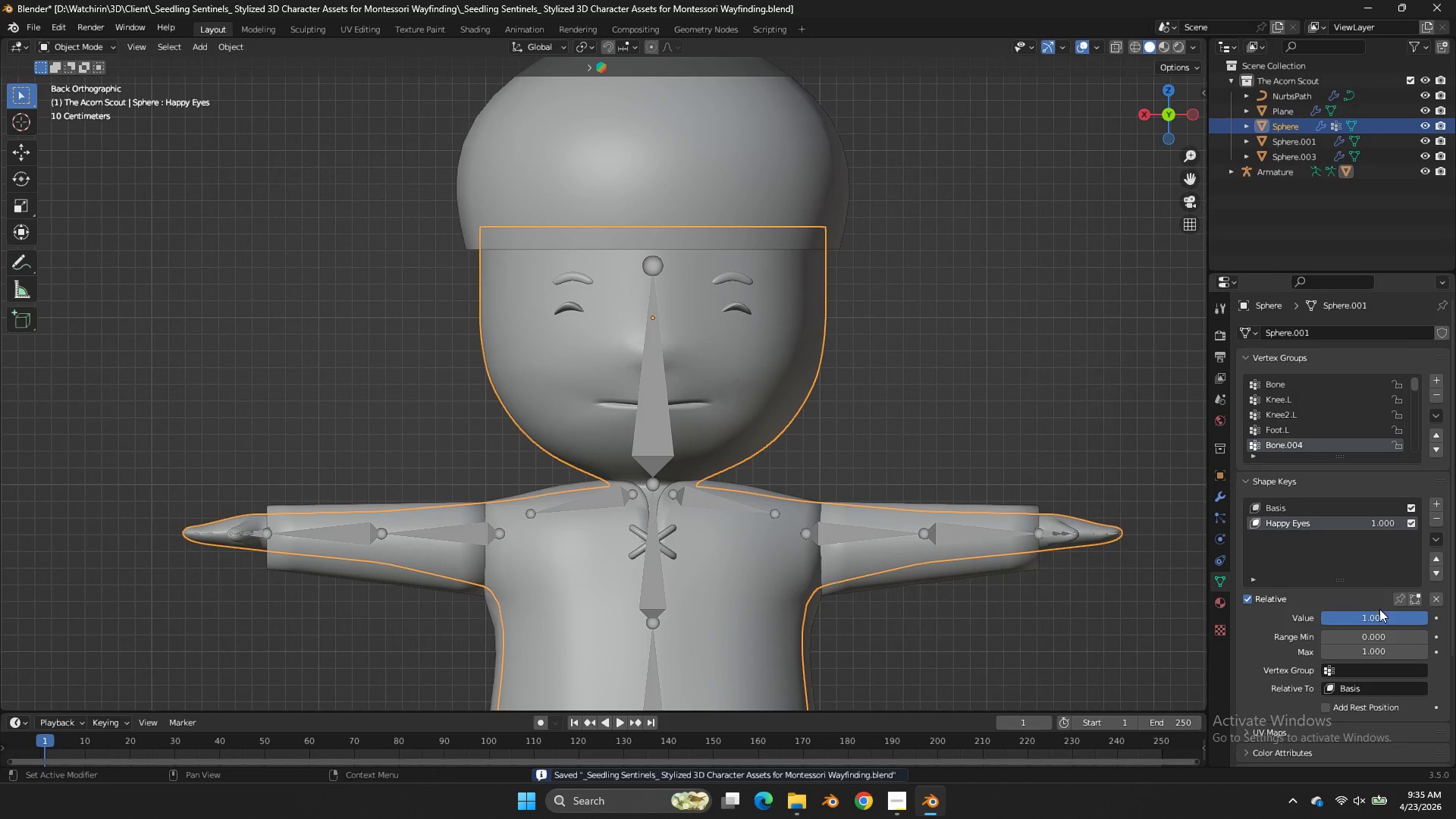 
left_click_drag(start_coordinate=[1381, 617], to_coordinate=[840, 427])
 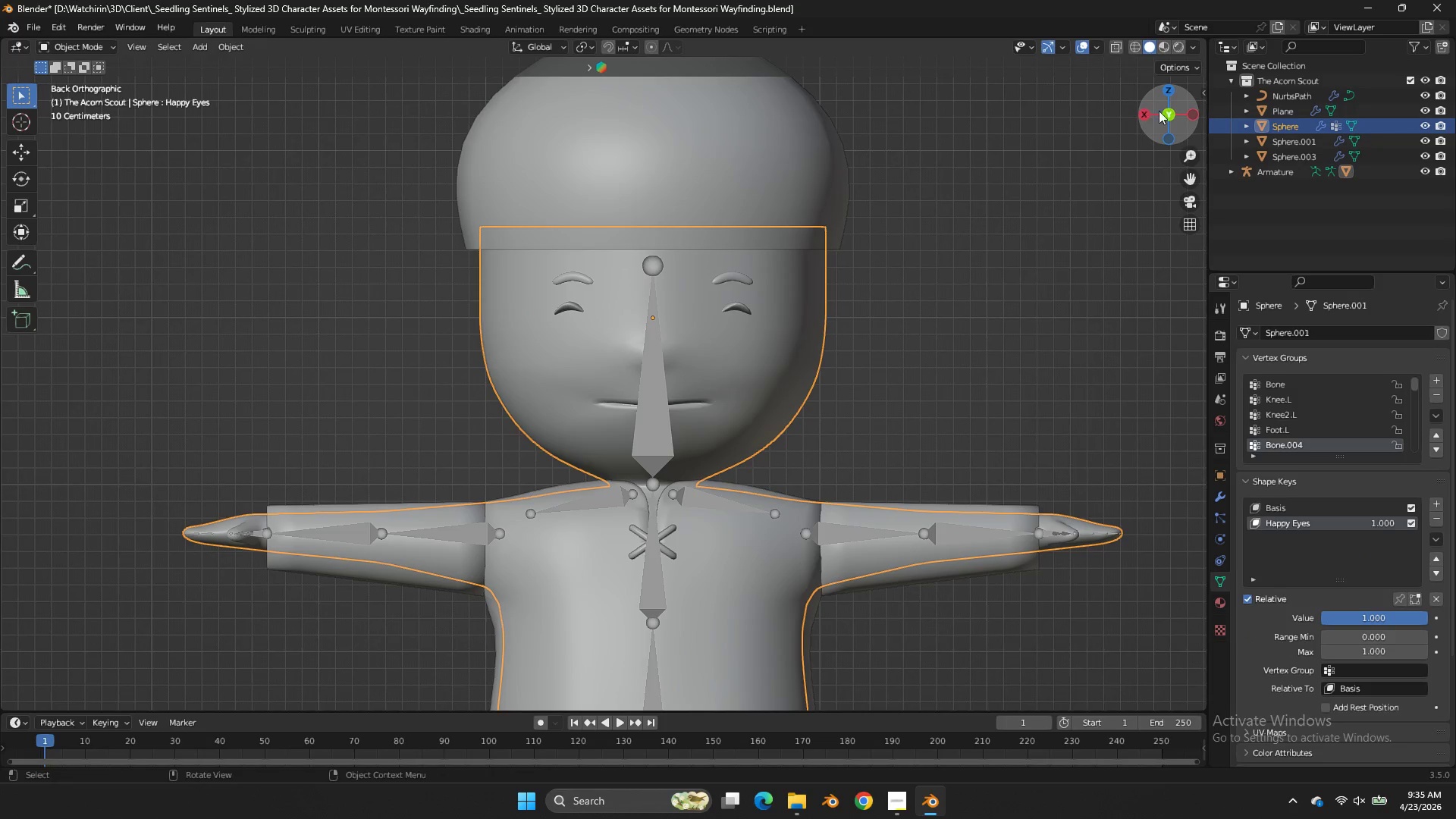 
left_click_drag(start_coordinate=[1164, 111], to_coordinate=[1177, 115])
 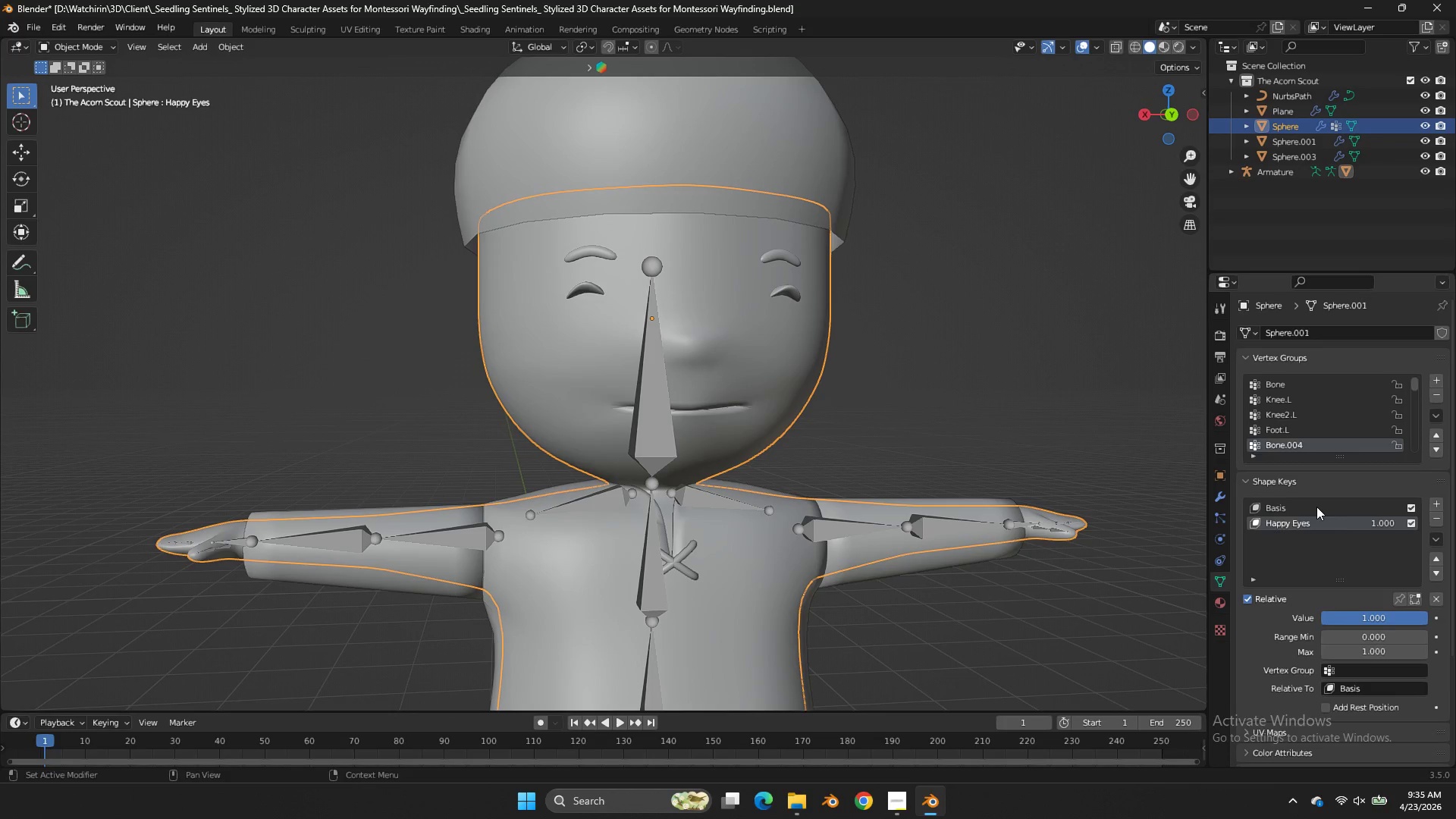 
double_click([1316, 506])
 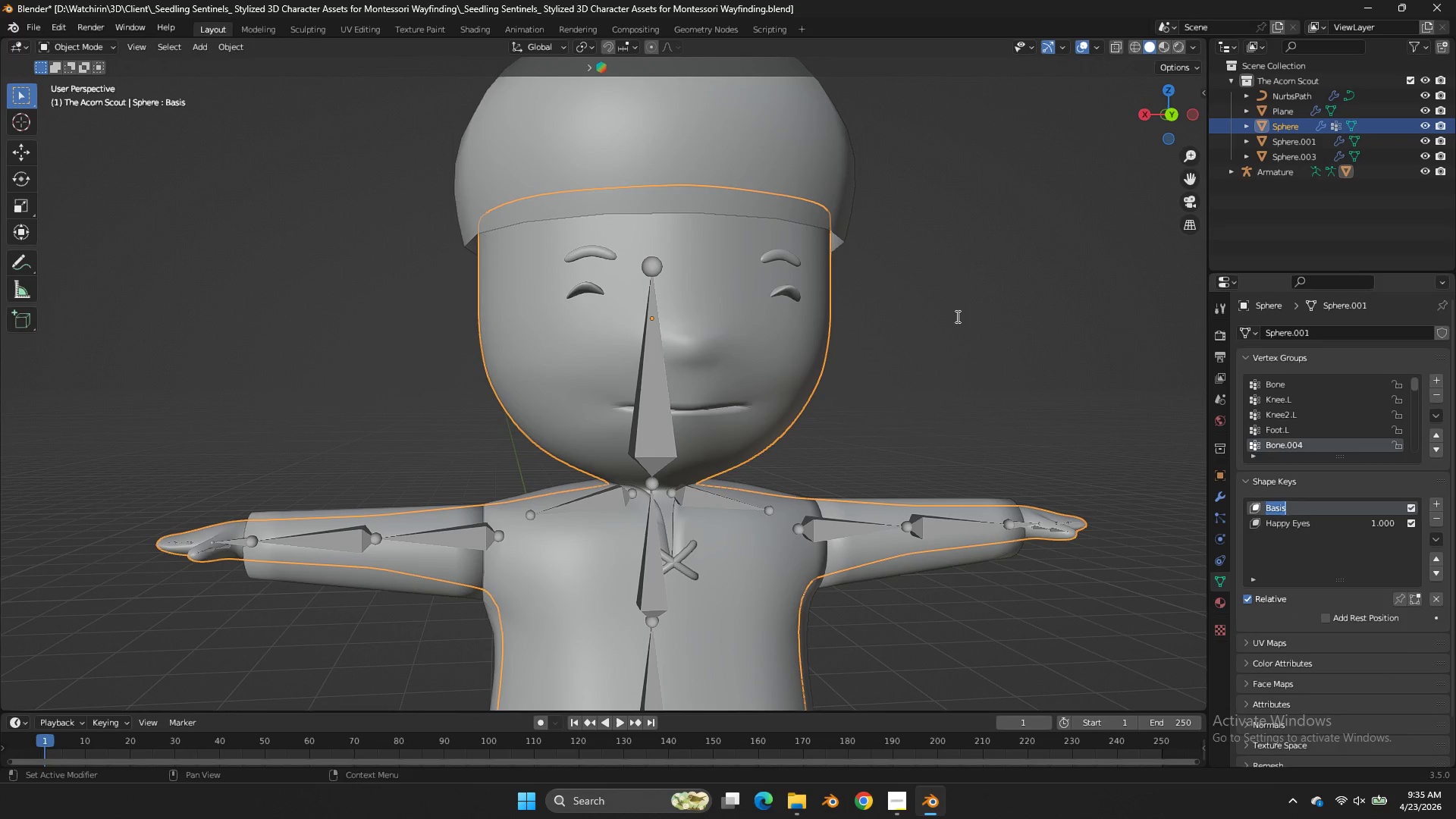 
key(Tab)
 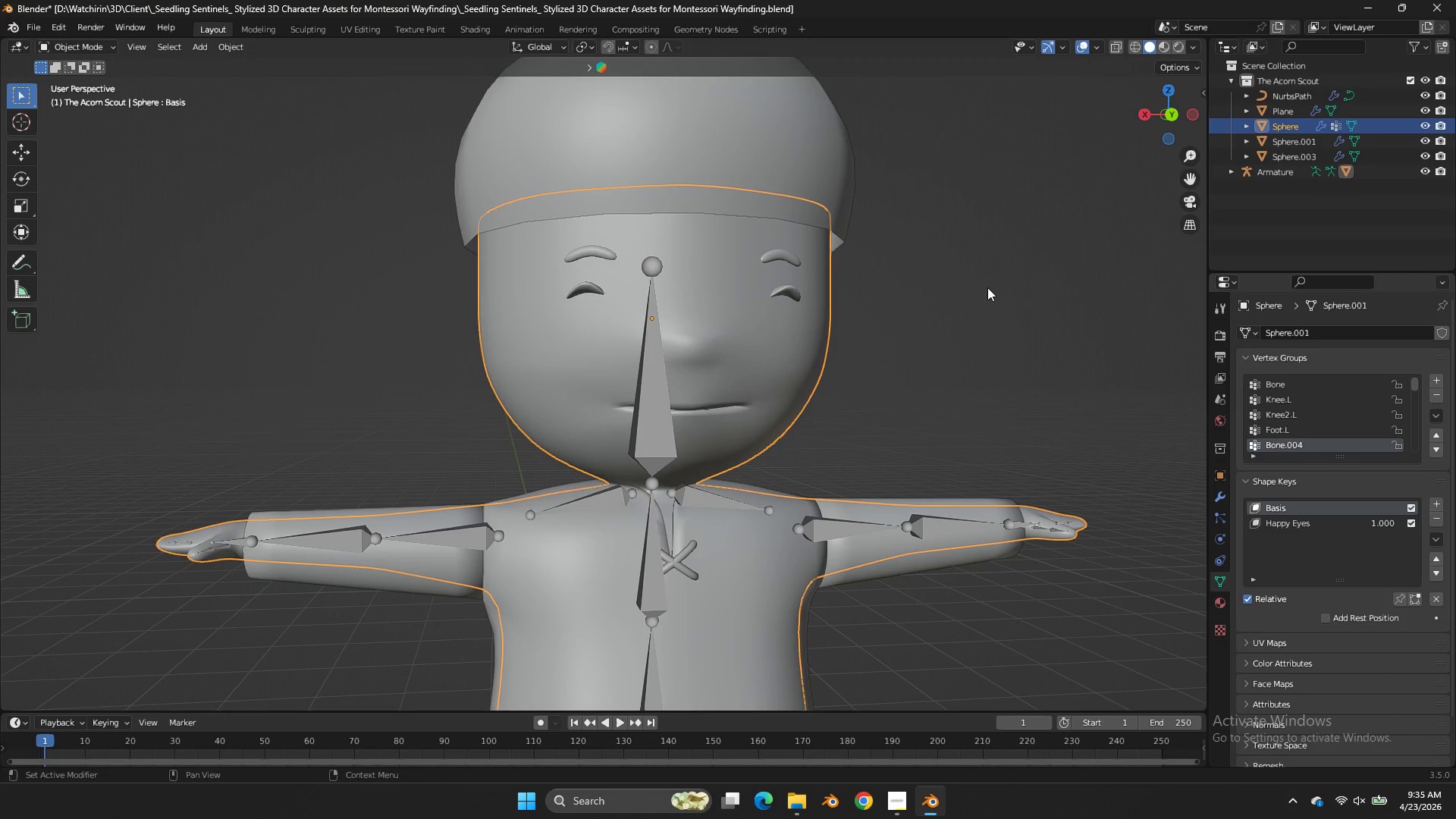 
left_click([987, 287])
 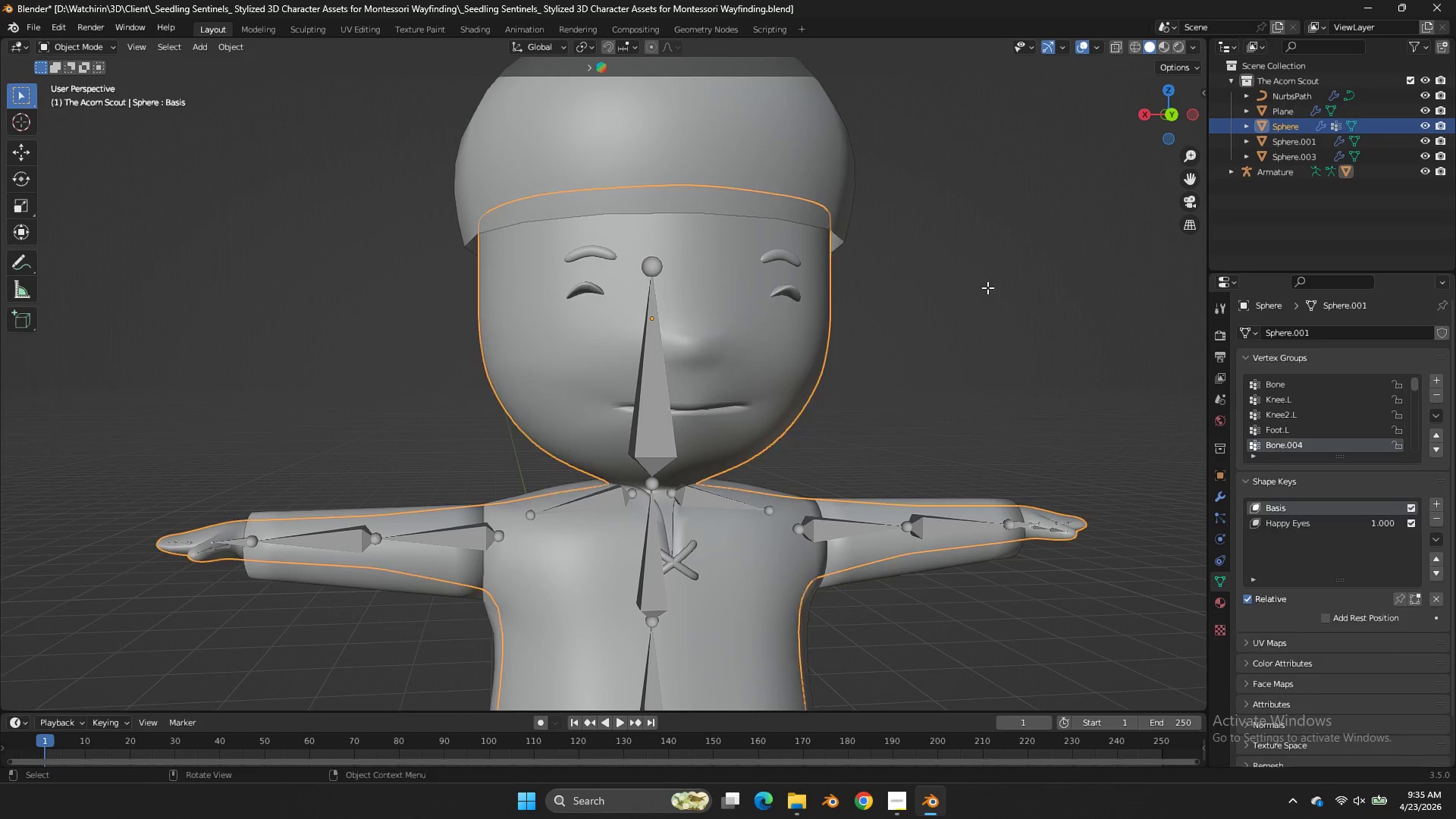 
key(Tab)
 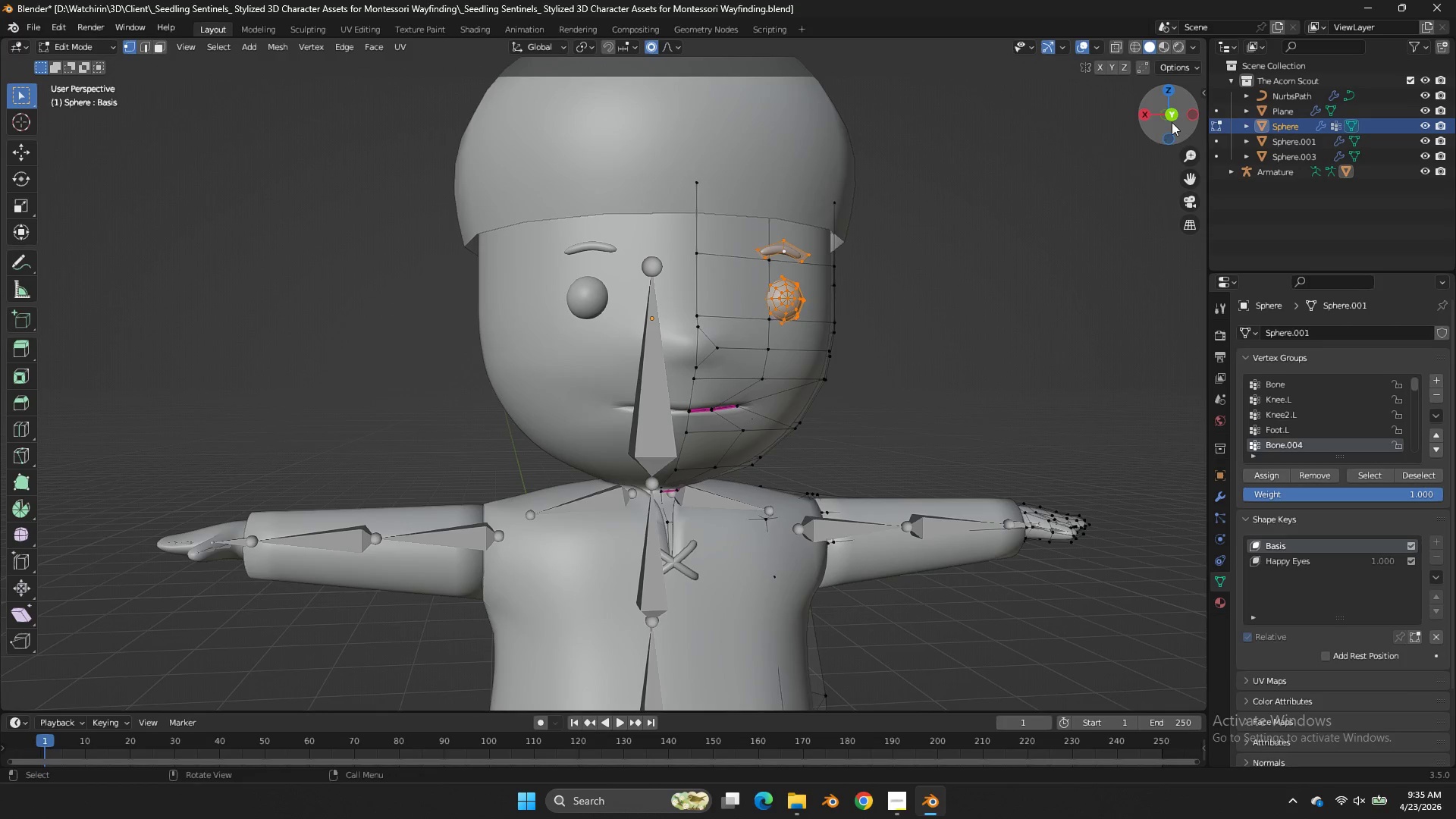 
key(Control+ControlLeft)
 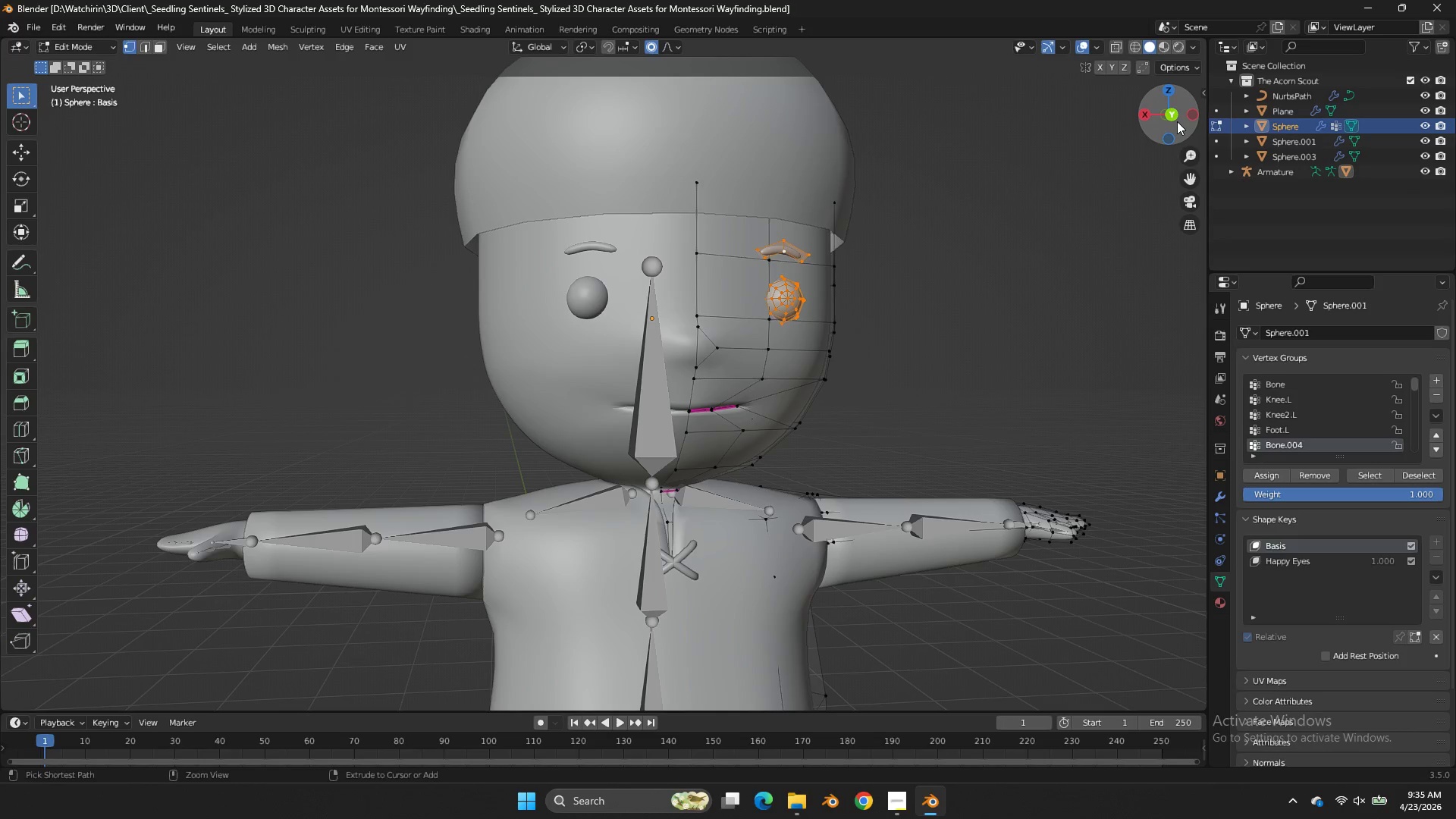 
key(Control+S)
 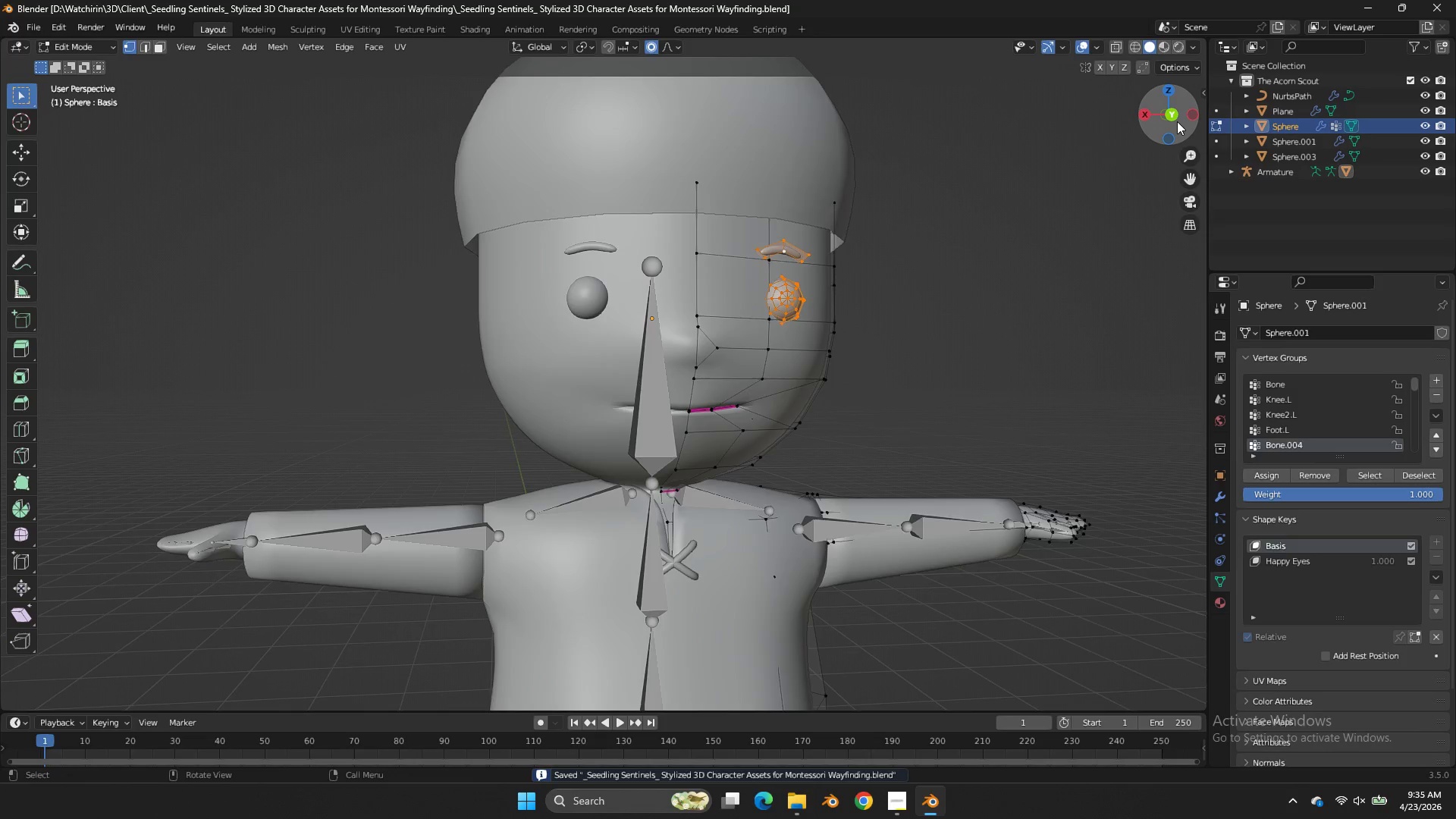 
left_click([1177, 121])
 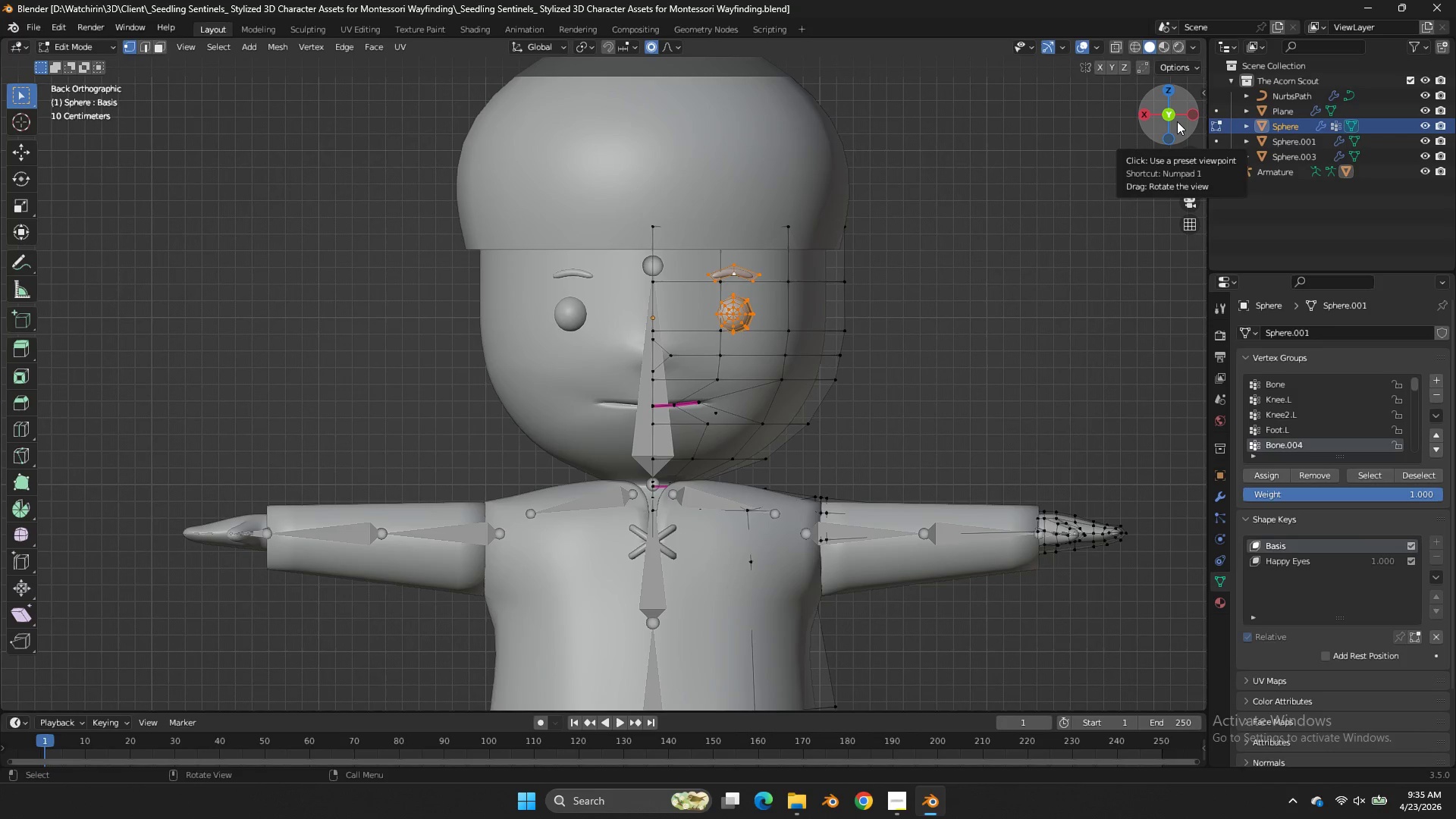 
wait(15.14)
 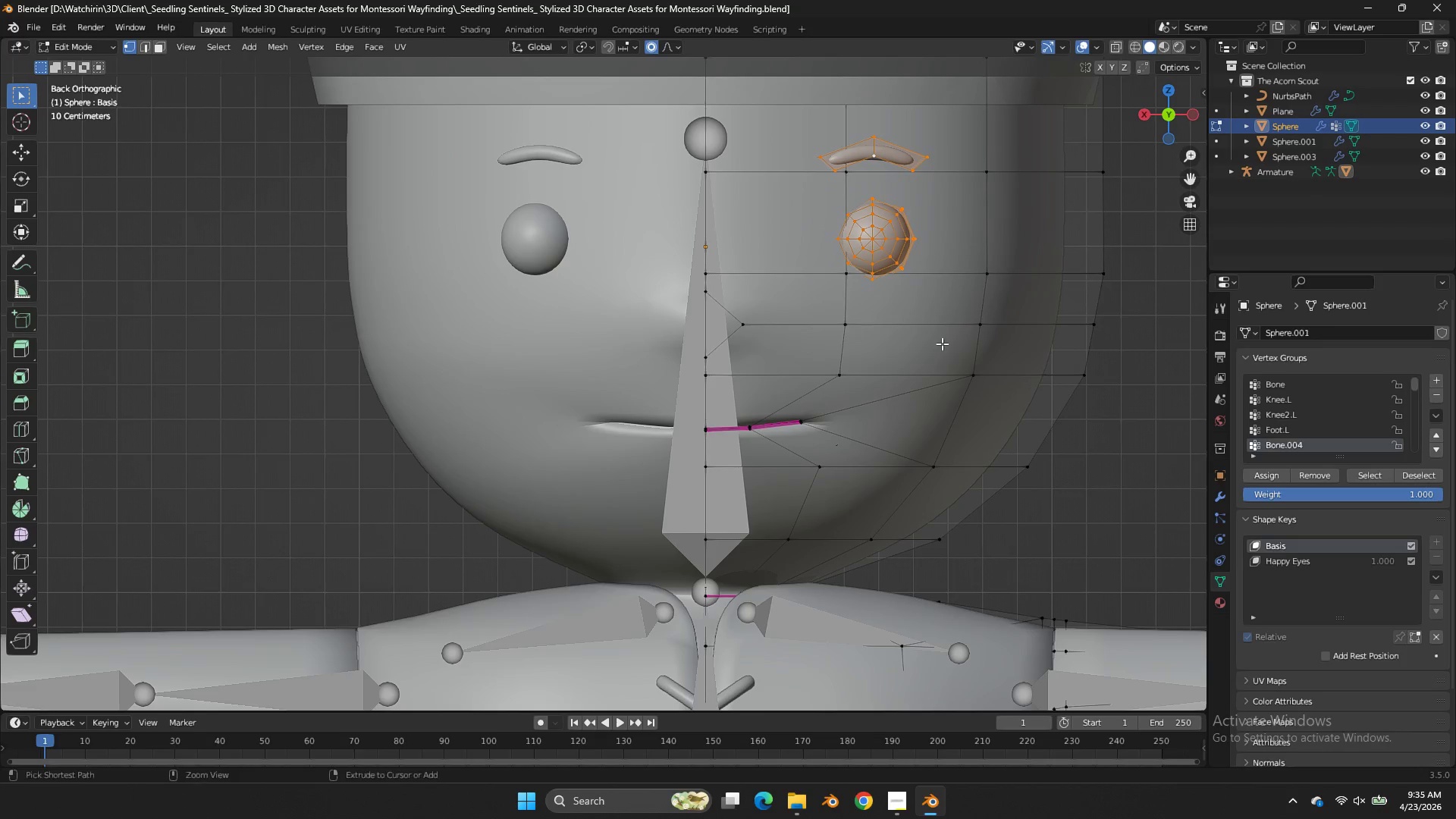 
key(Control+Tab)
 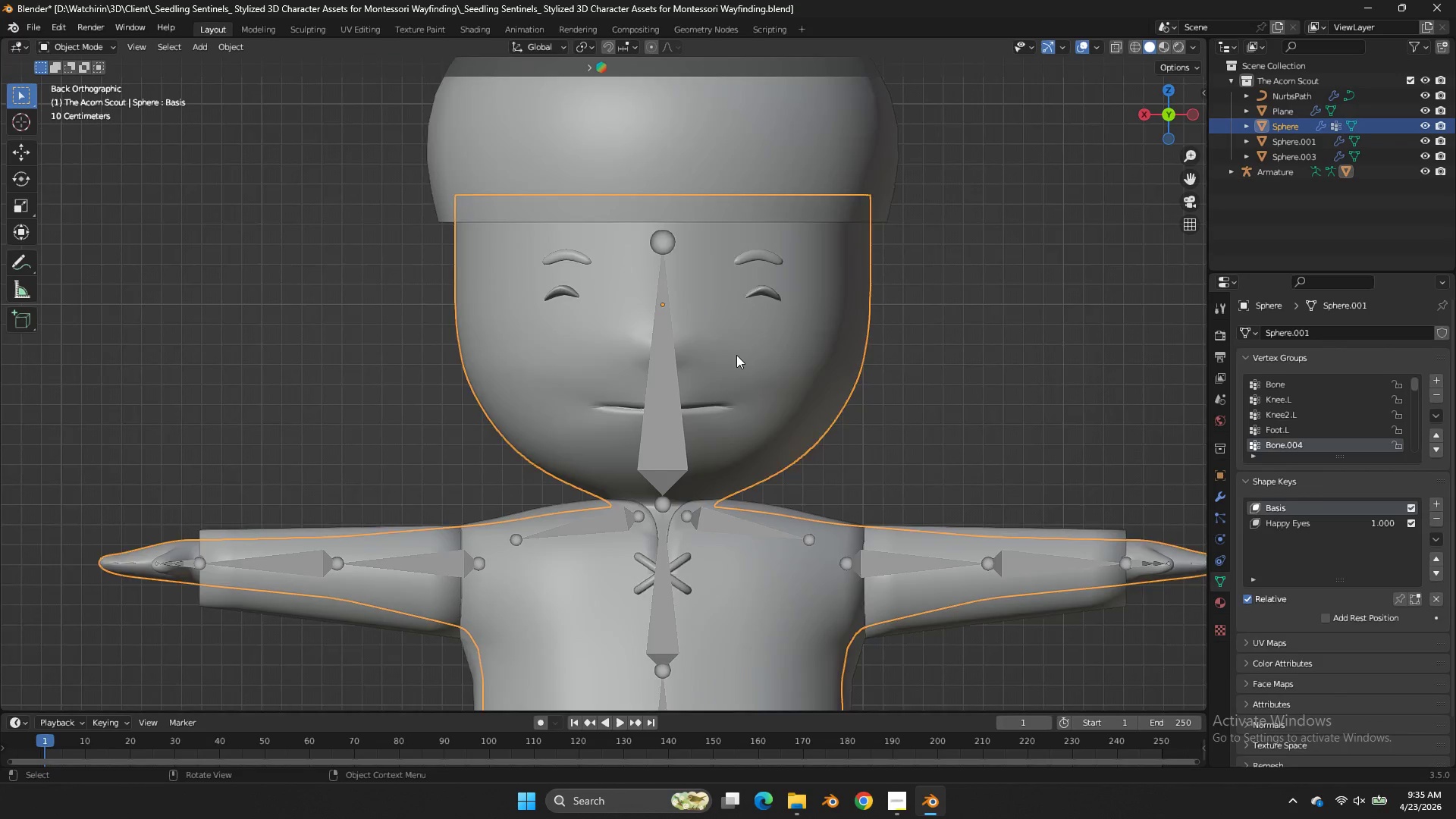 
scroll: coordinate [830, 315], scroll_direction: up, amount: 4.0
 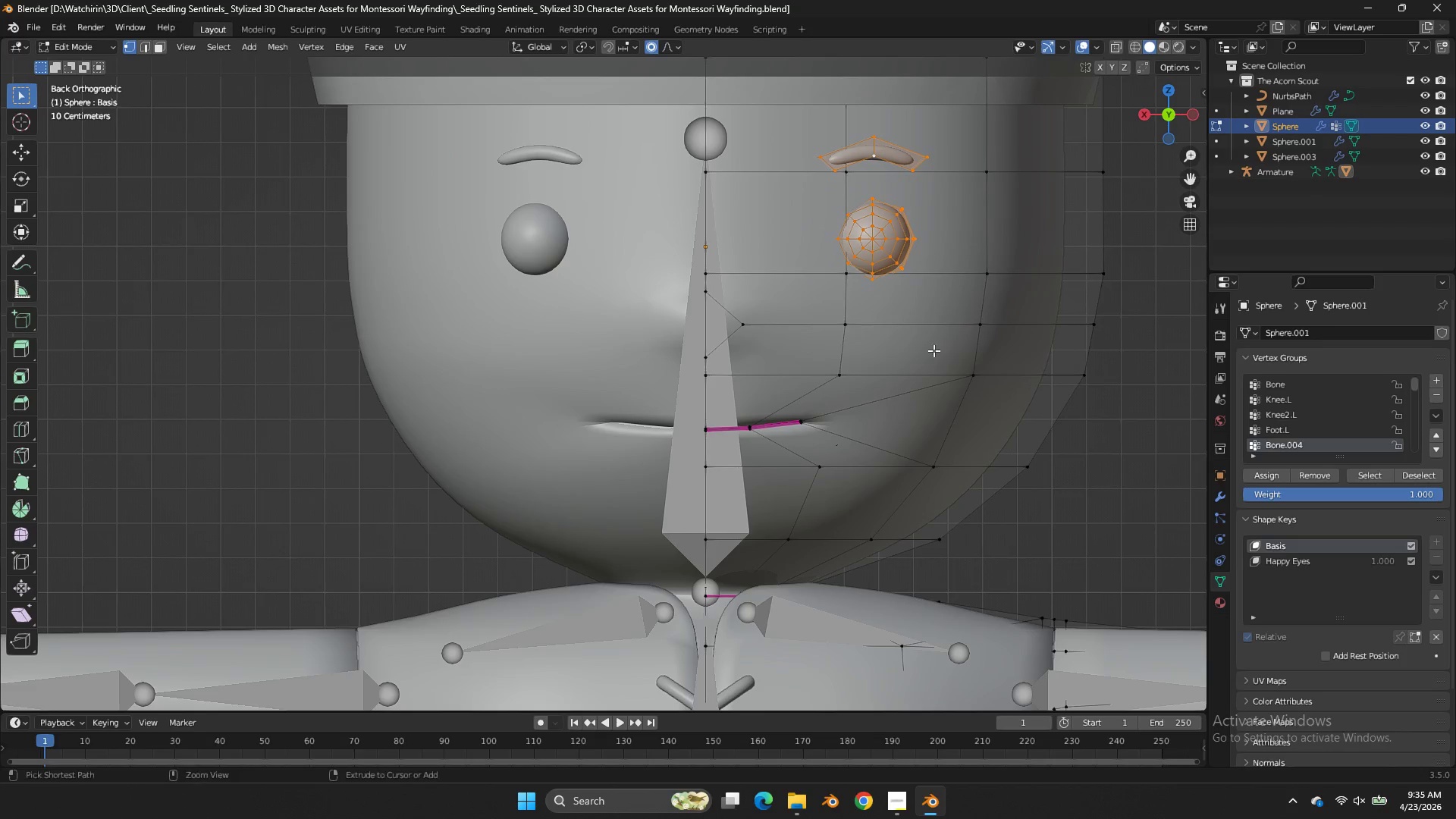 
key(Control+ControlLeft)
 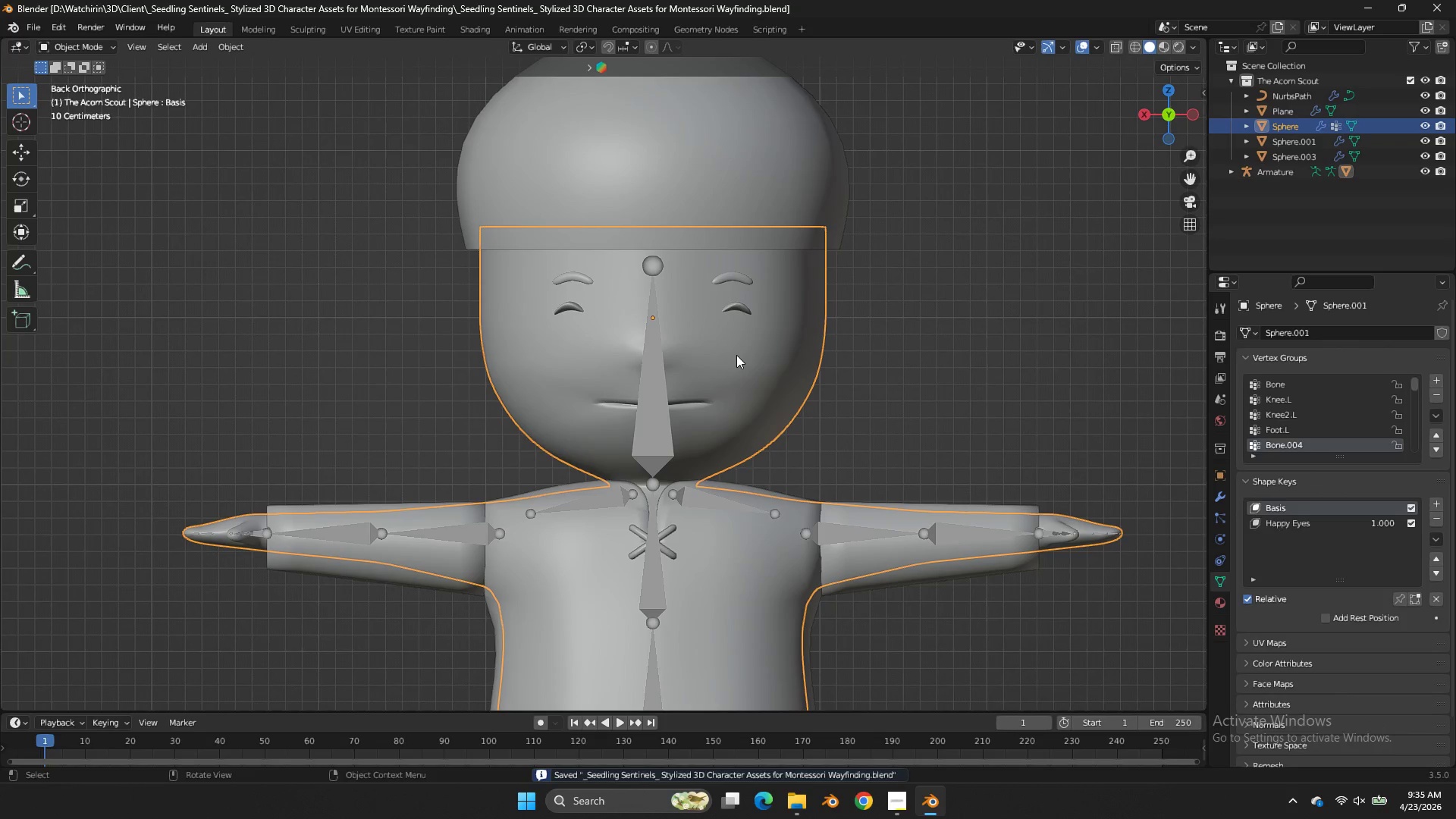 
key(Control+S)
 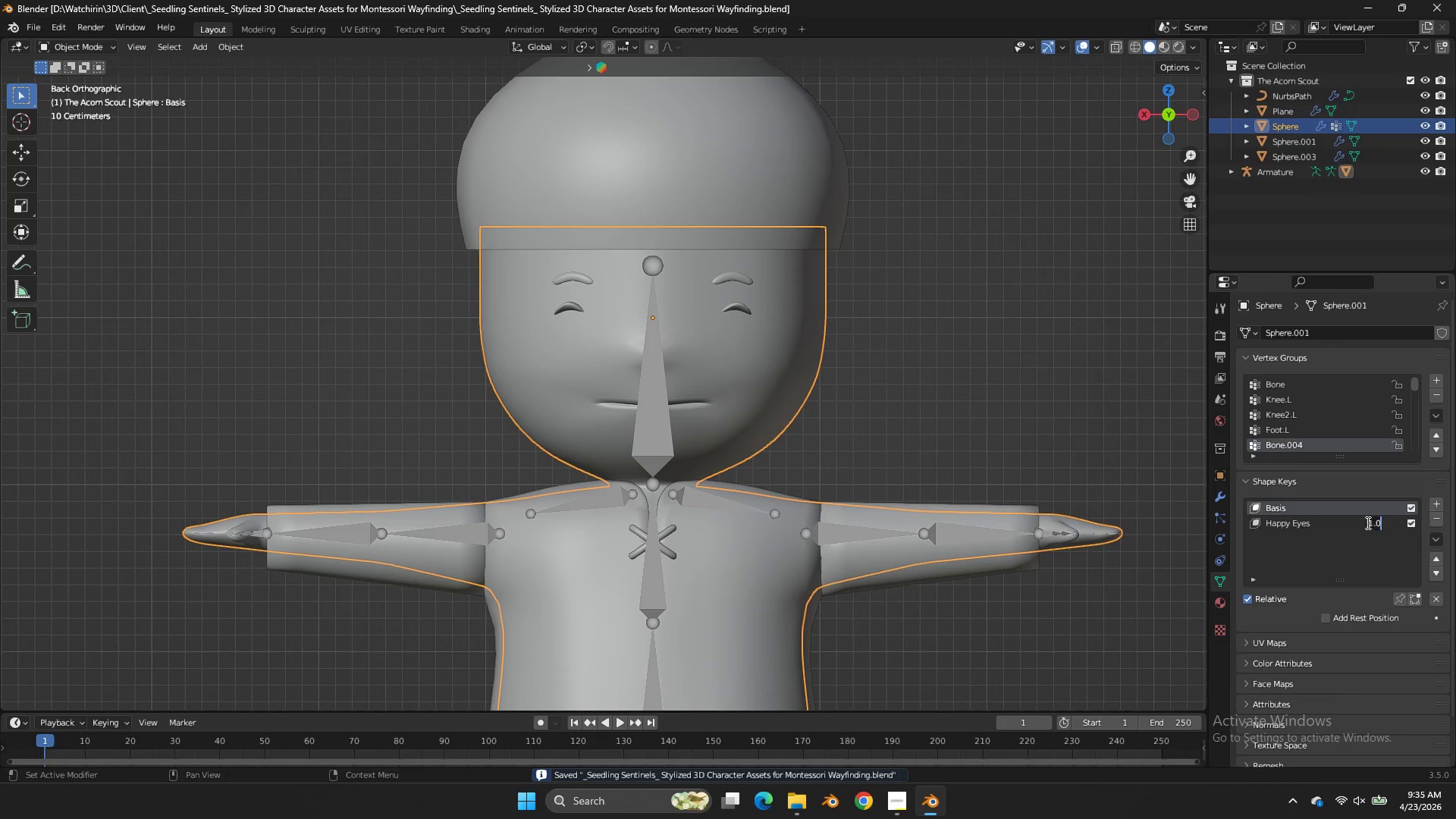 
scroll: coordinate [736, 355], scroll_direction: down, amount: 4.0
 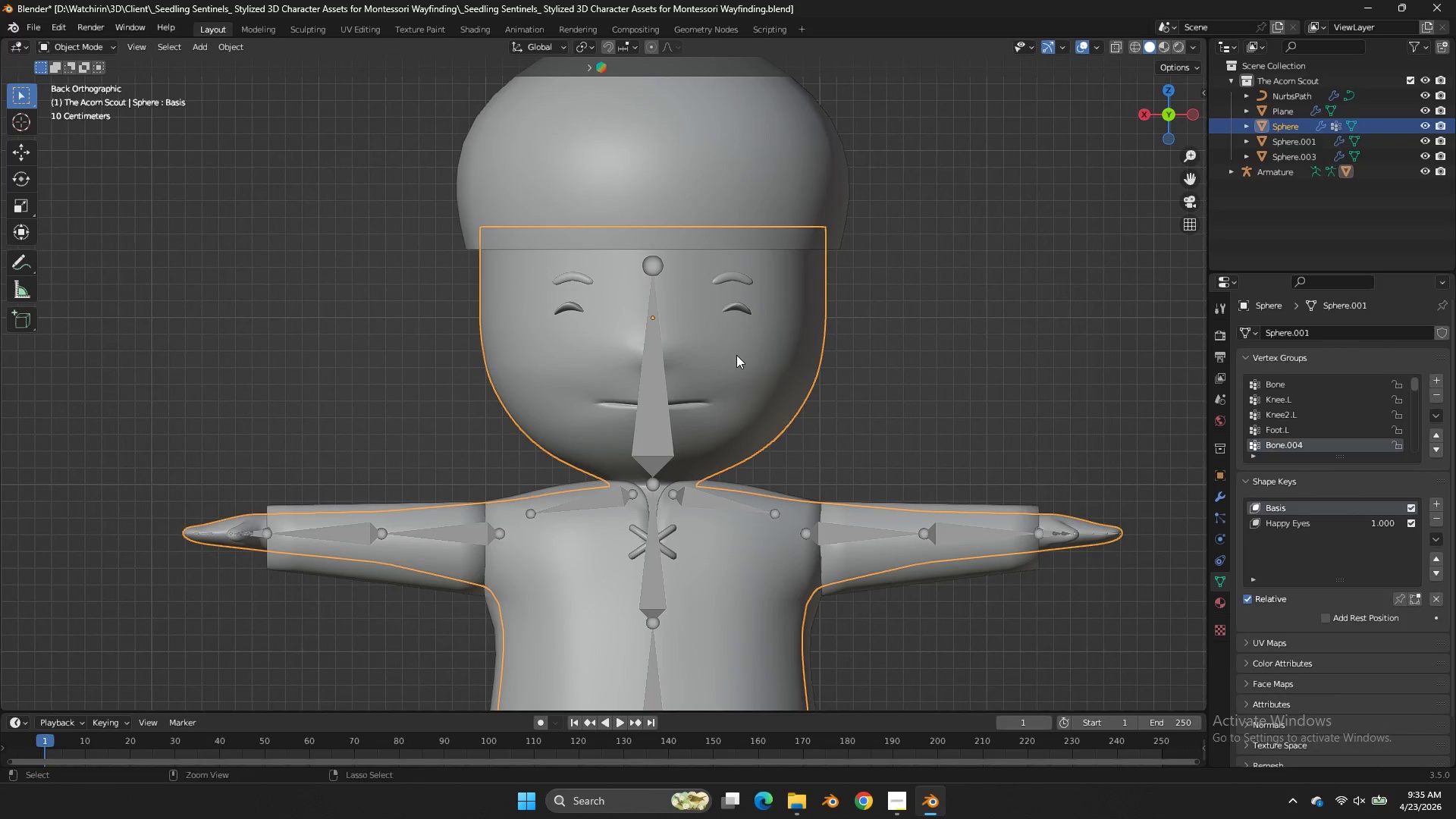 
double_click([1332, 531])
 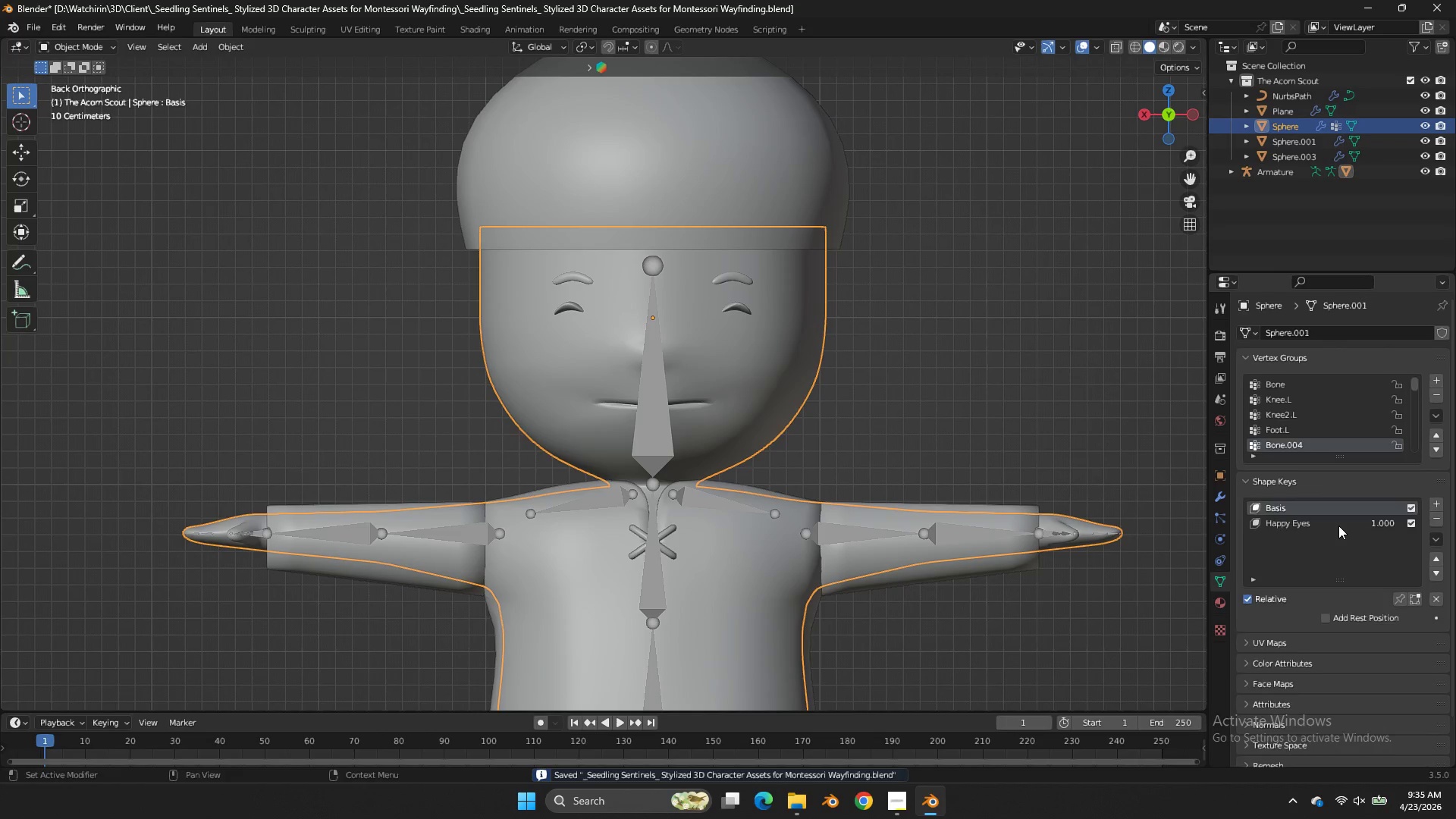 
triple_click([1338, 526])
 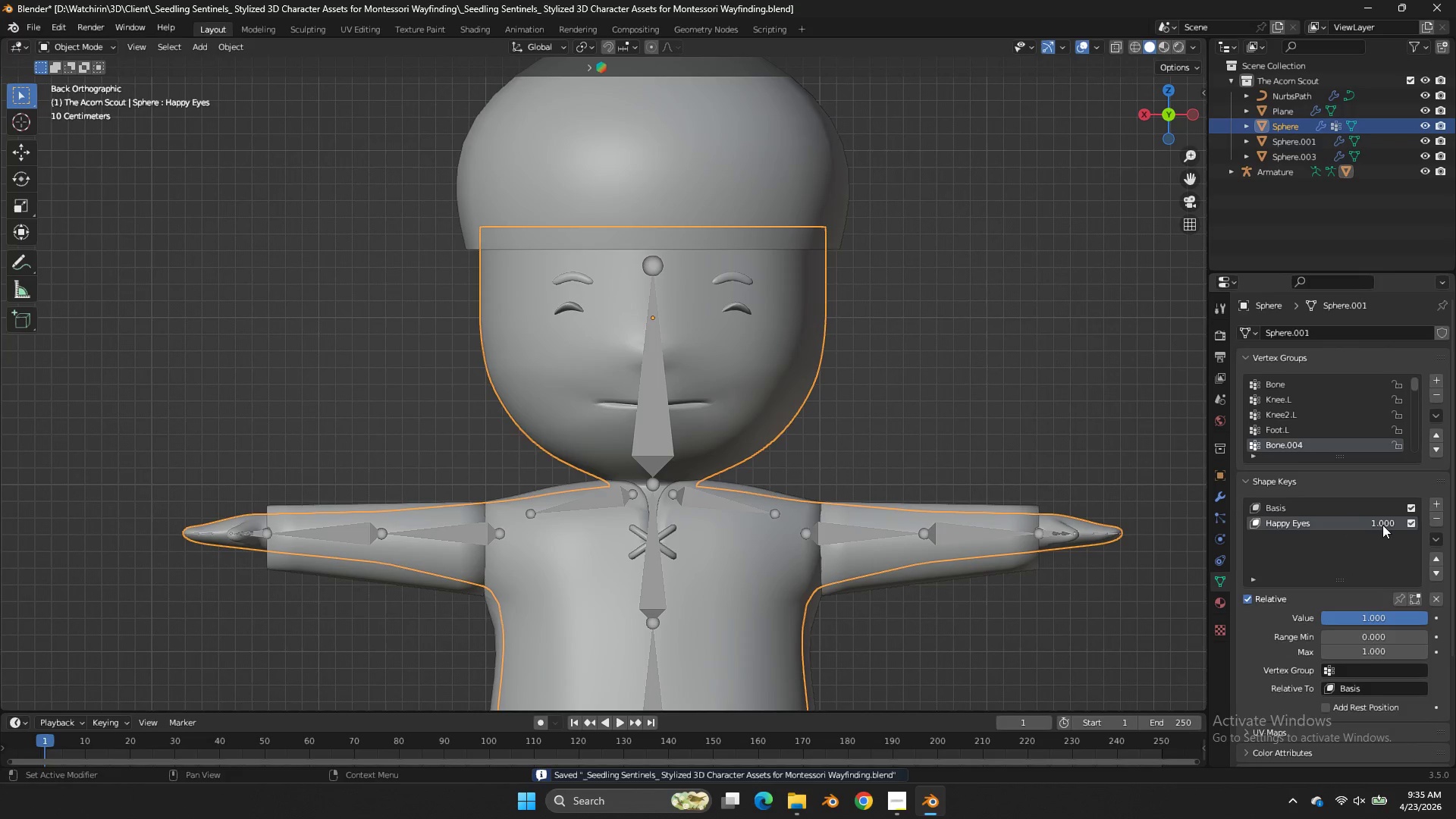 
left_click_drag(start_coordinate=[1382, 523], to_coordinate=[620, 328])
 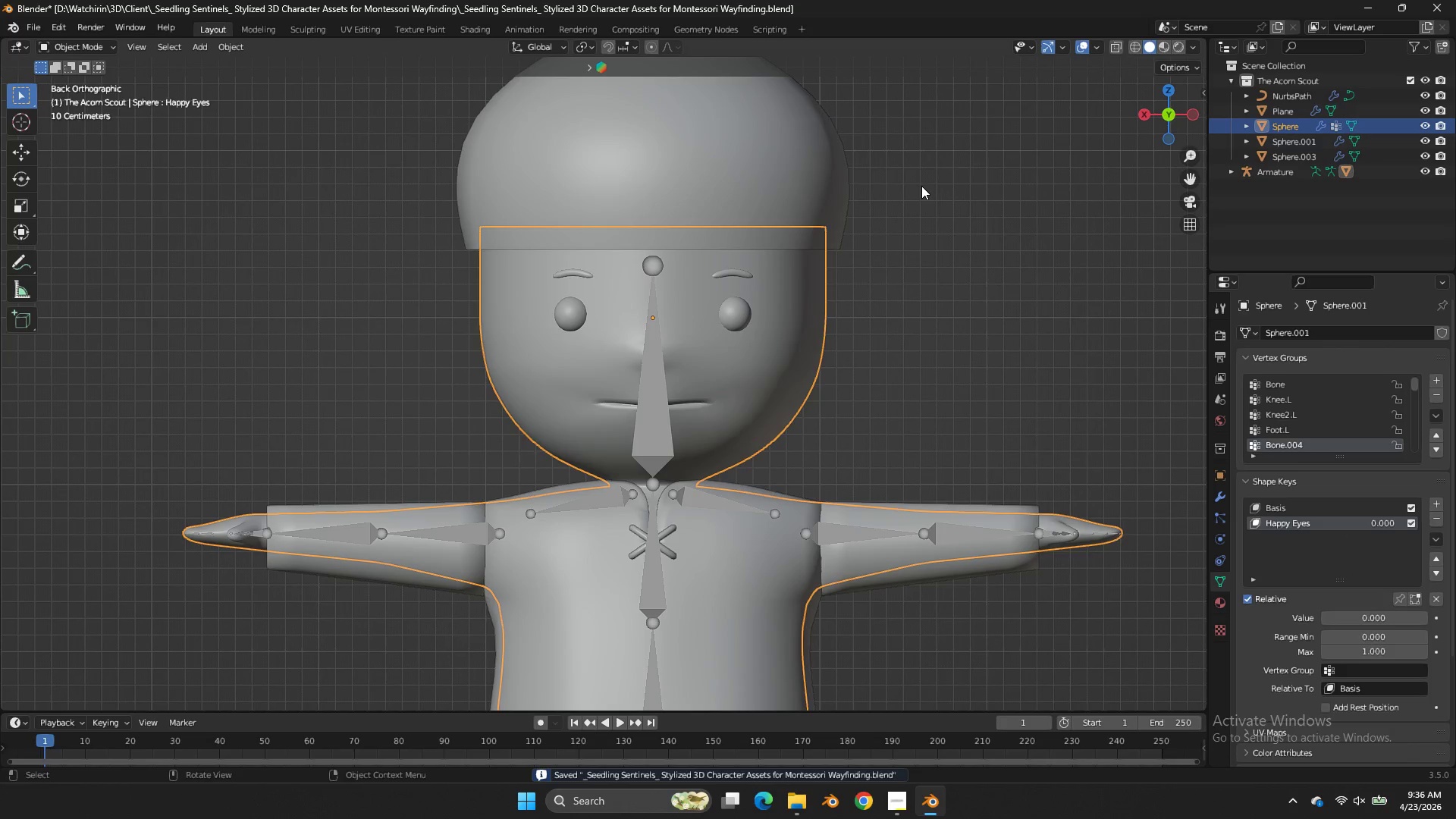 
left_click([921, 186])
 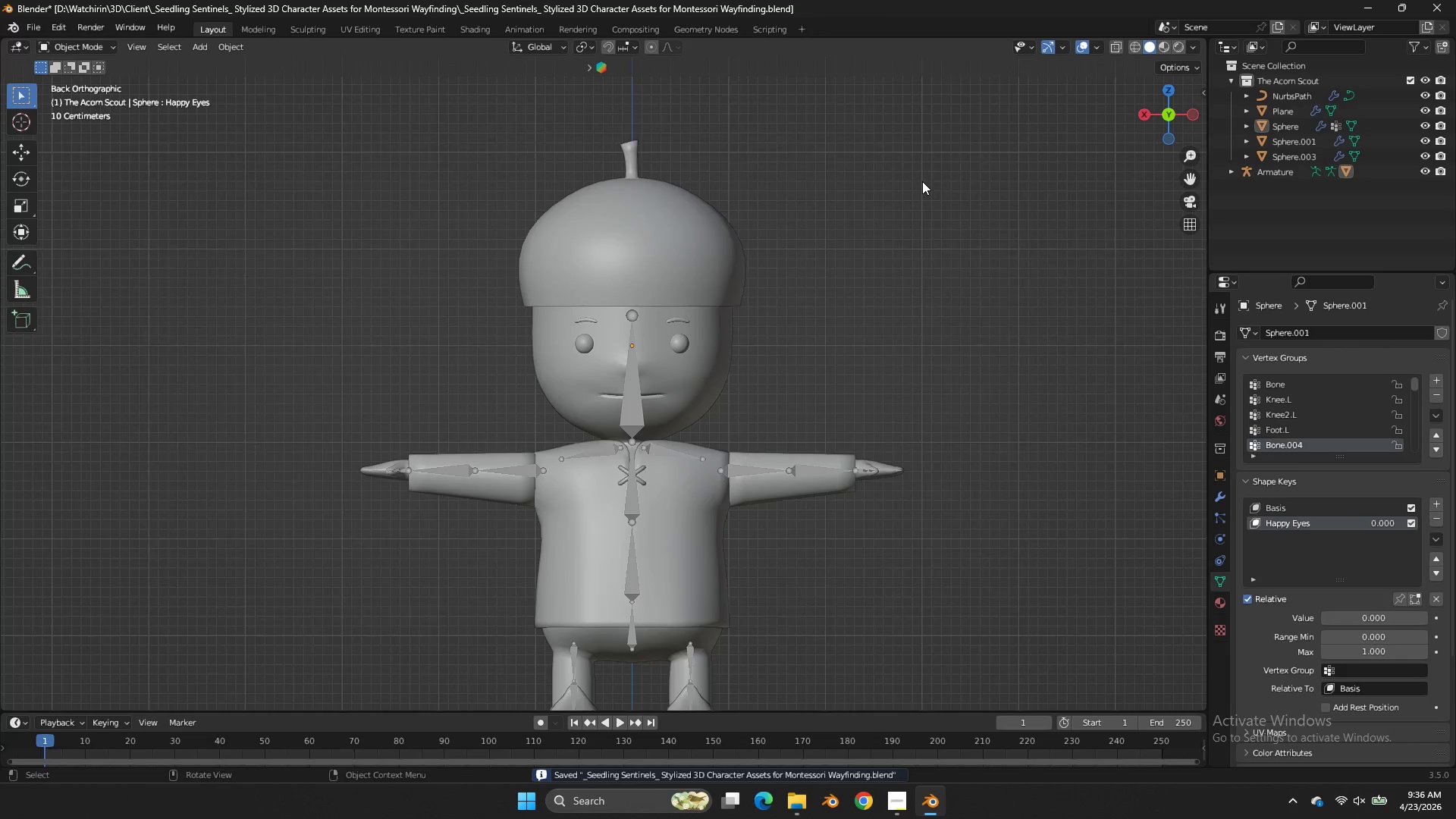 
key(Control+ControlLeft)
 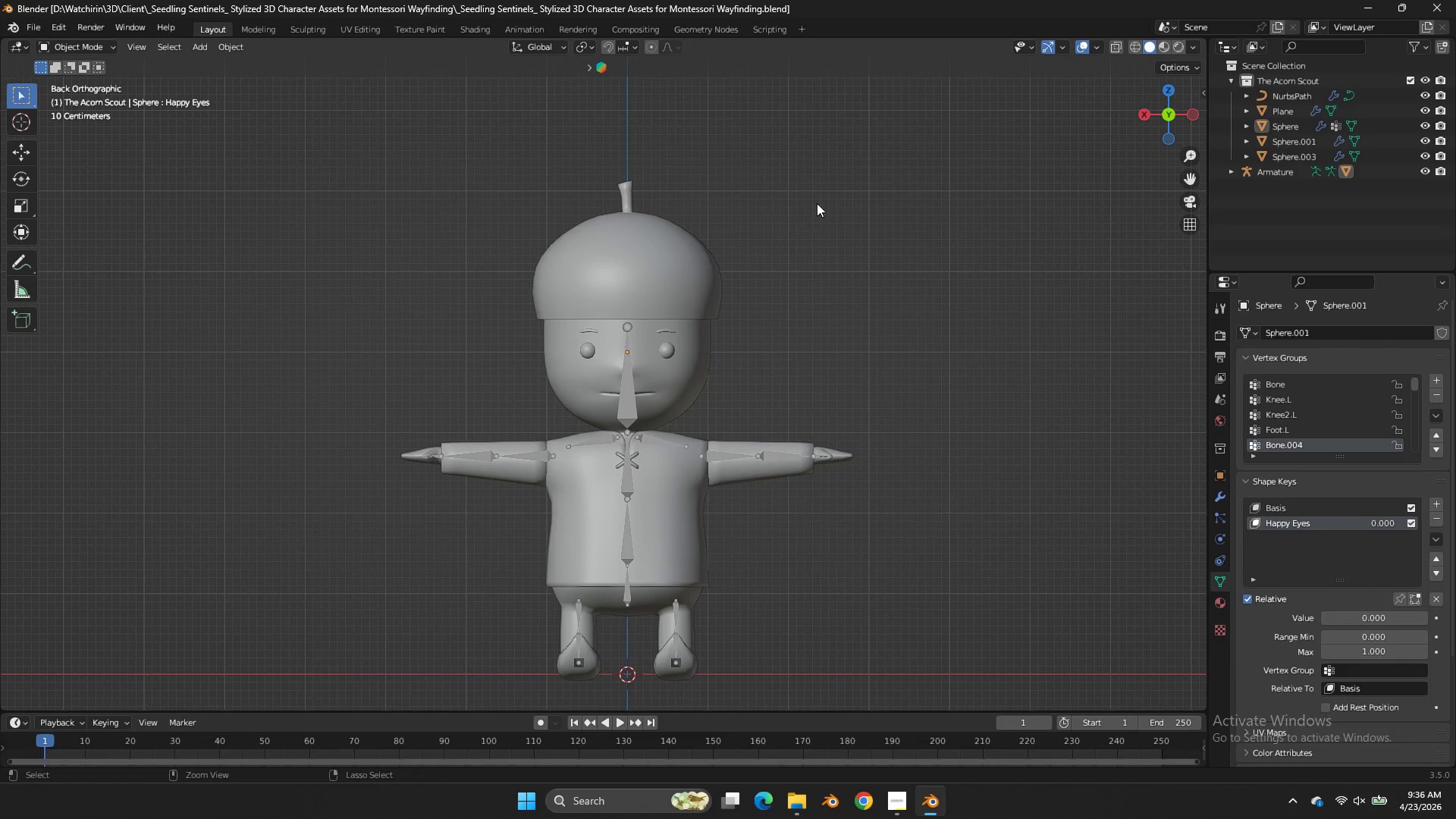 
key(Control+S)
 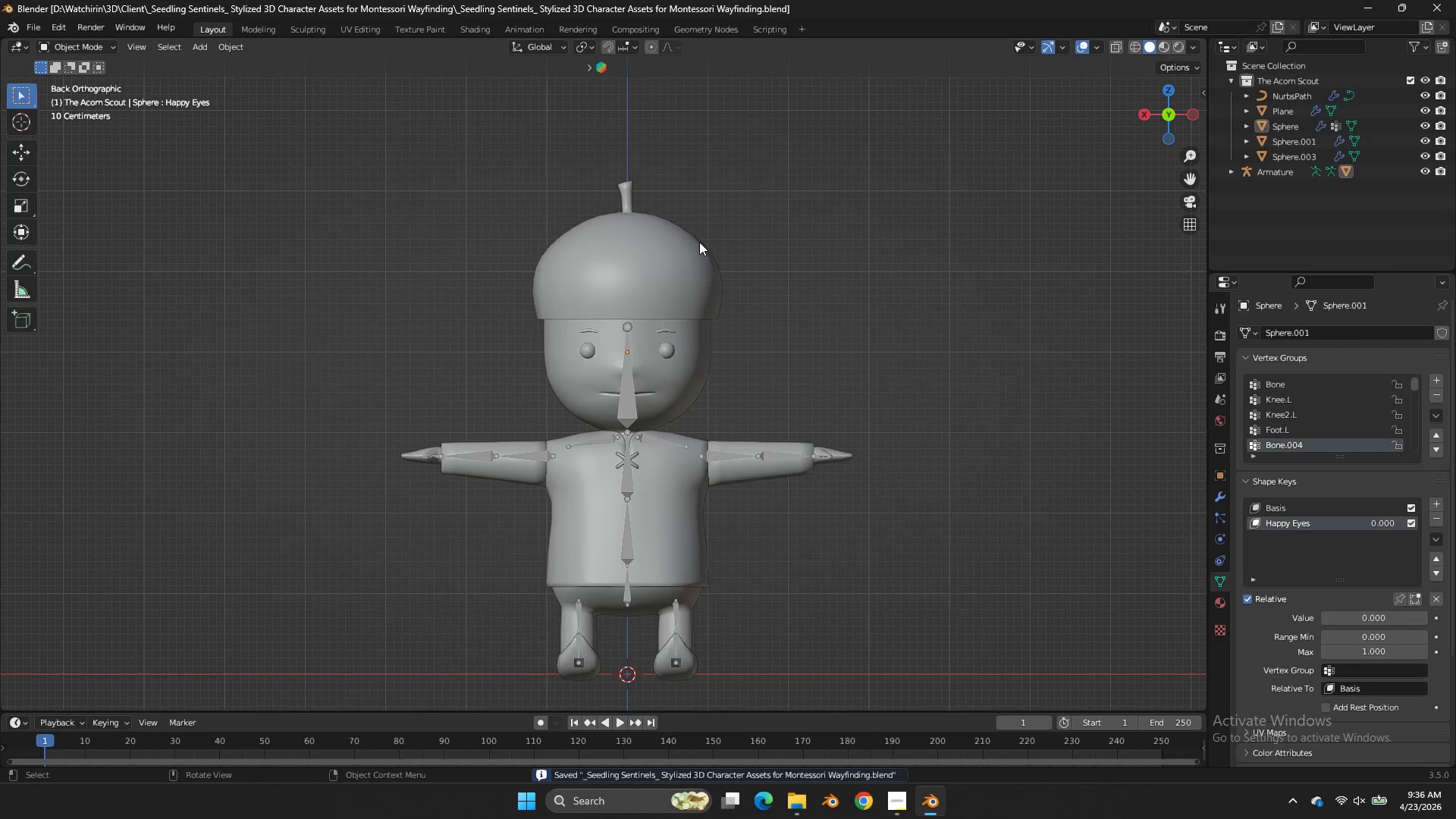 
scroll: coordinate [922, 181], scroll_direction: down, amount: 4.0
 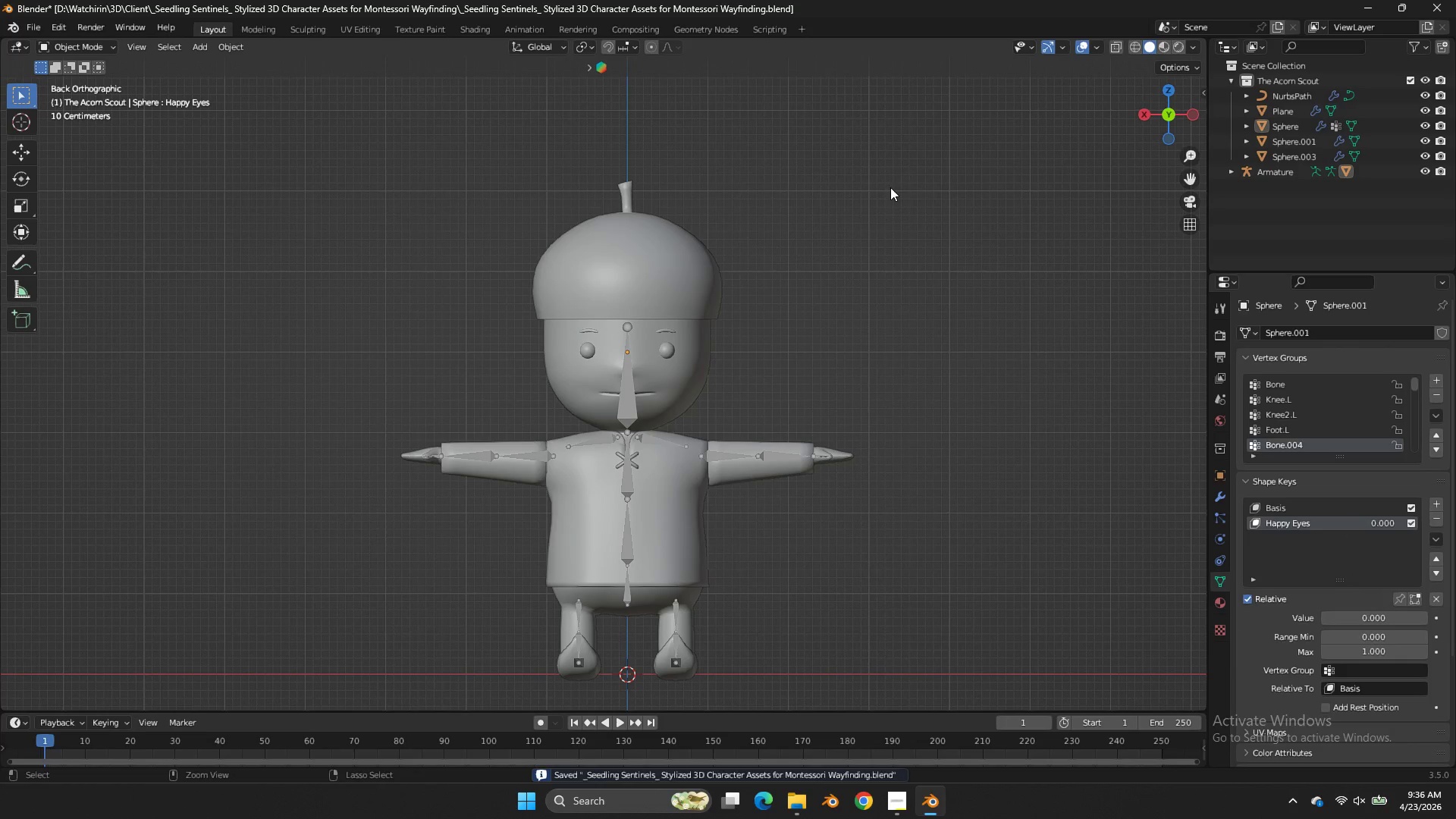 
left_click([699, 242])
 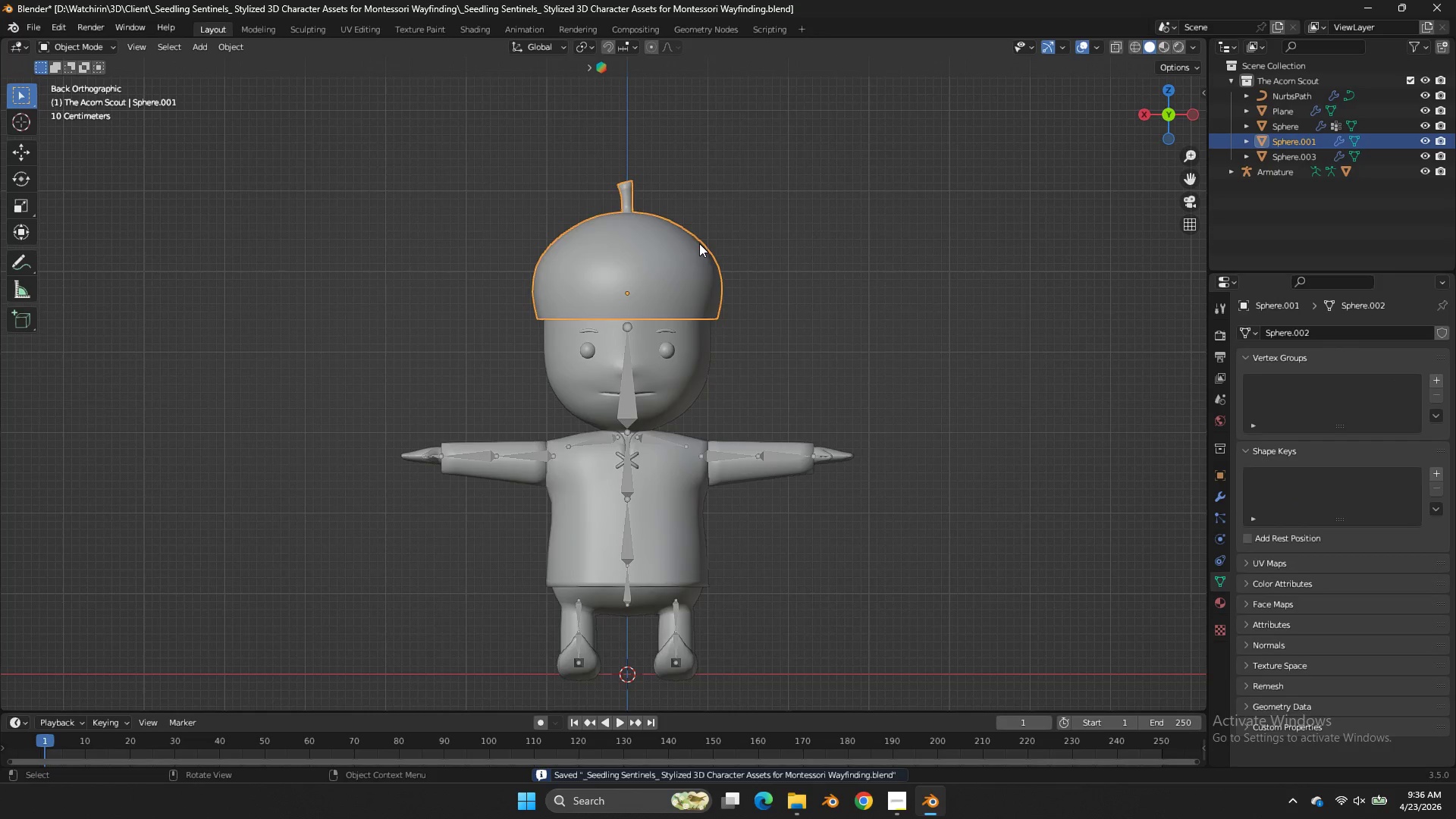 
key(Tab)
 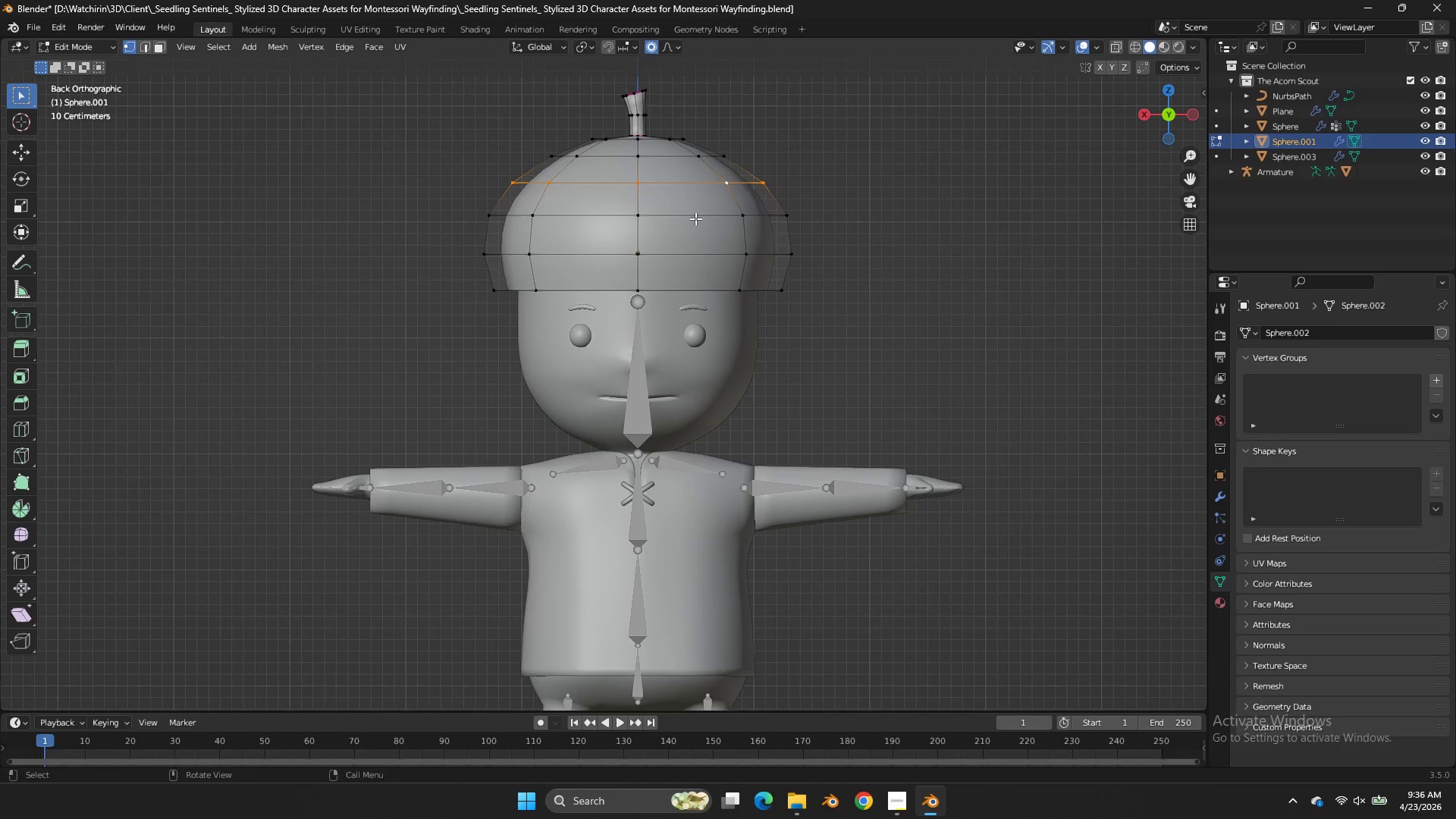 
scroll: coordinate [699, 243], scroll_direction: up, amount: 2.0
 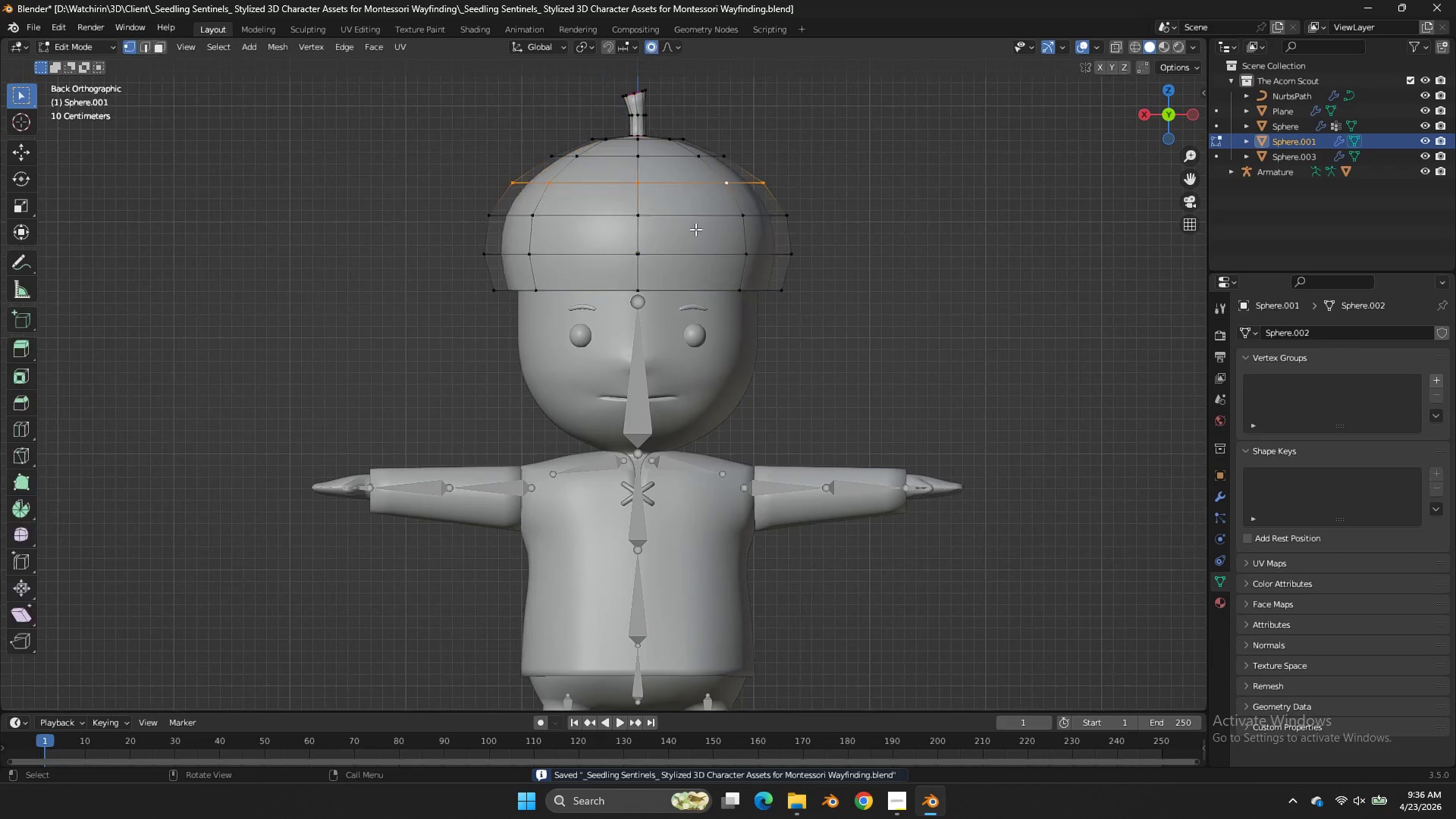 
wait(6.12)
 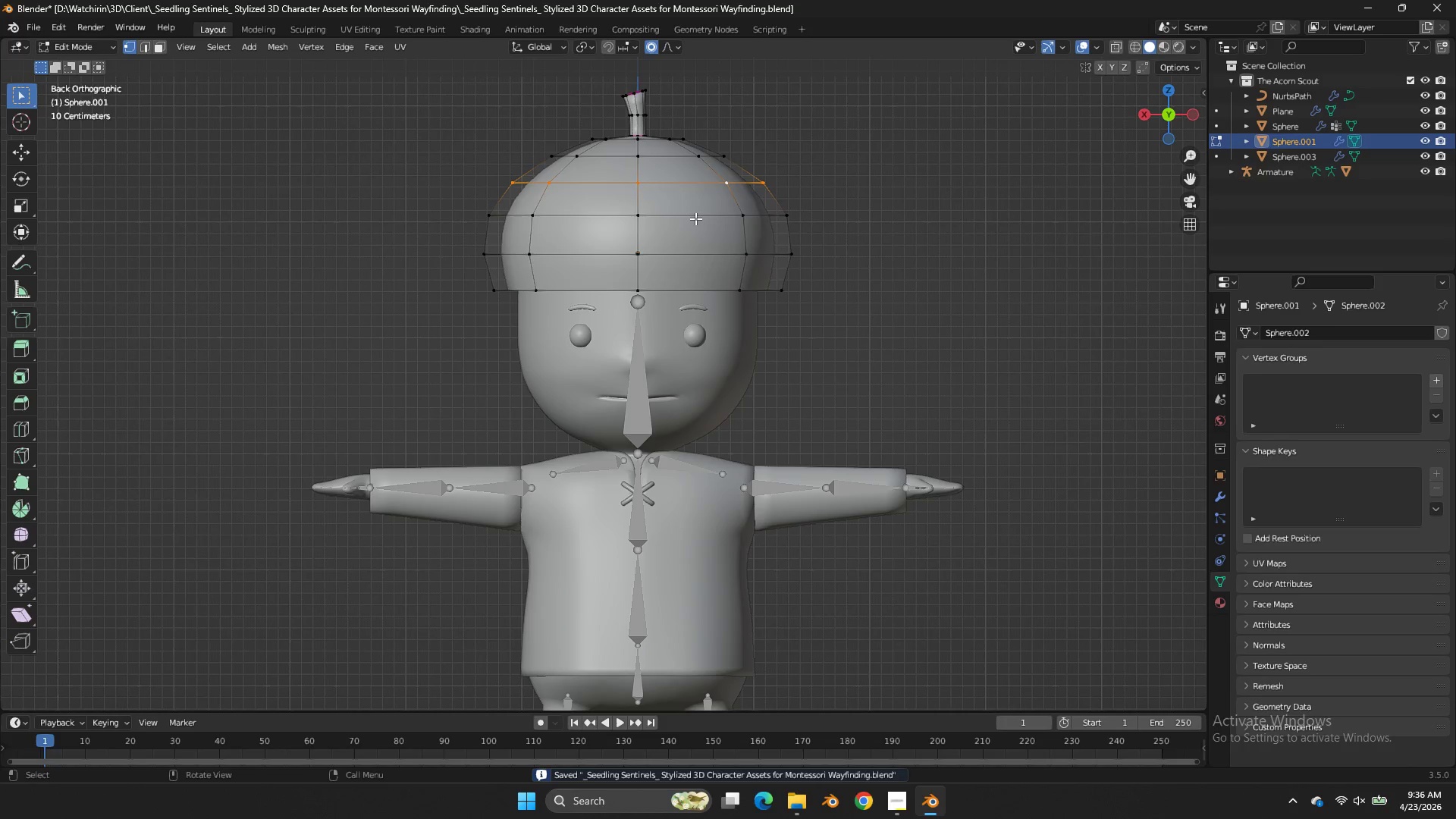 
scroll: coordinate [695, 218], scroll_direction: down, amount: 3.0
 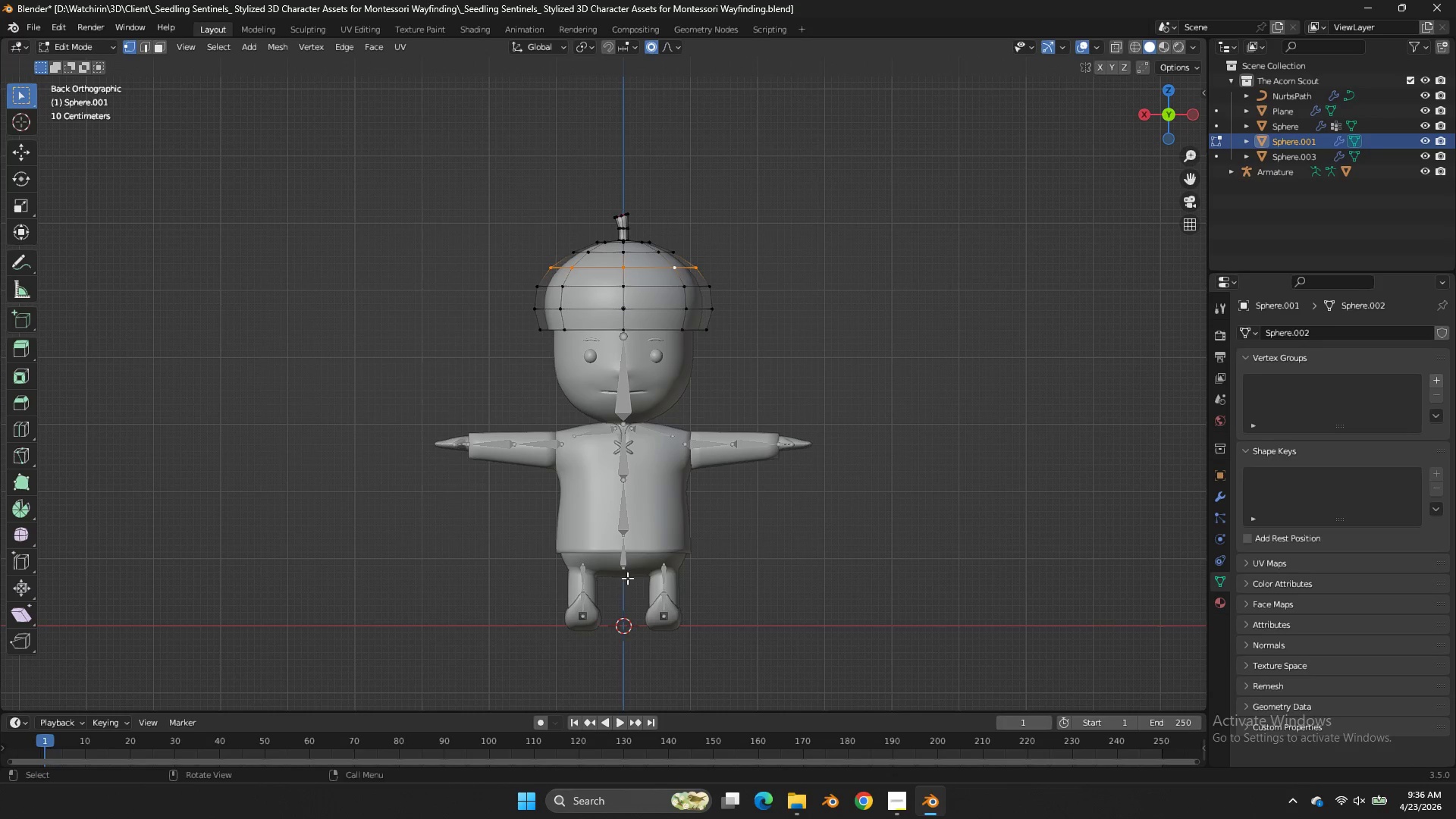 
left_click([655, 538])
 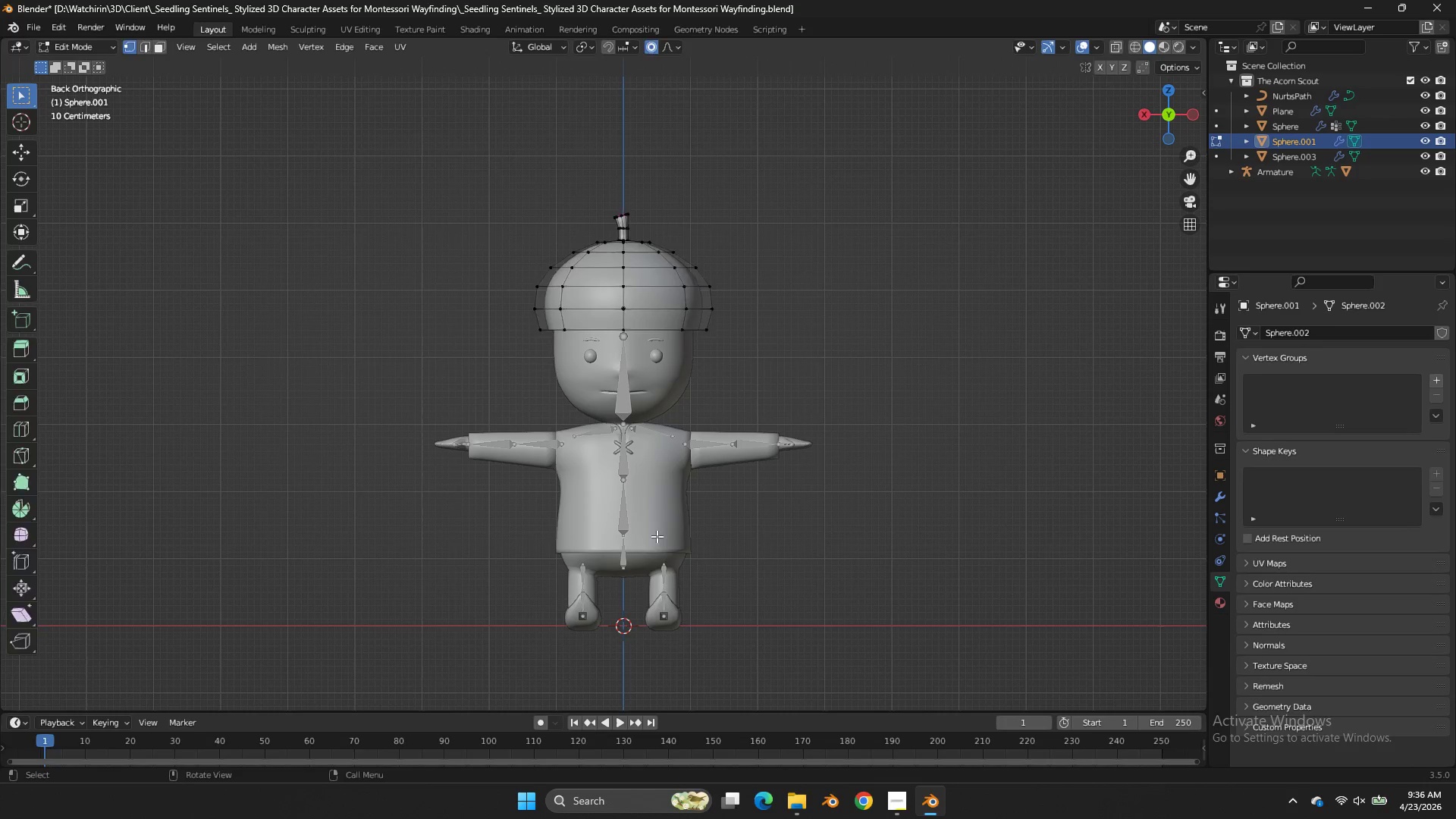 
key(Tab)
 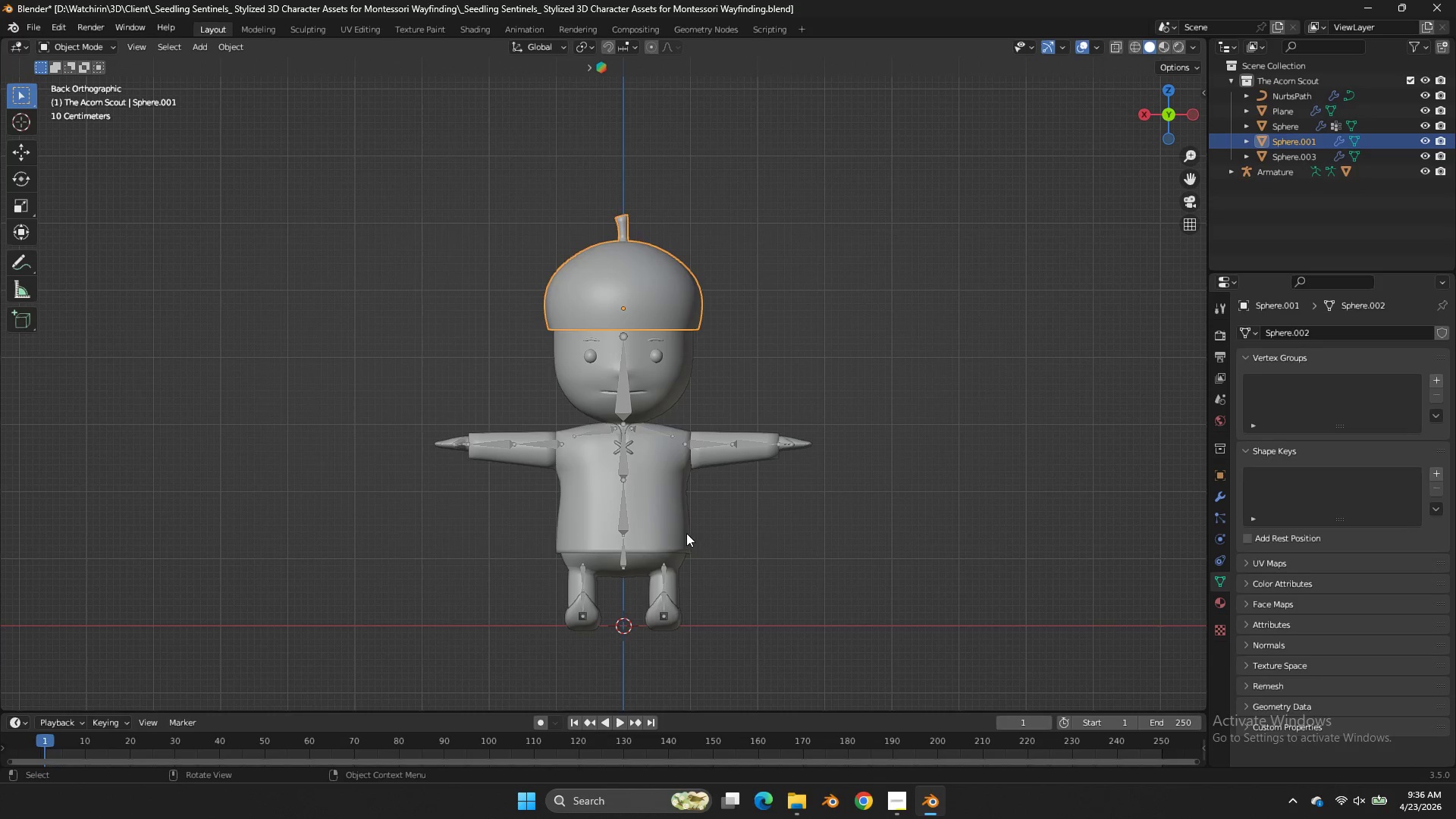 
left_click([686, 533])
 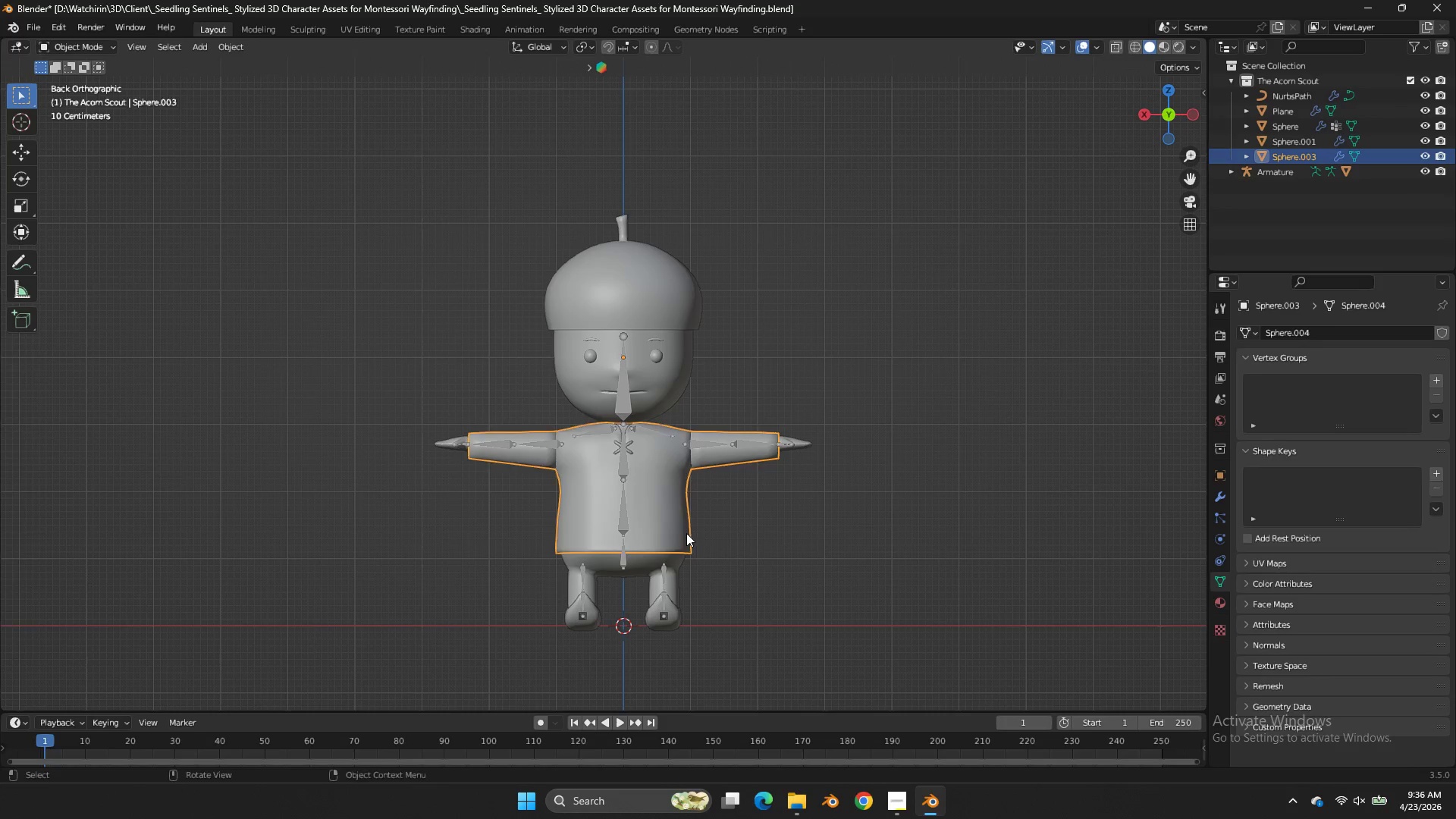 
key(Tab)
 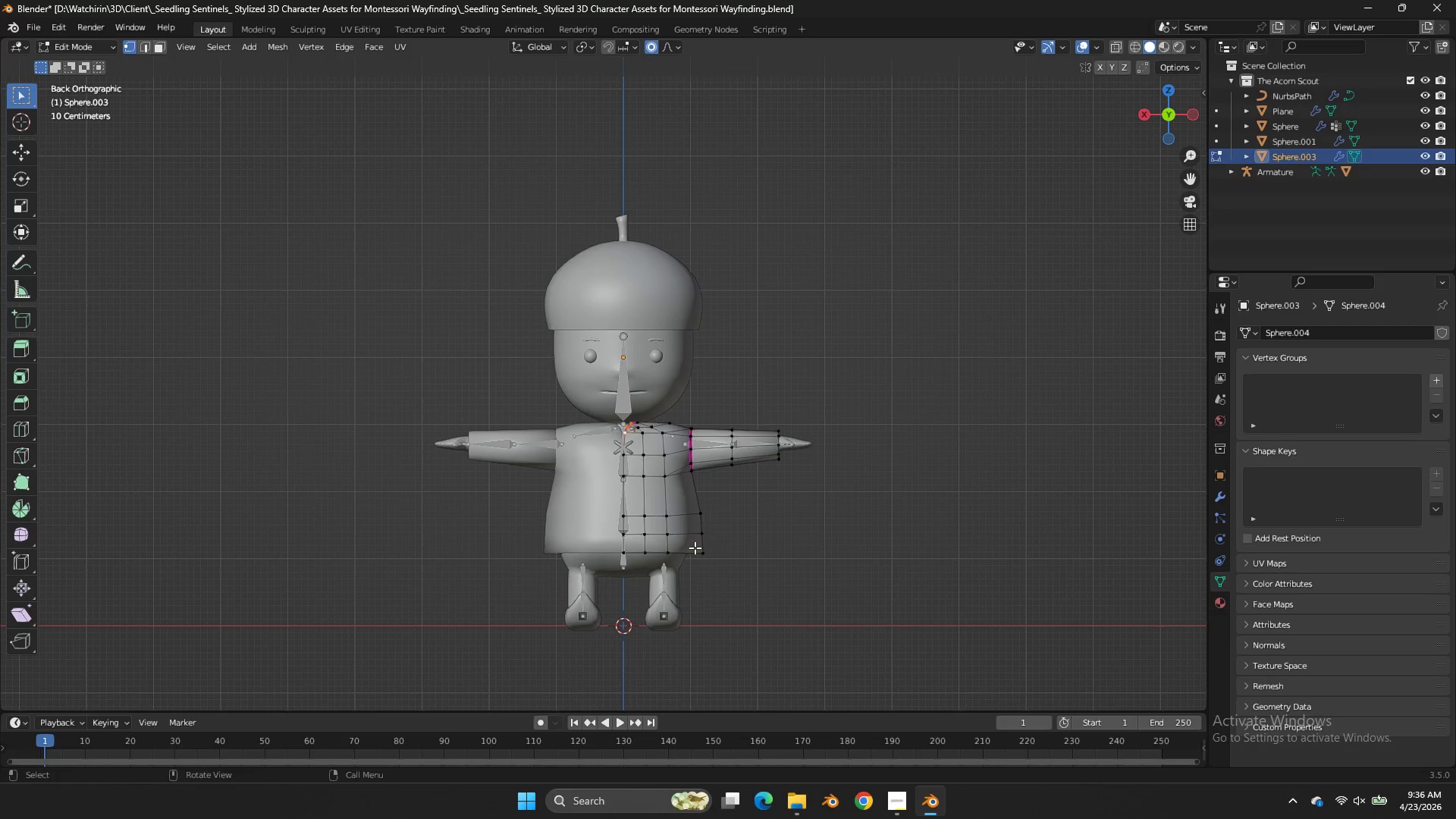 
hold_key(key=AltLeft, duration=0.52)
left_click([695, 549])
 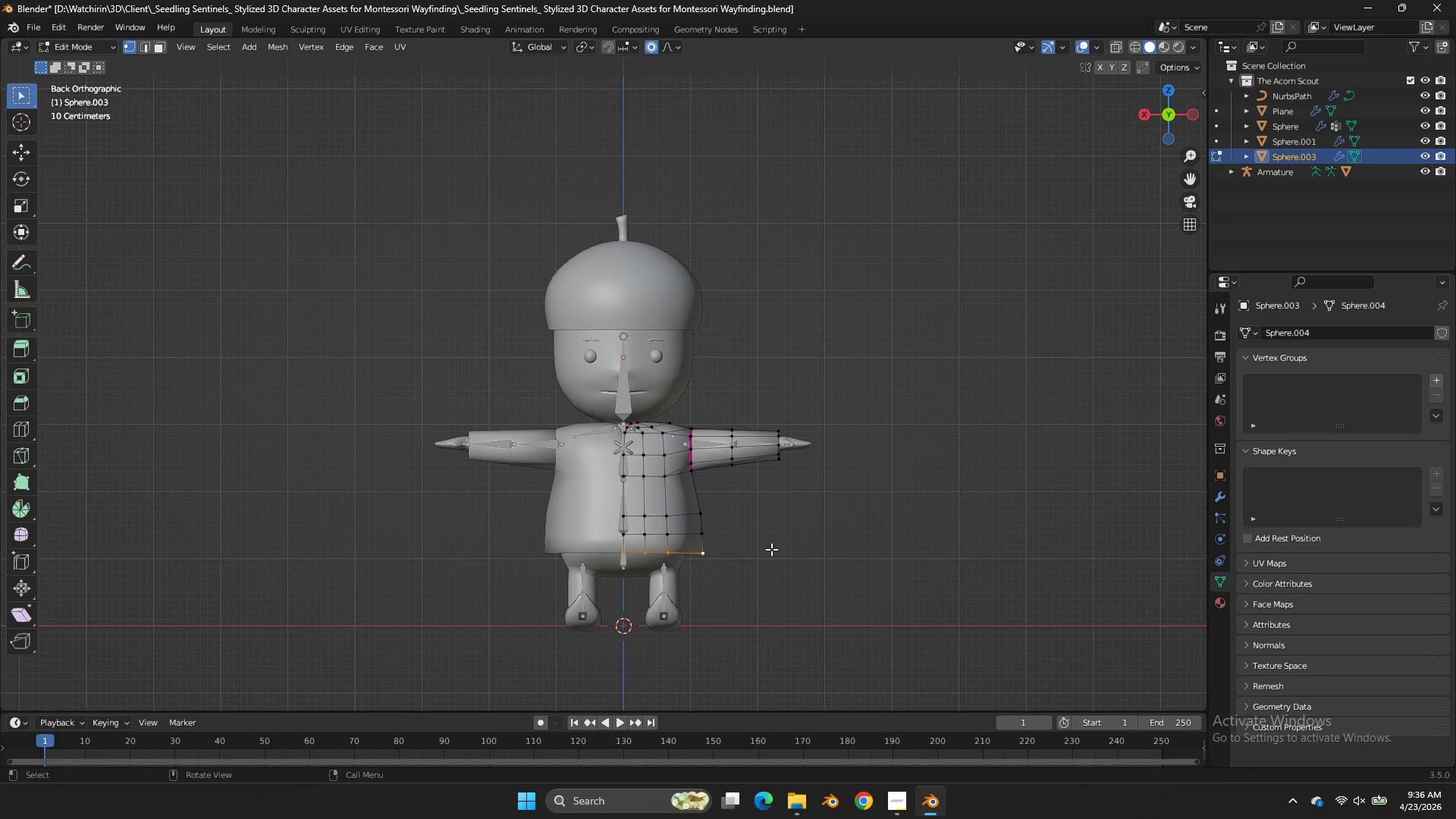 
key(S)
 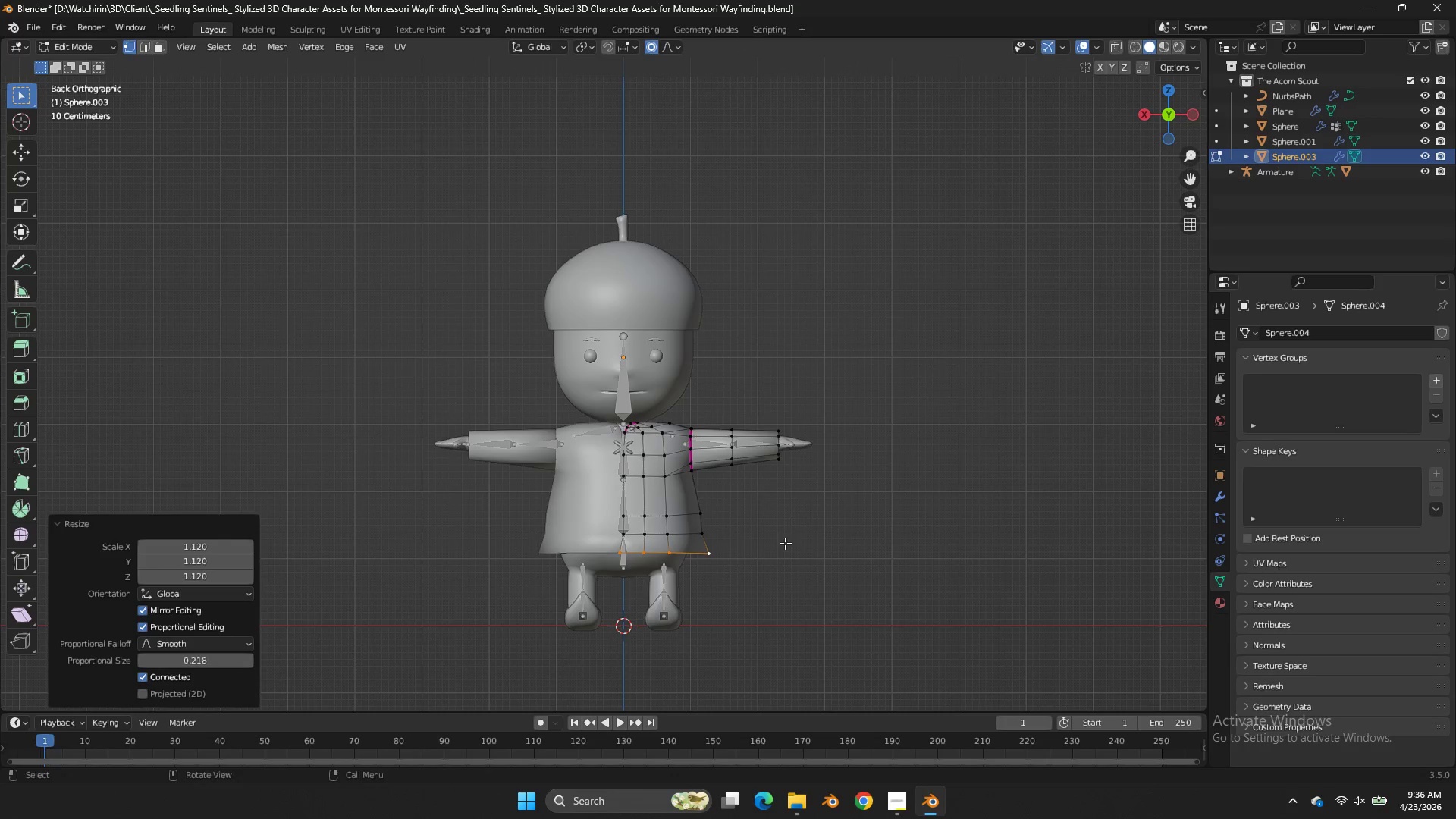 
double_click([785, 543])
 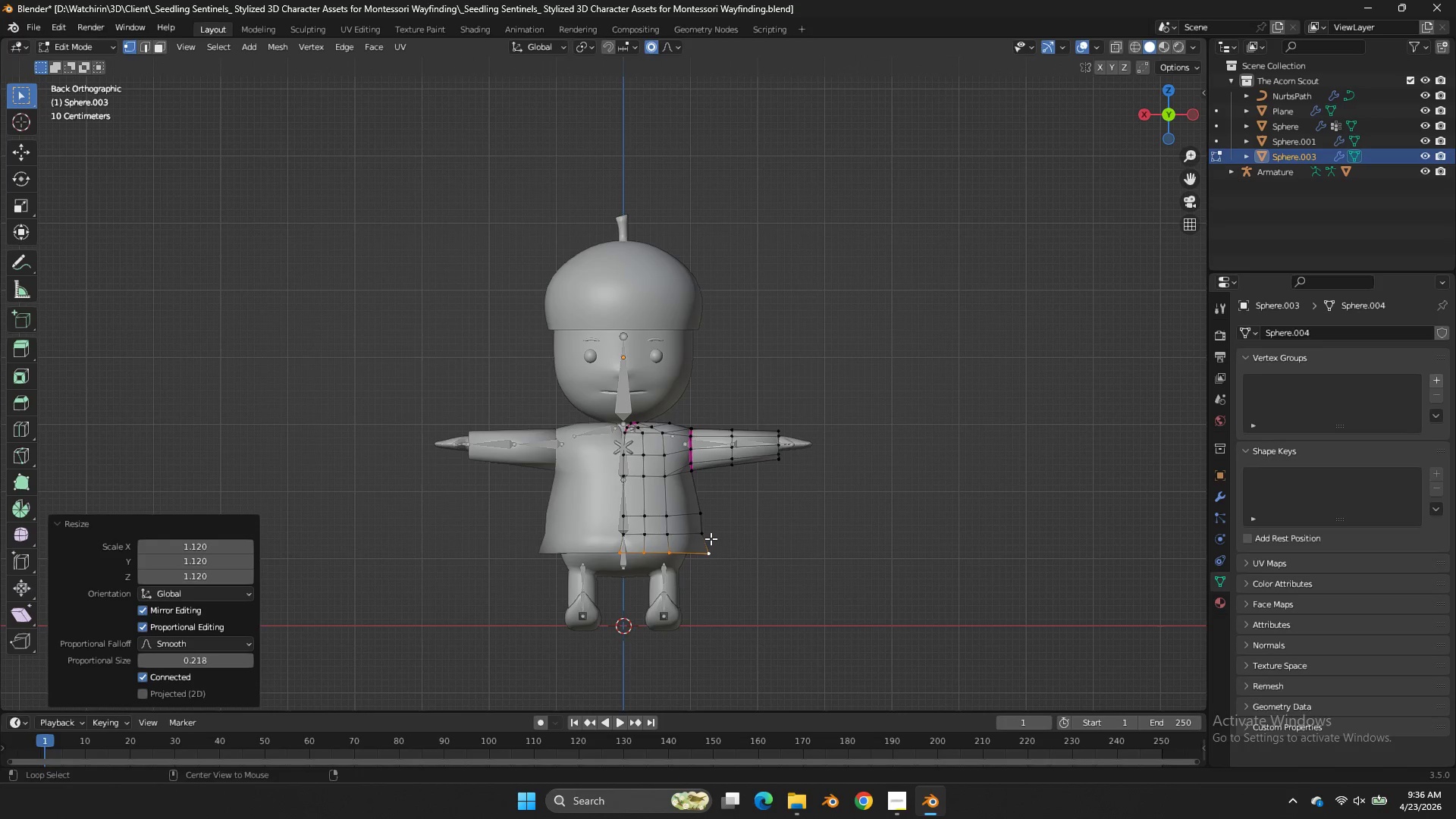 
hold_key(key=AltLeft, duration=0.48)
triple_click([697, 538])
 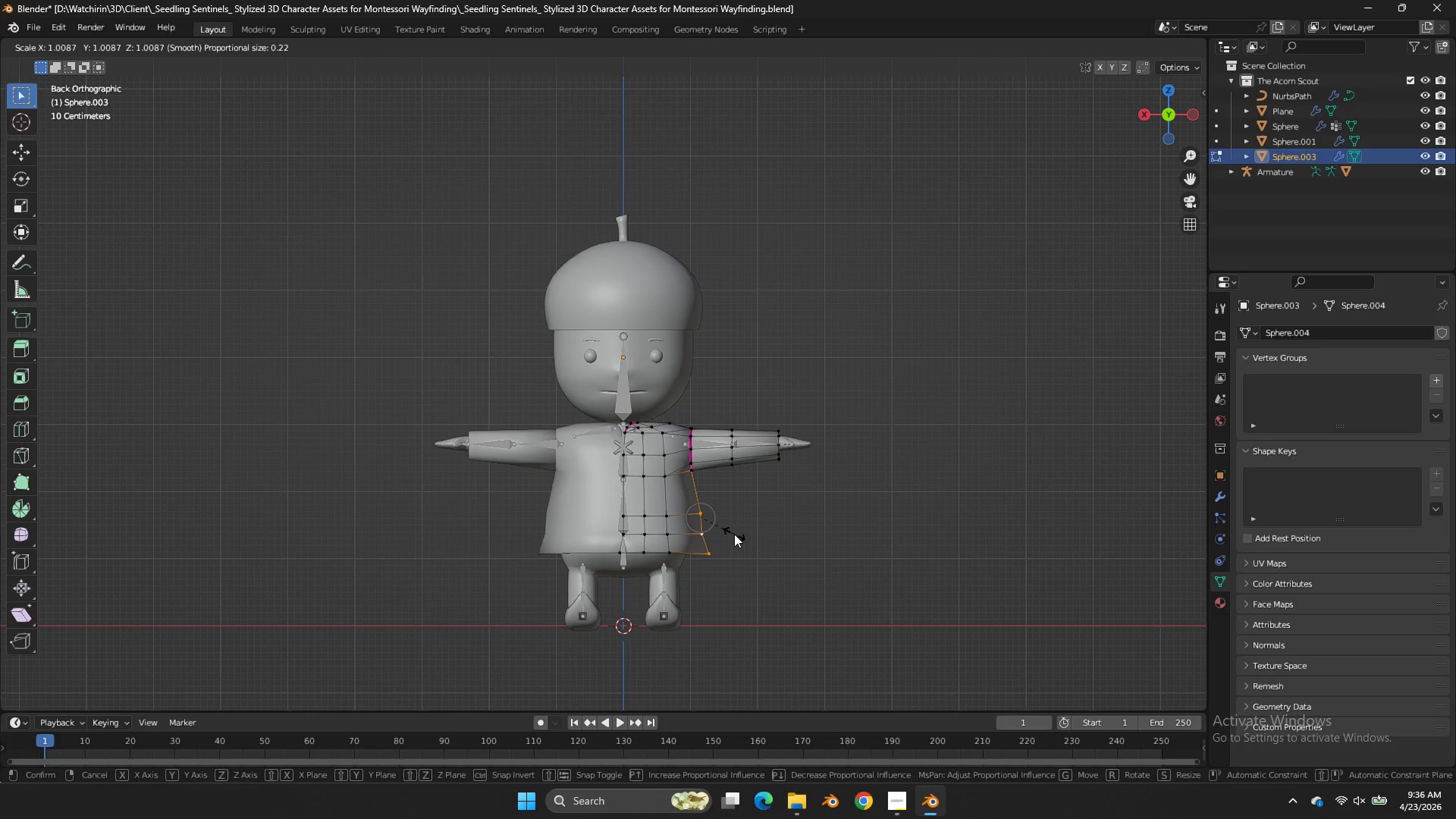 
key(S)
 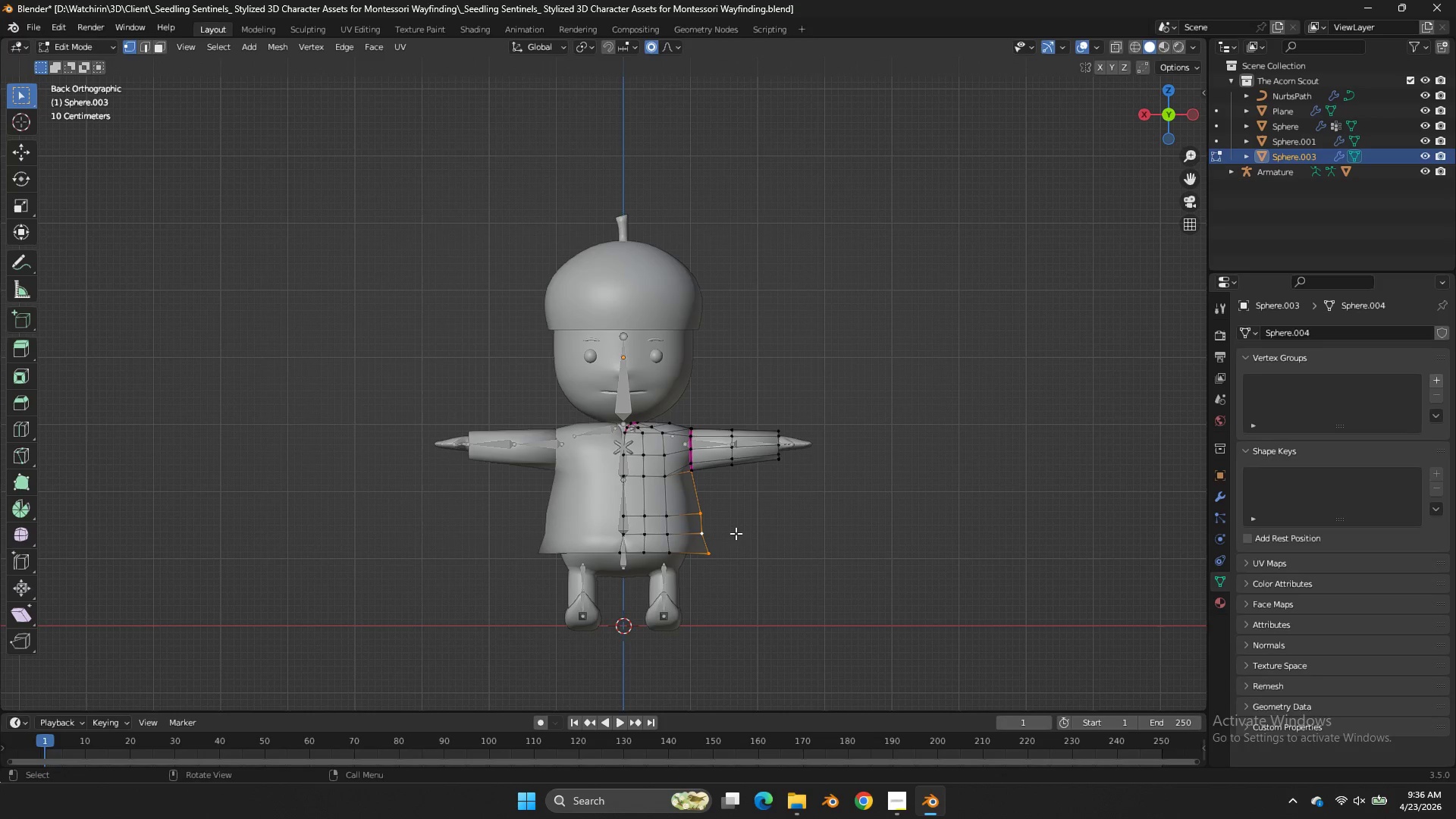 
right_click([736, 533])
 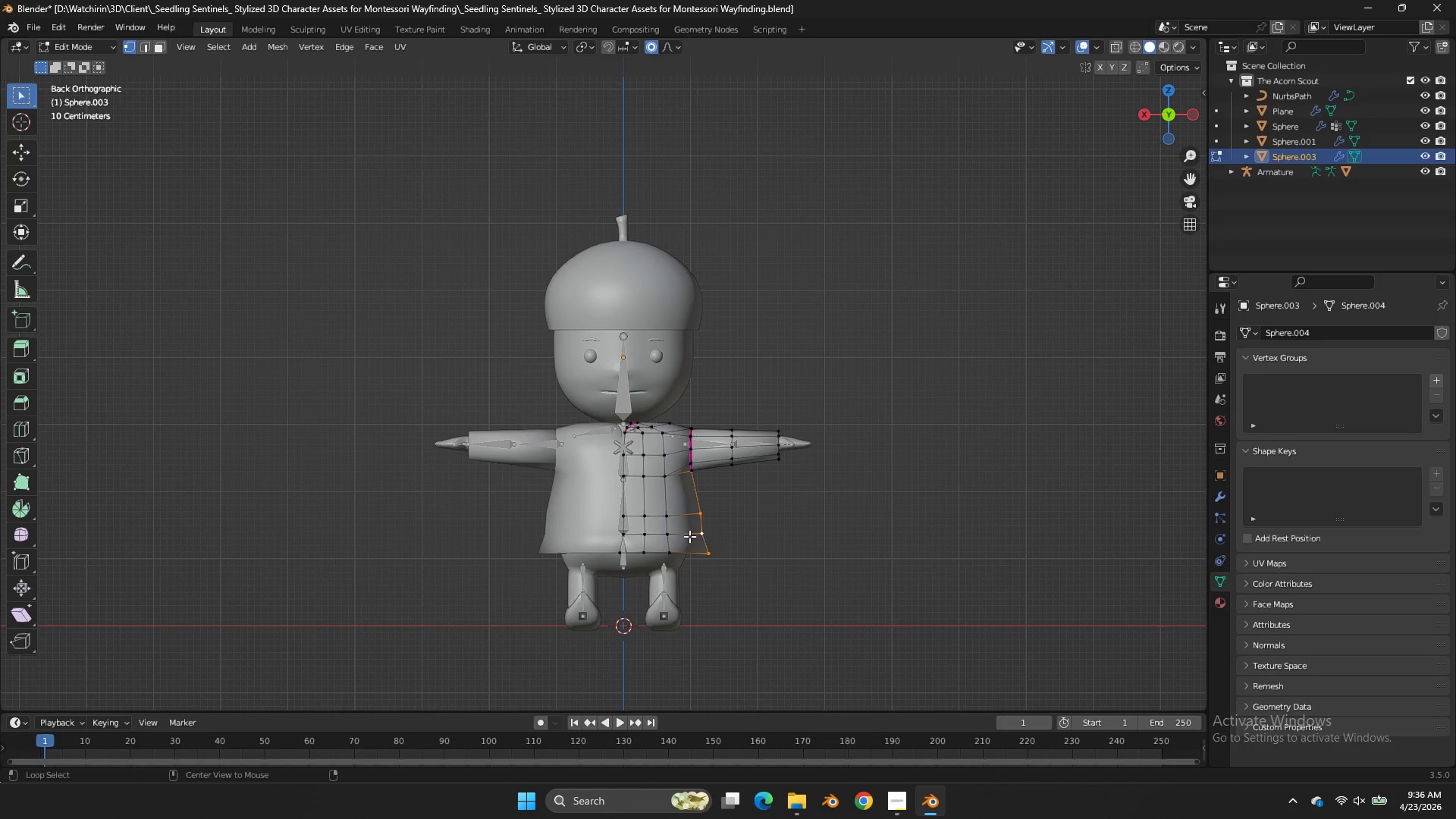 
hold_key(key=AltLeft, duration=0.44)
left_click([689, 536])
 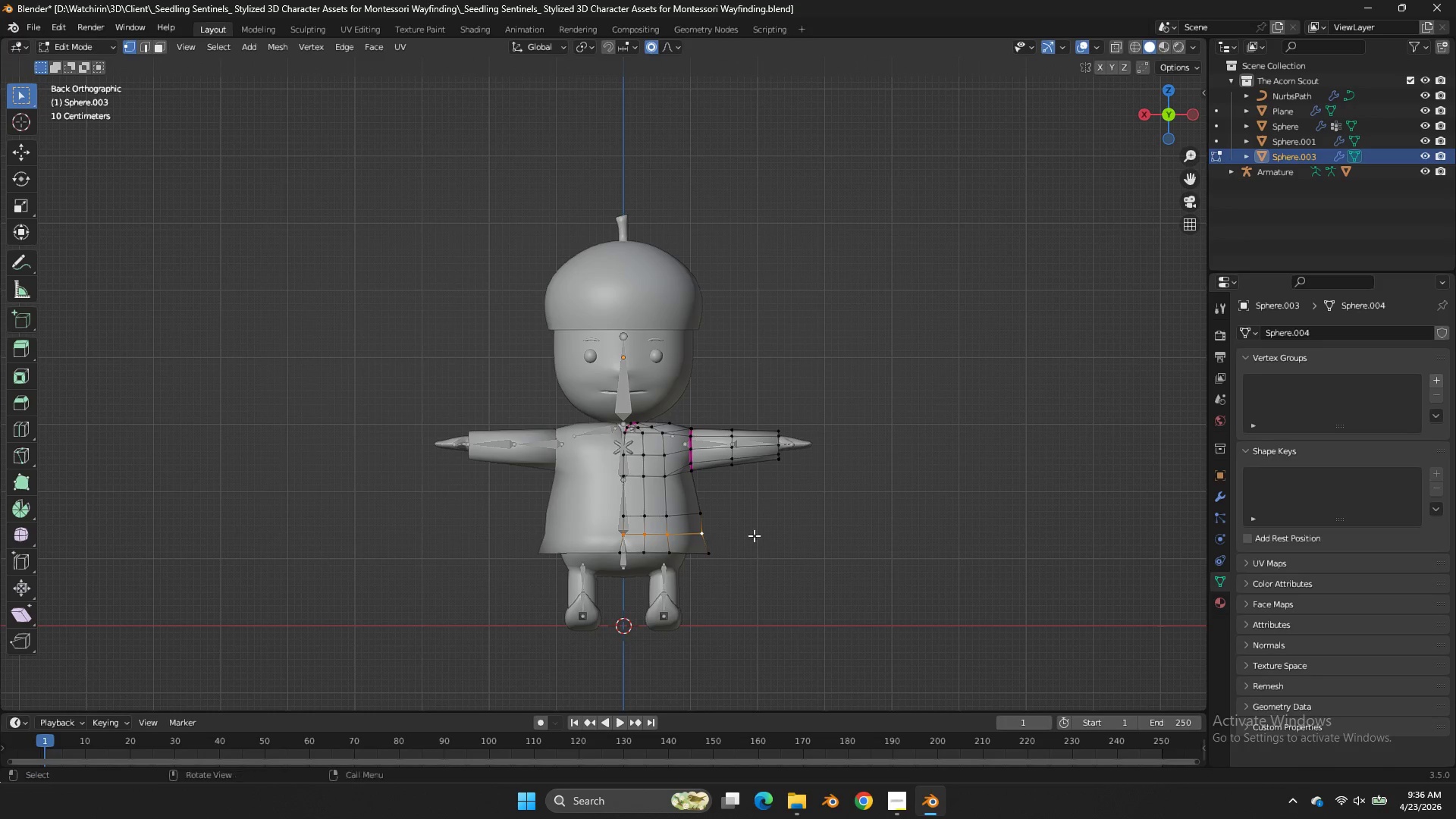 
key(S)
 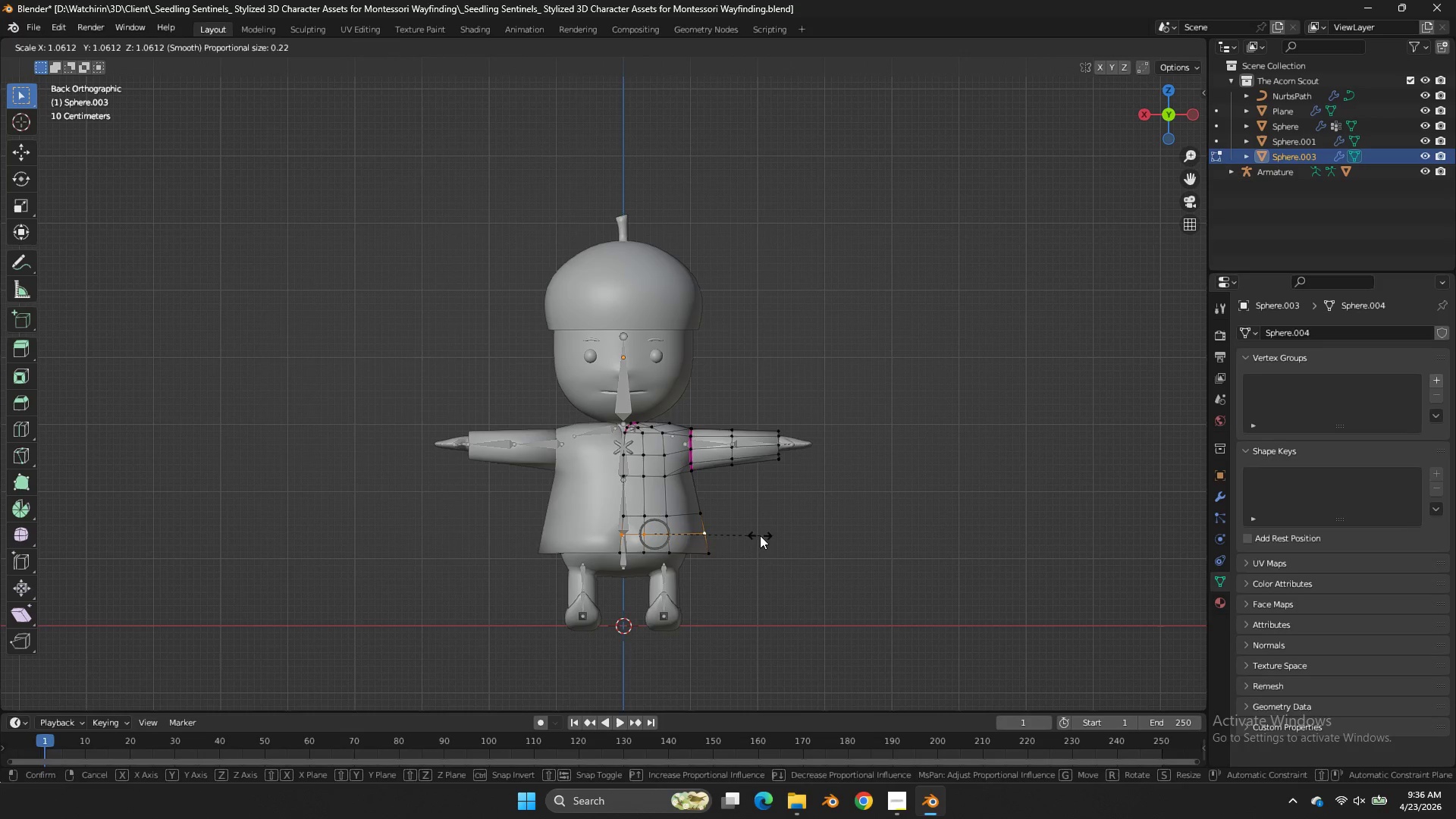 
left_click([760, 535])
 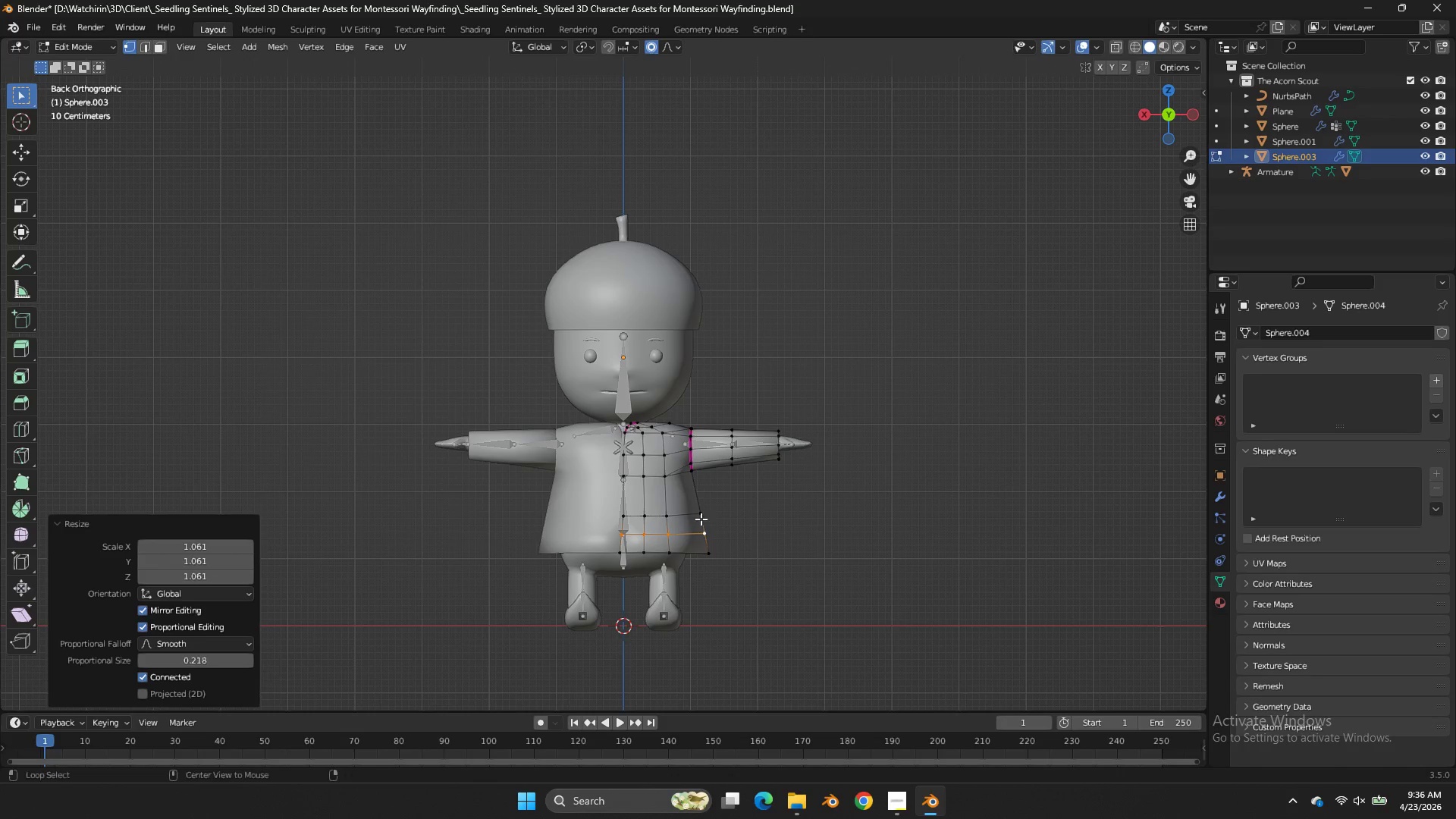 
hold_key(key=AltLeft, duration=0.41)
left_click([679, 510])
 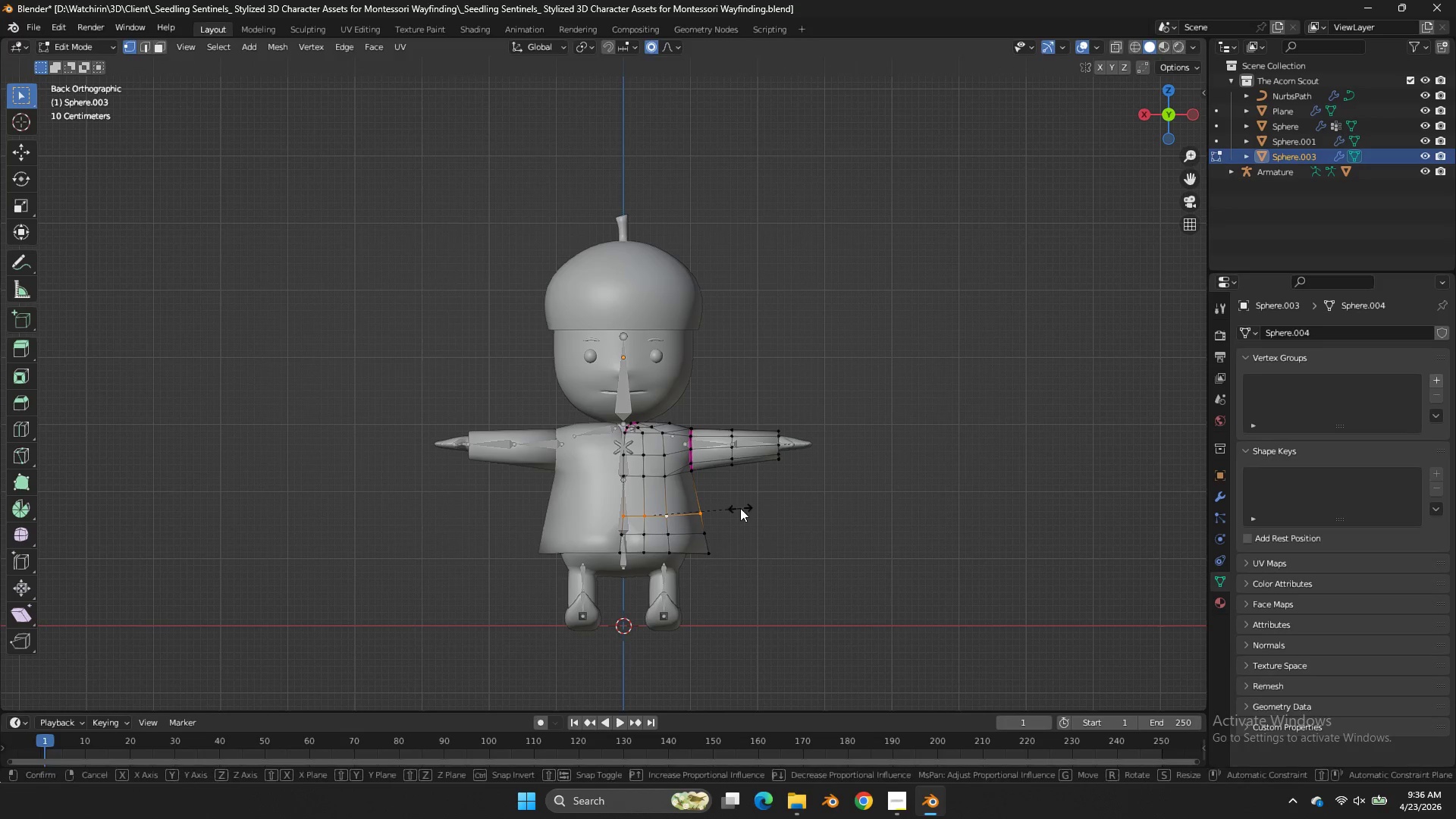 
key(S)
 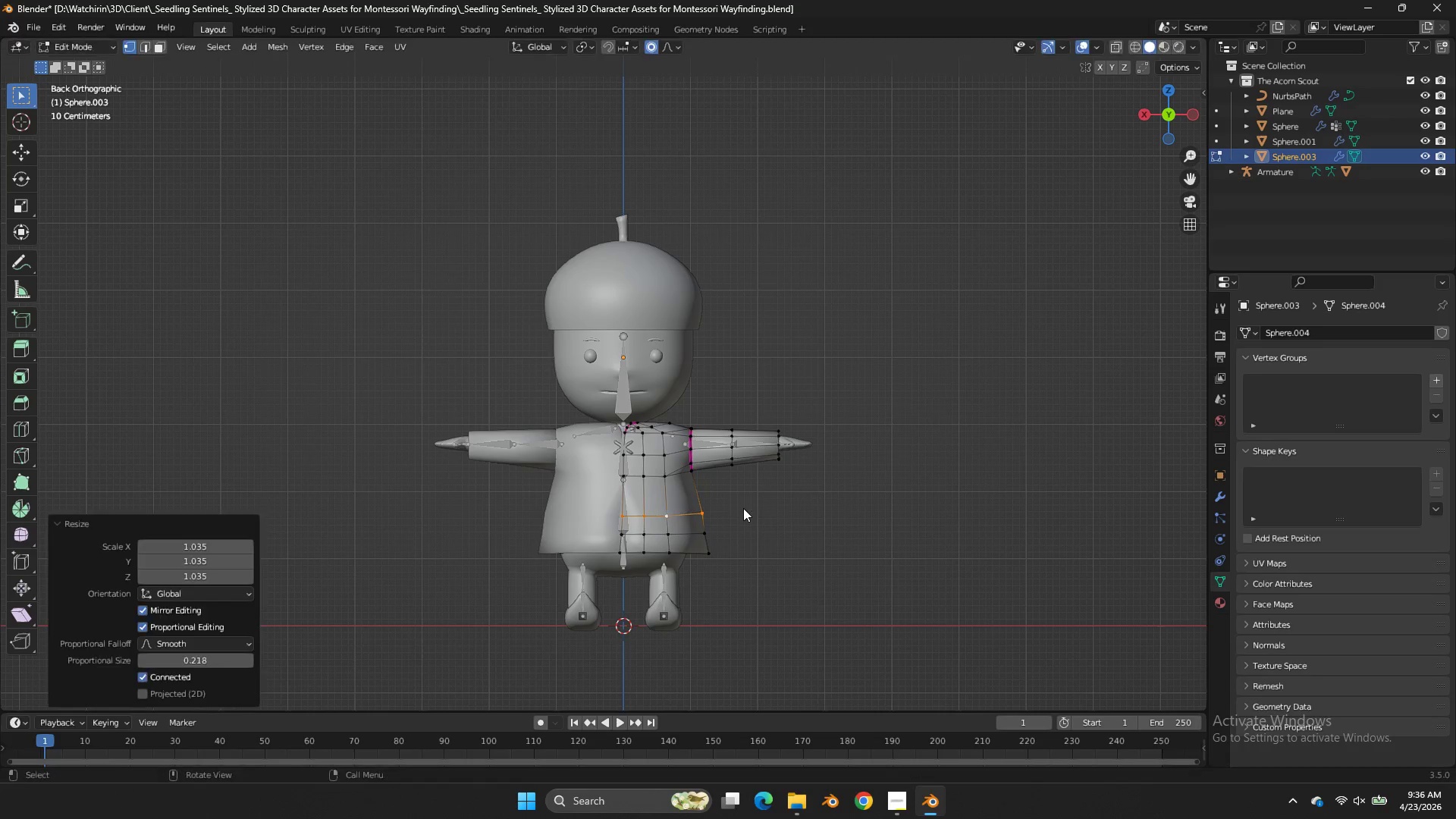 
left_click([743, 508])
 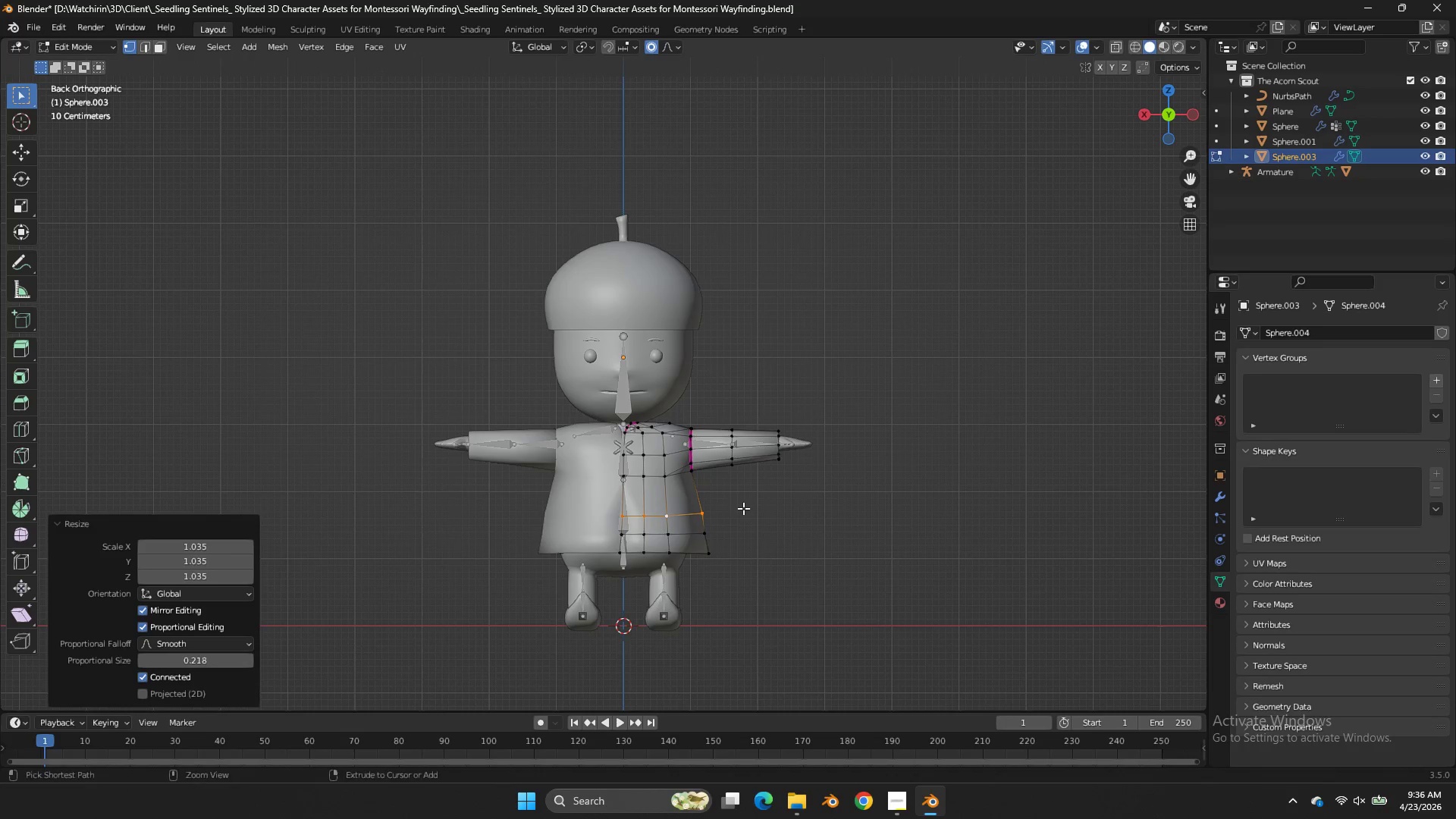 
key(Control+ControlLeft)
 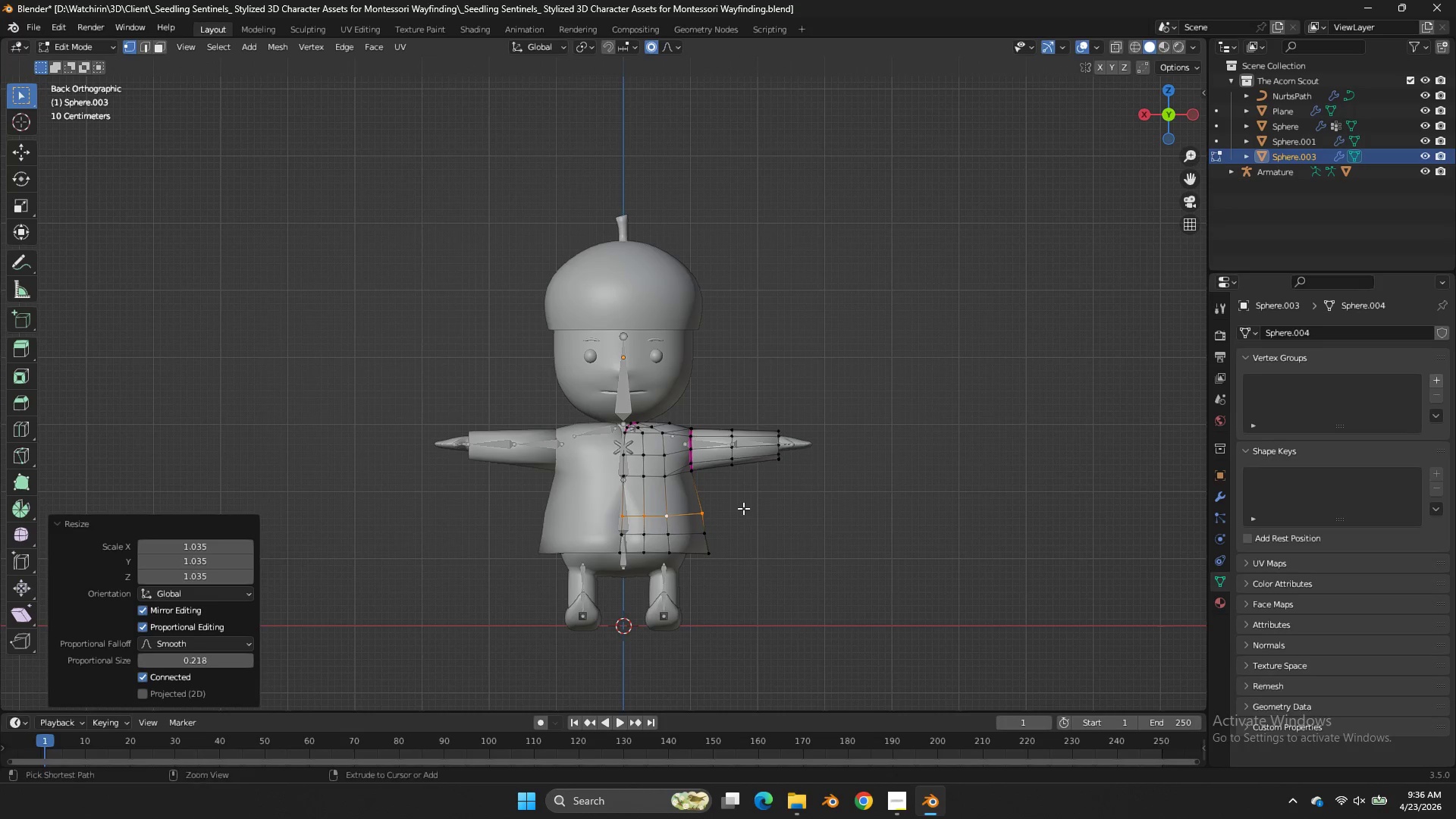 
key(Control+Z)
 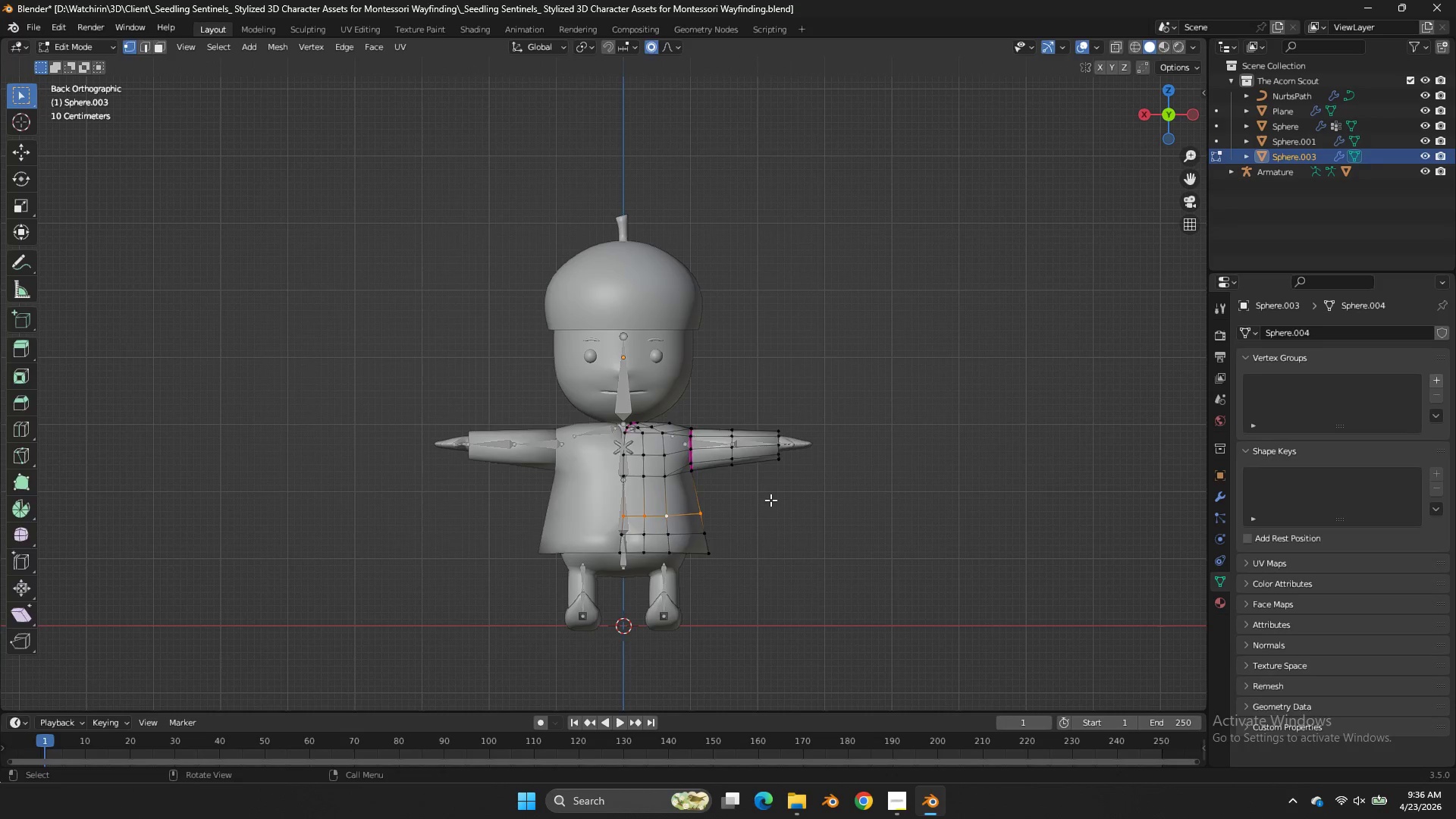 
key(Tab)
 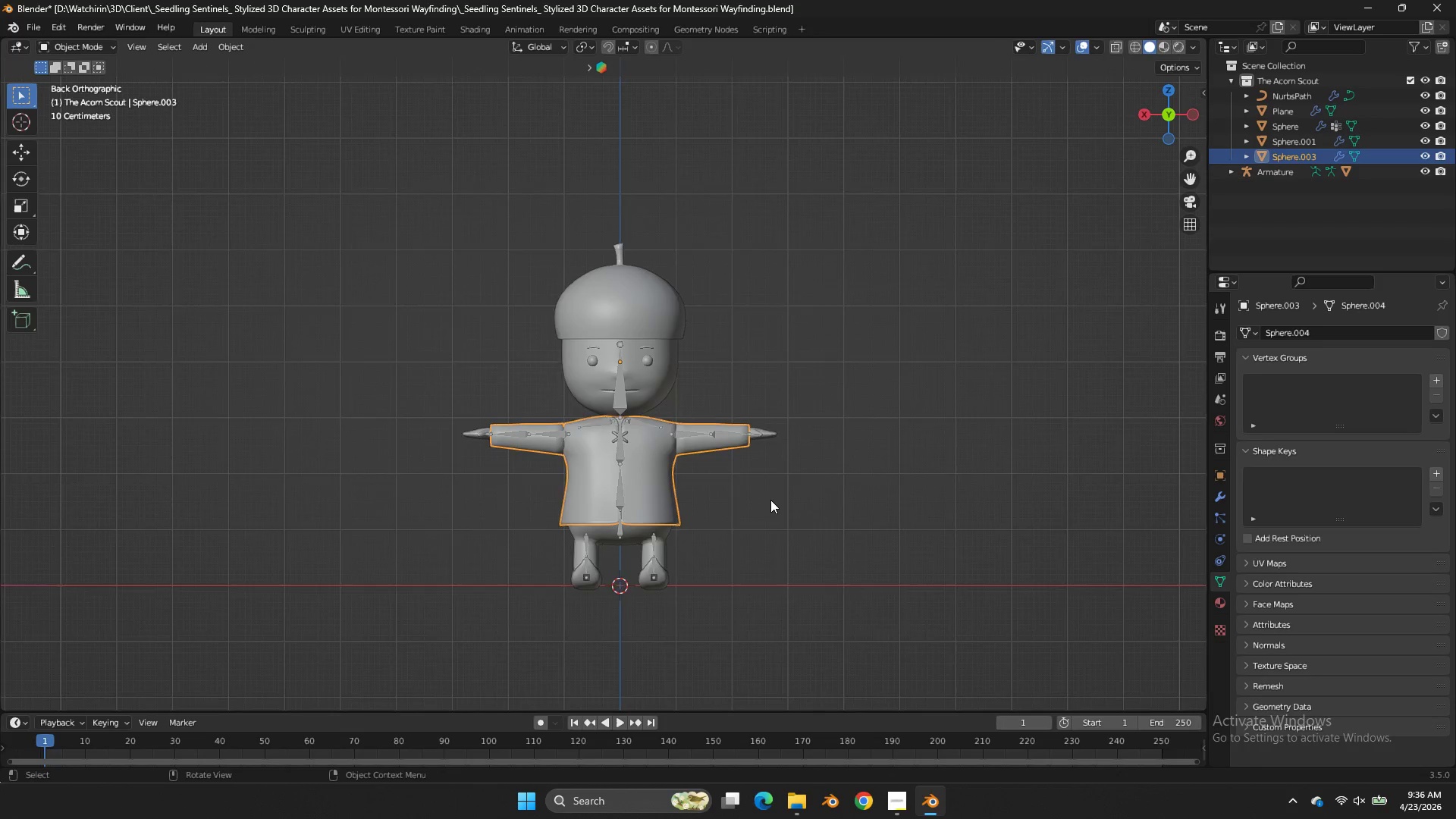 
key(Tab)
 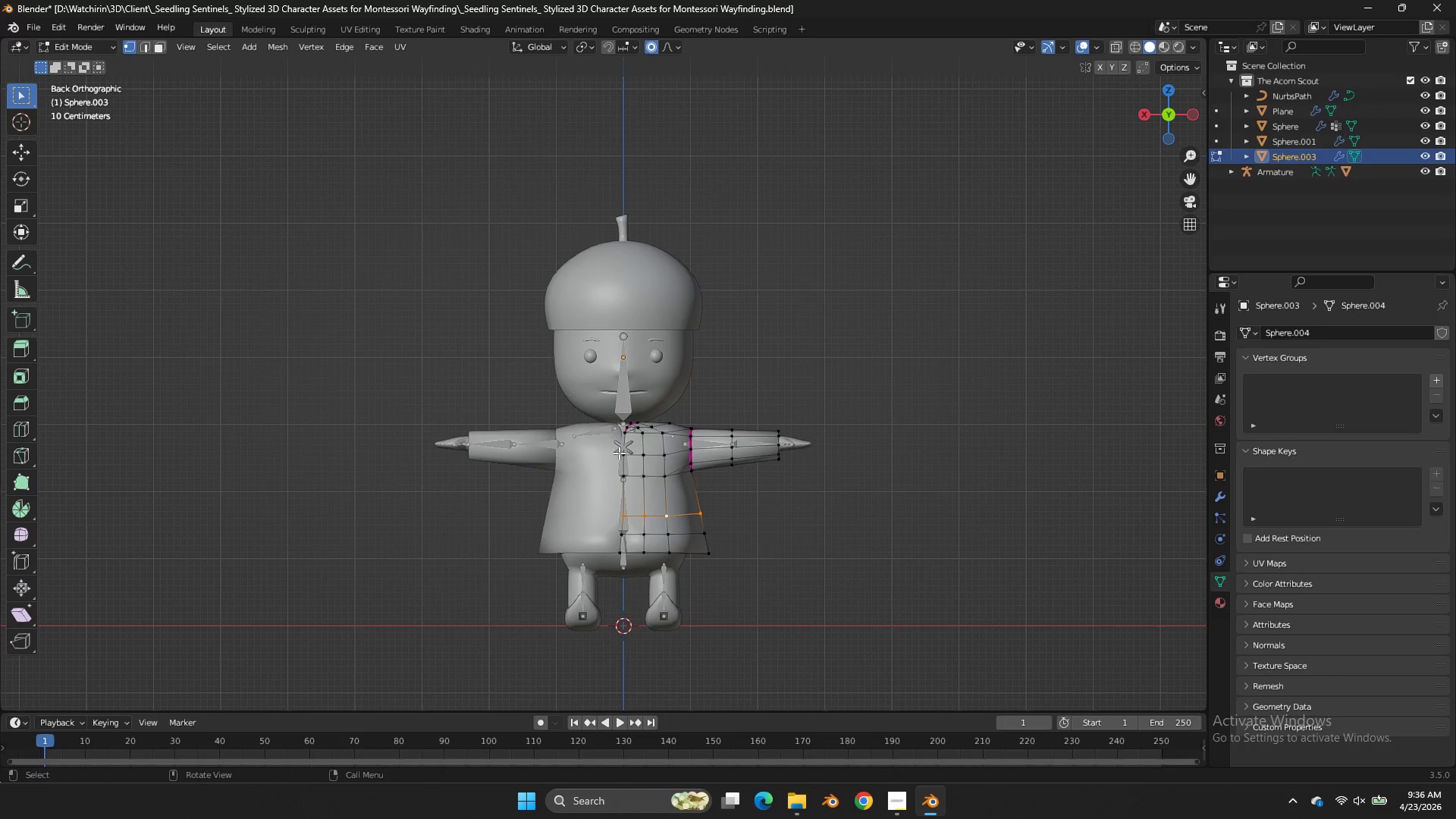 
scroll: coordinate [770, 500], scroll_direction: none, amount: 0.0
 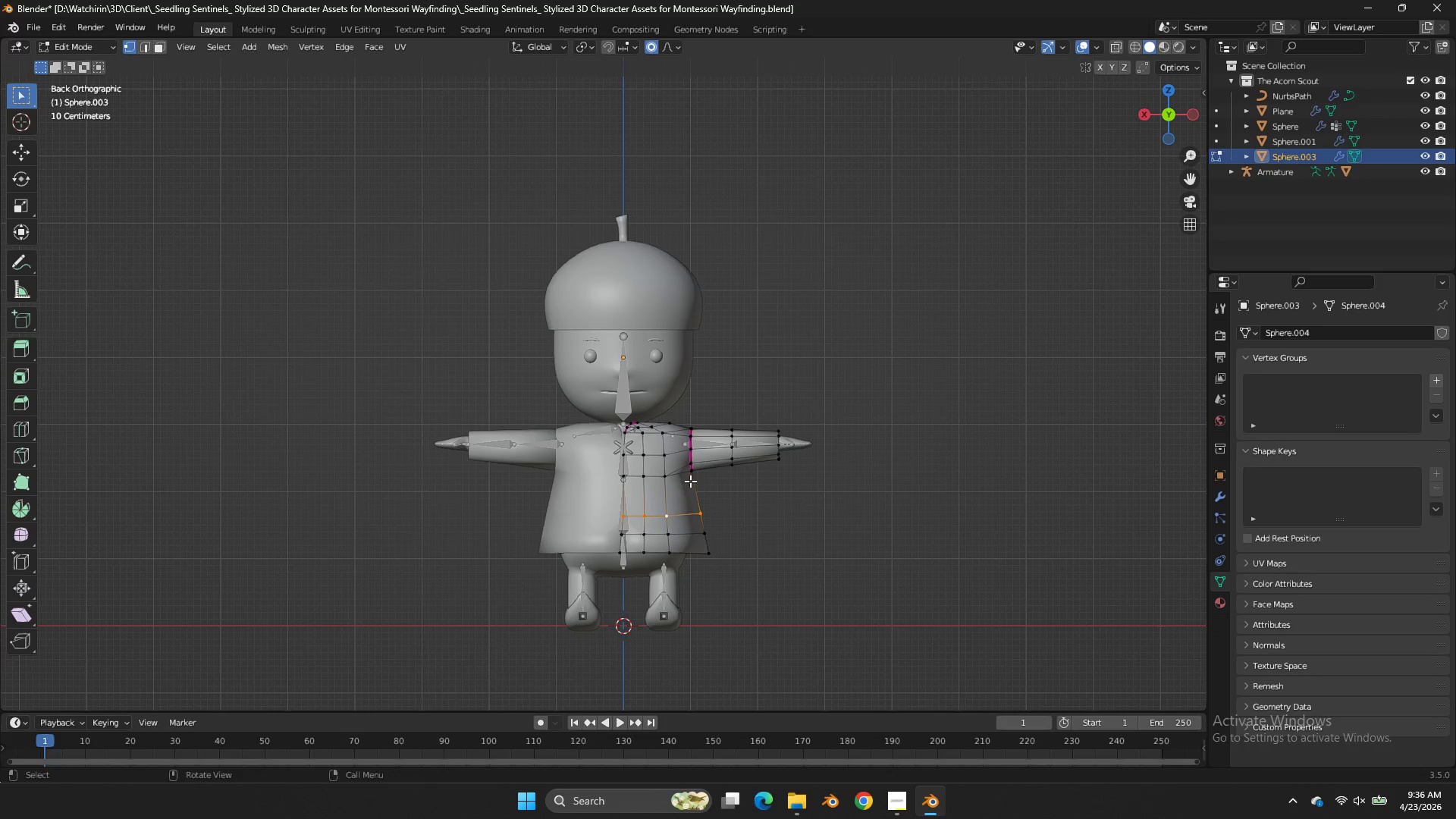 
key(Z)
 